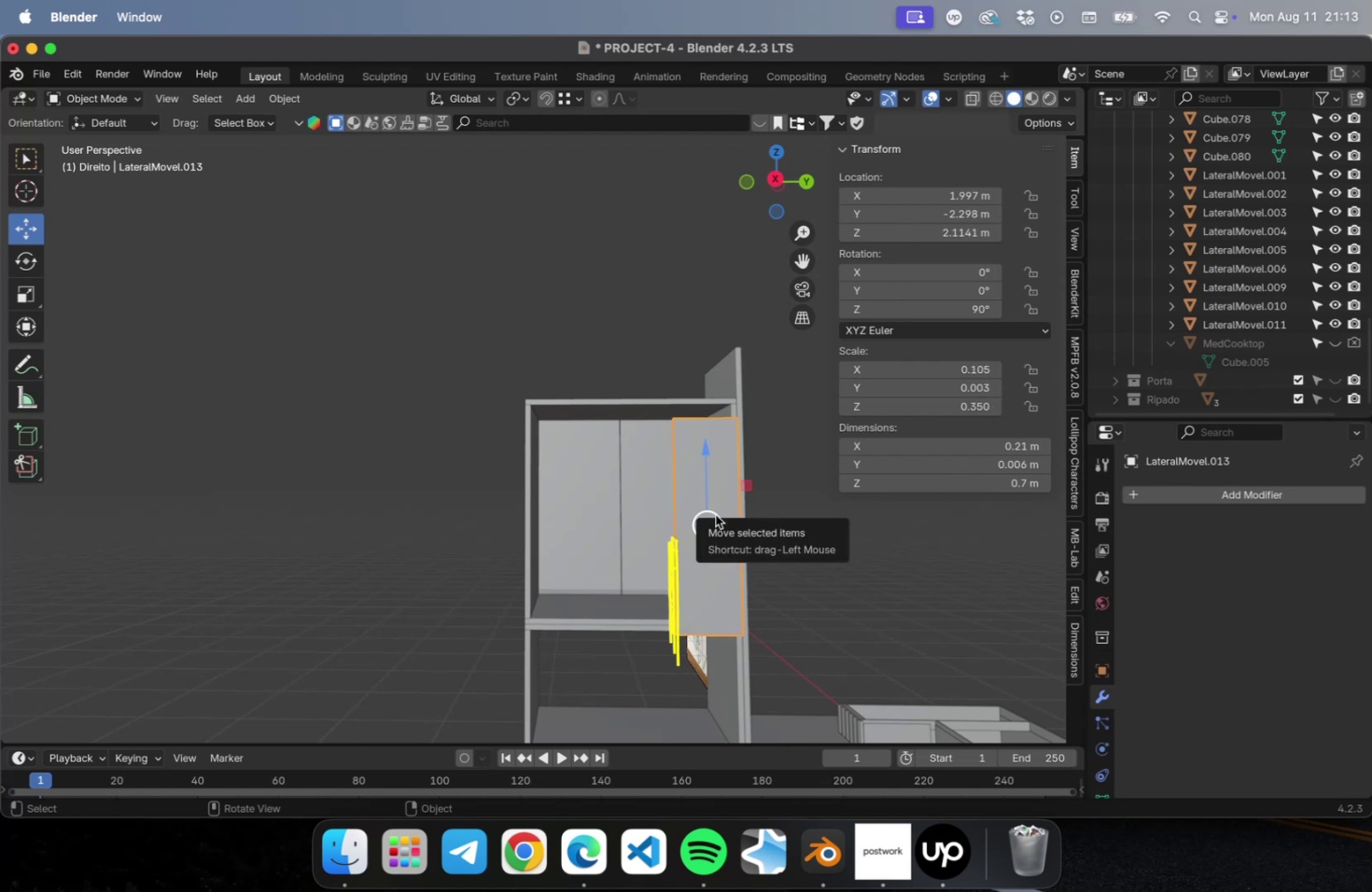 
key(Numpad7)
 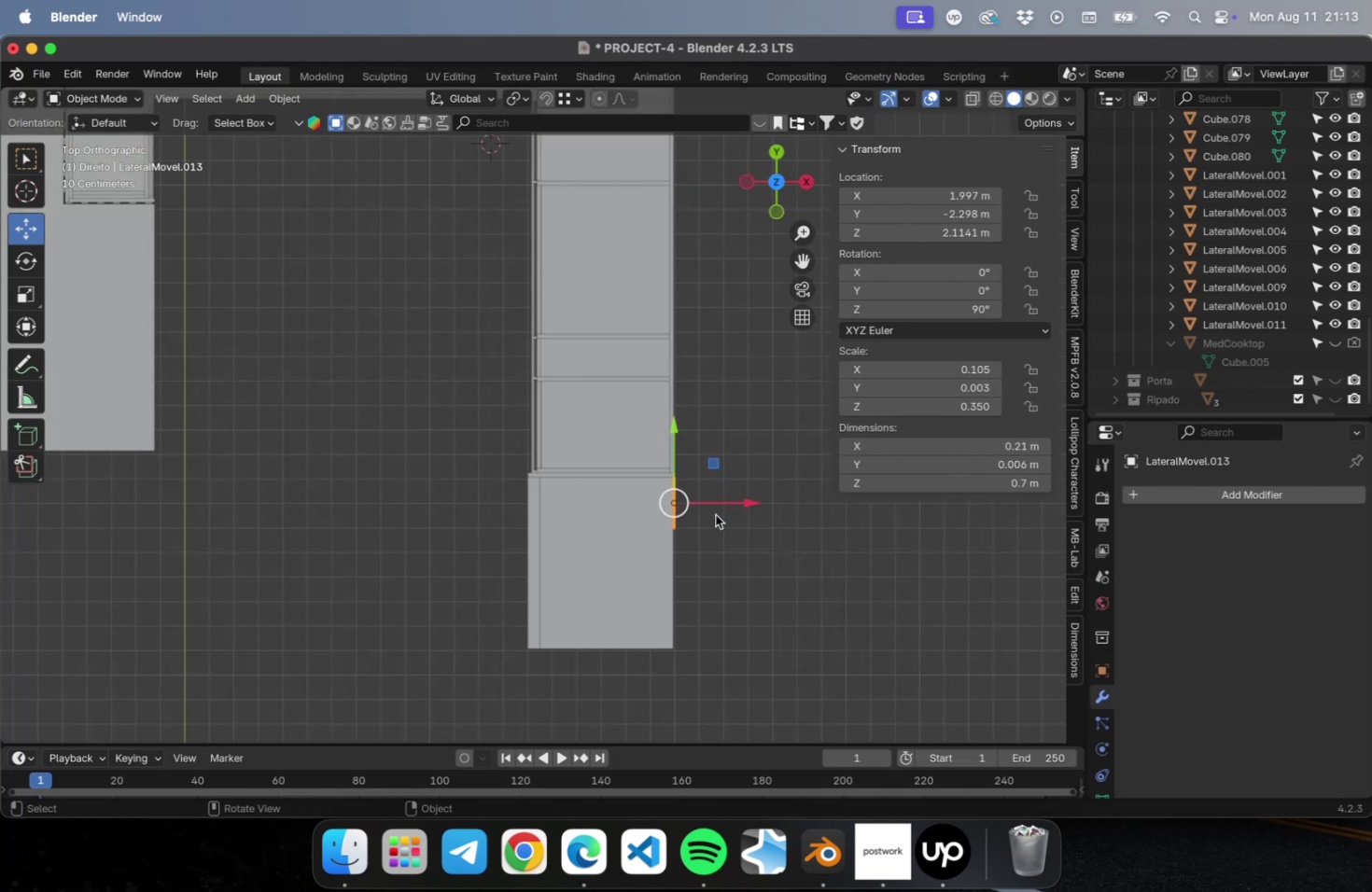 
key(Numpad3)
 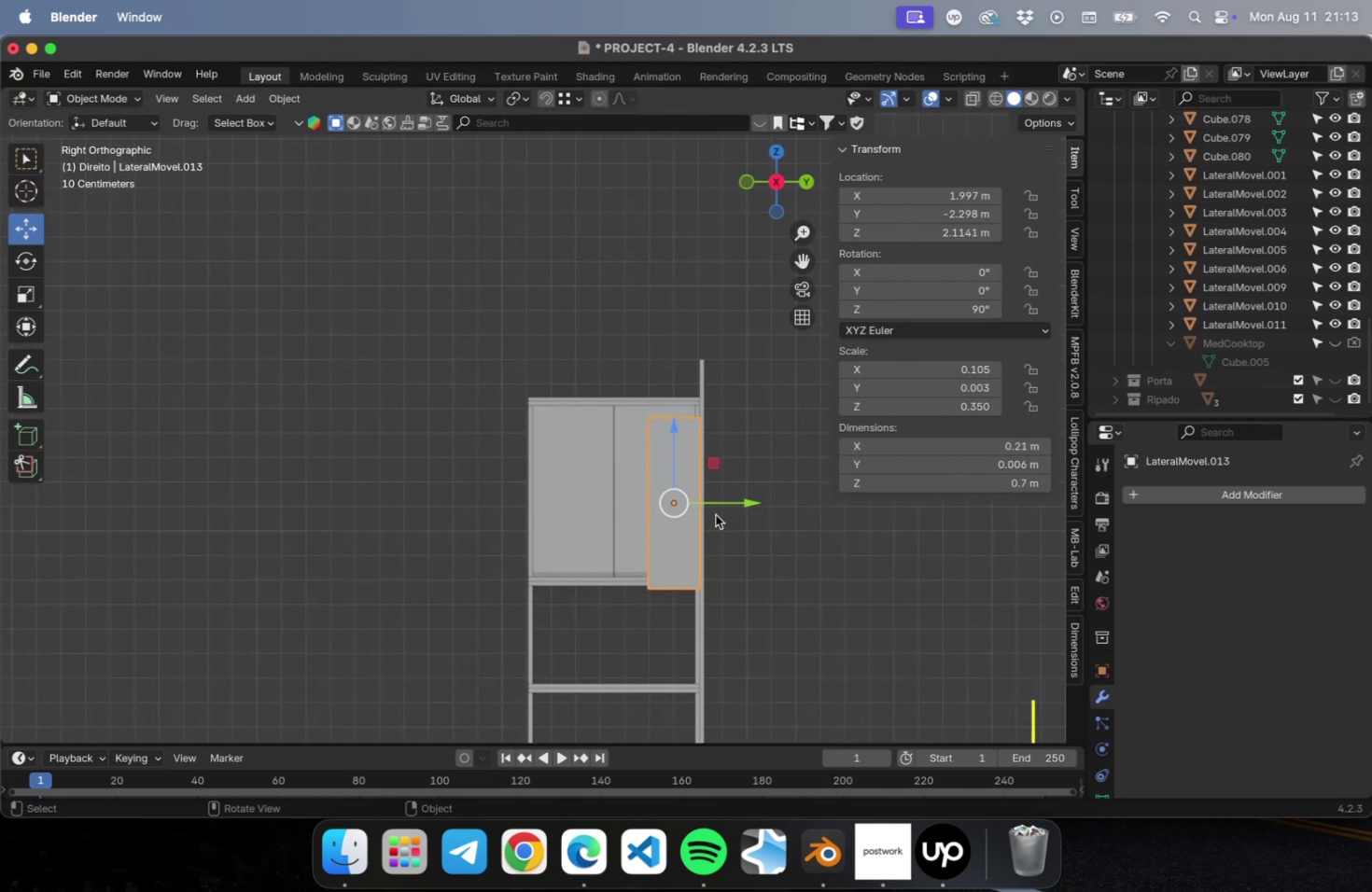 
scroll: coordinate [705, 487], scroll_direction: up, amount: 8.0
 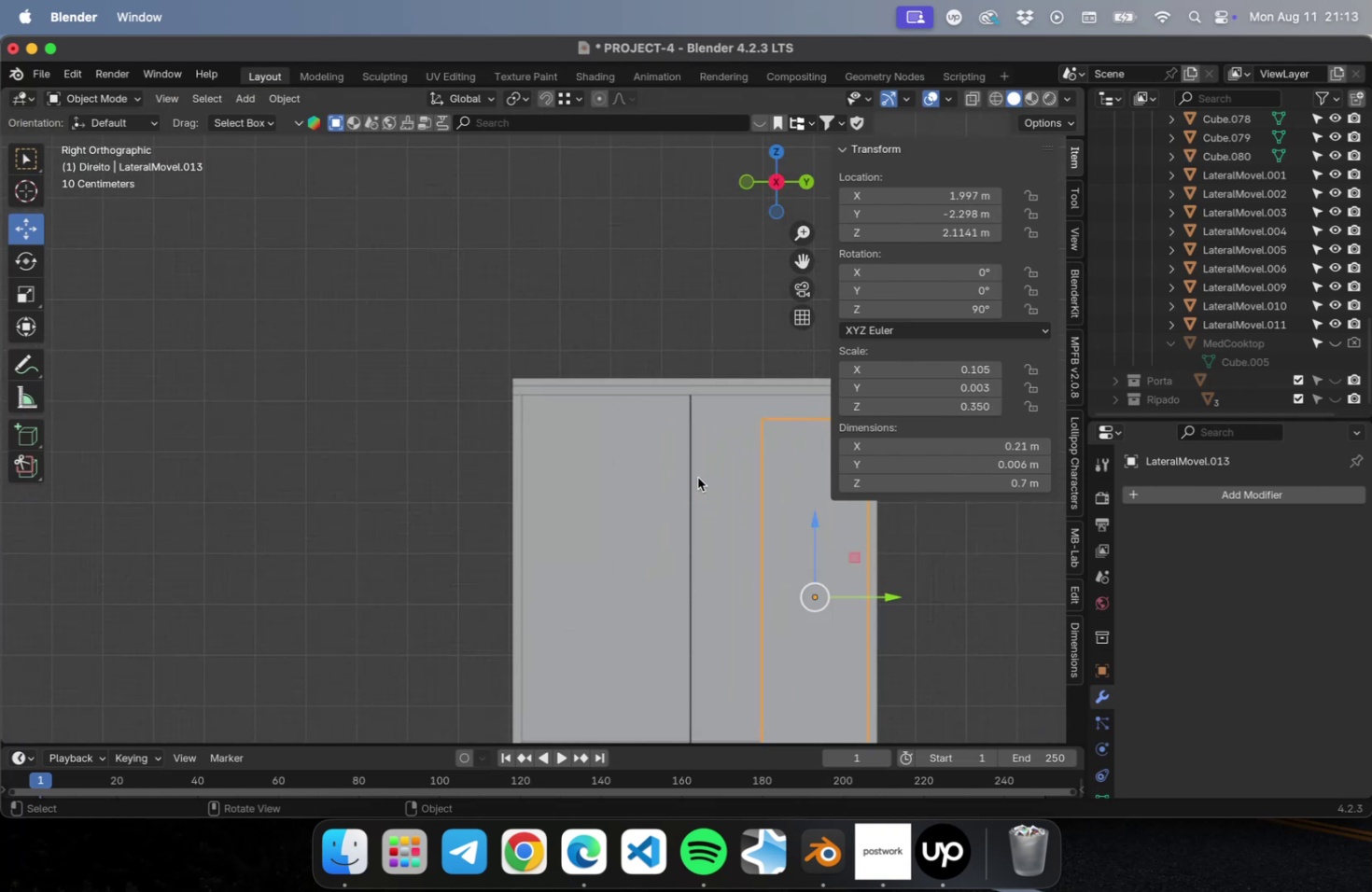 
hold_key(key=ShiftLeft, duration=0.44)
 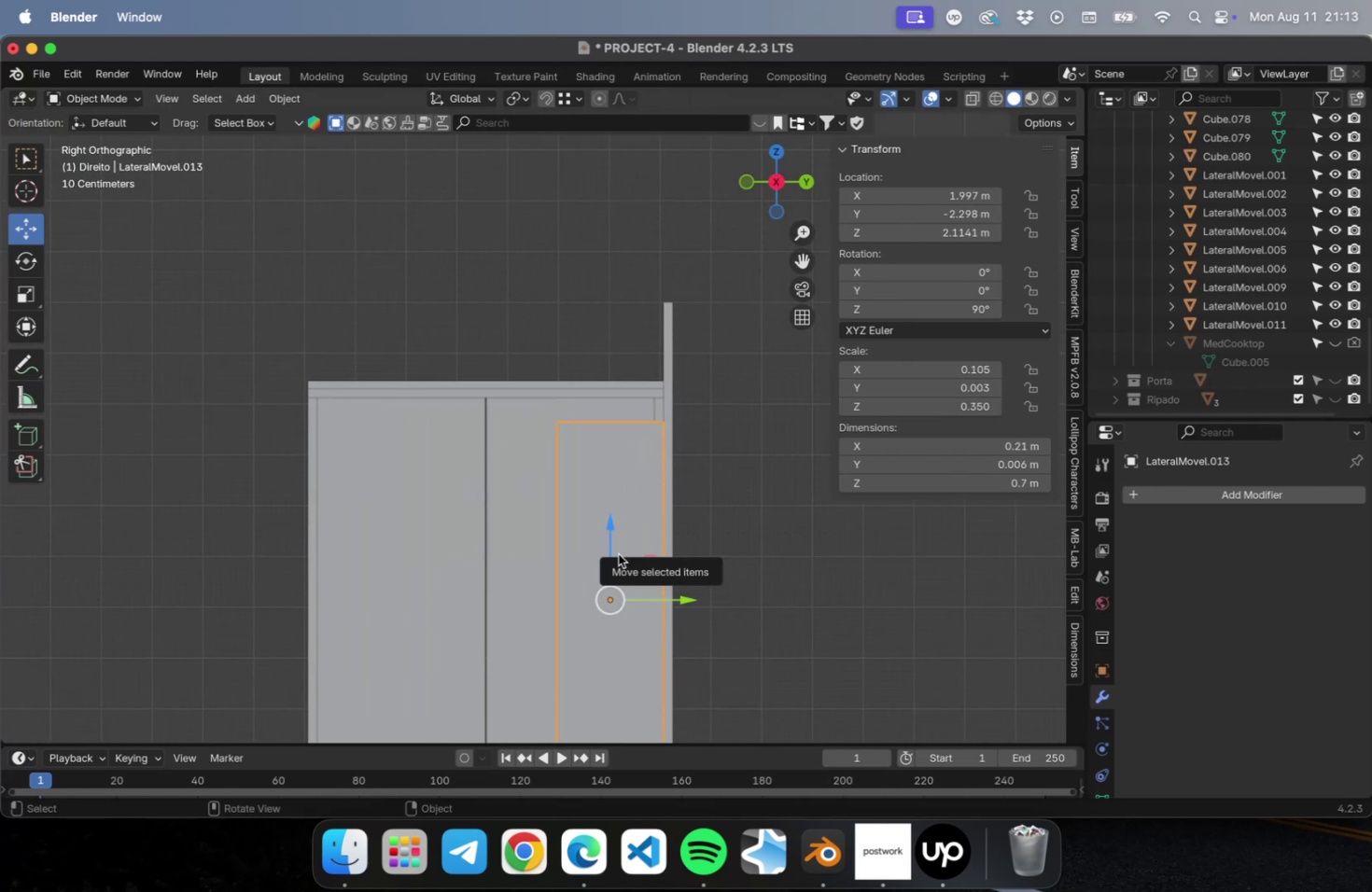 
key(Tab)
 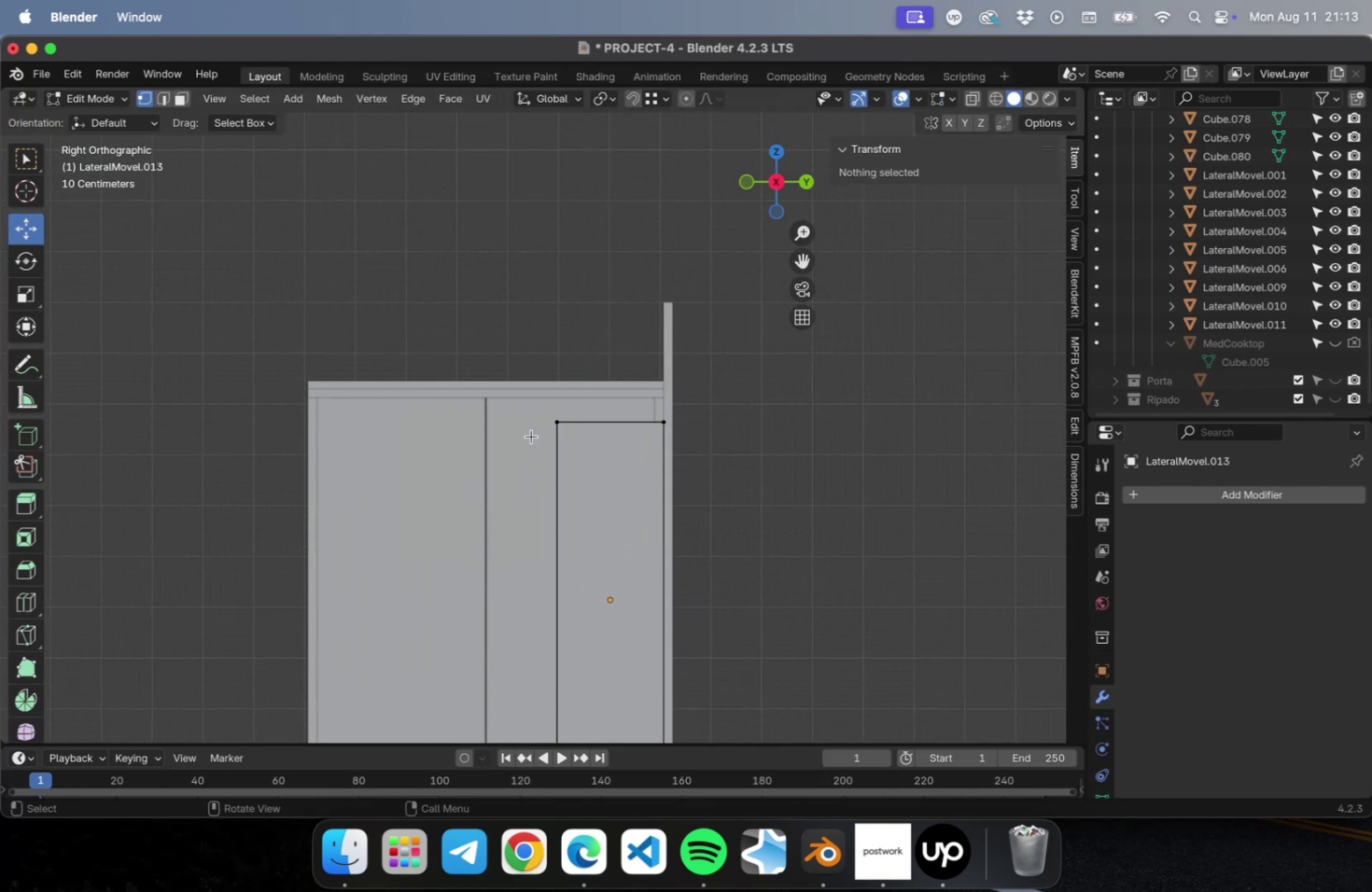 
left_click_drag(start_coordinate=[448, 388], to_coordinate=[816, 476])
 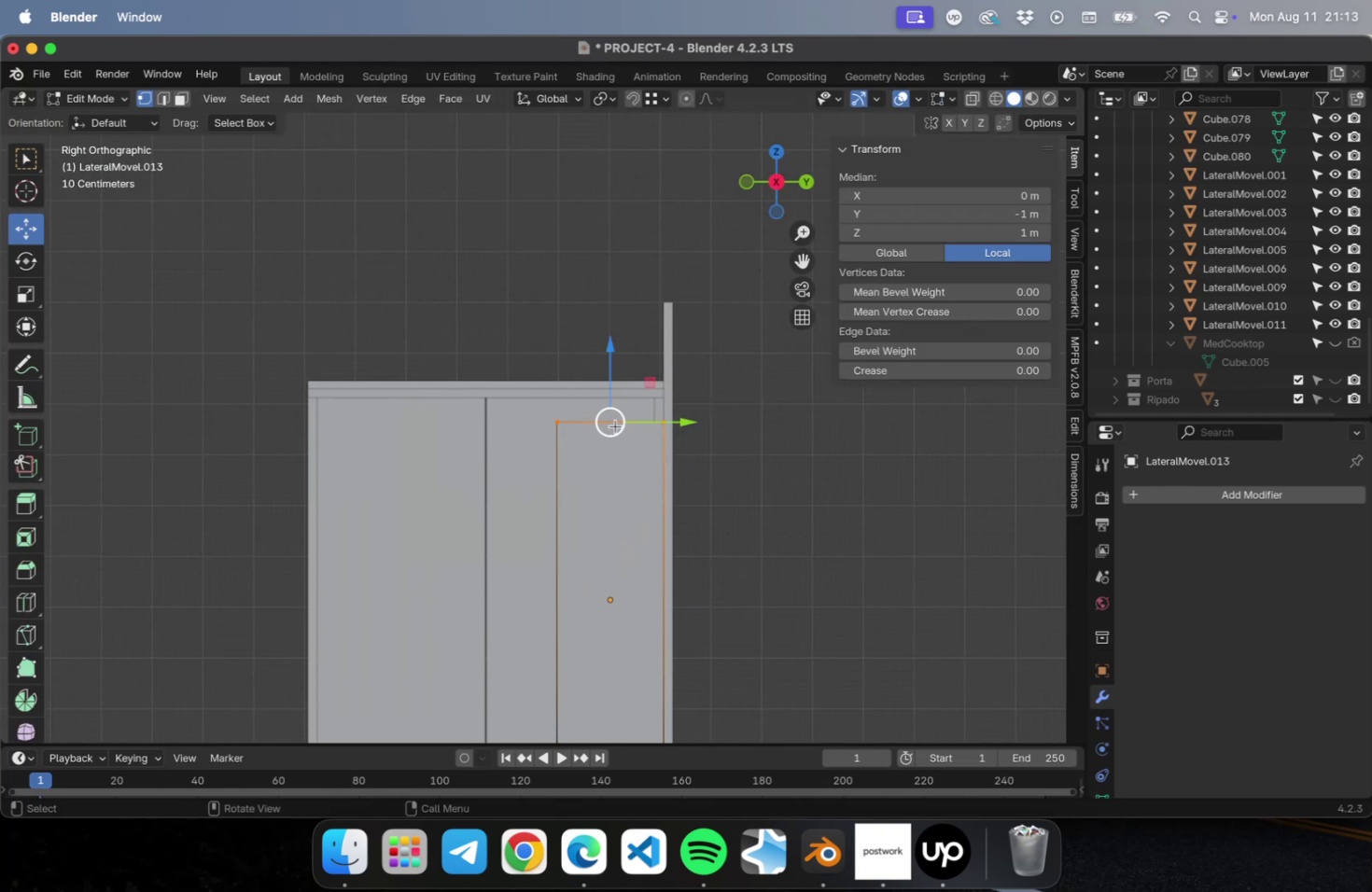 
scroll: coordinate [624, 426], scroll_direction: up, amount: 15.0
 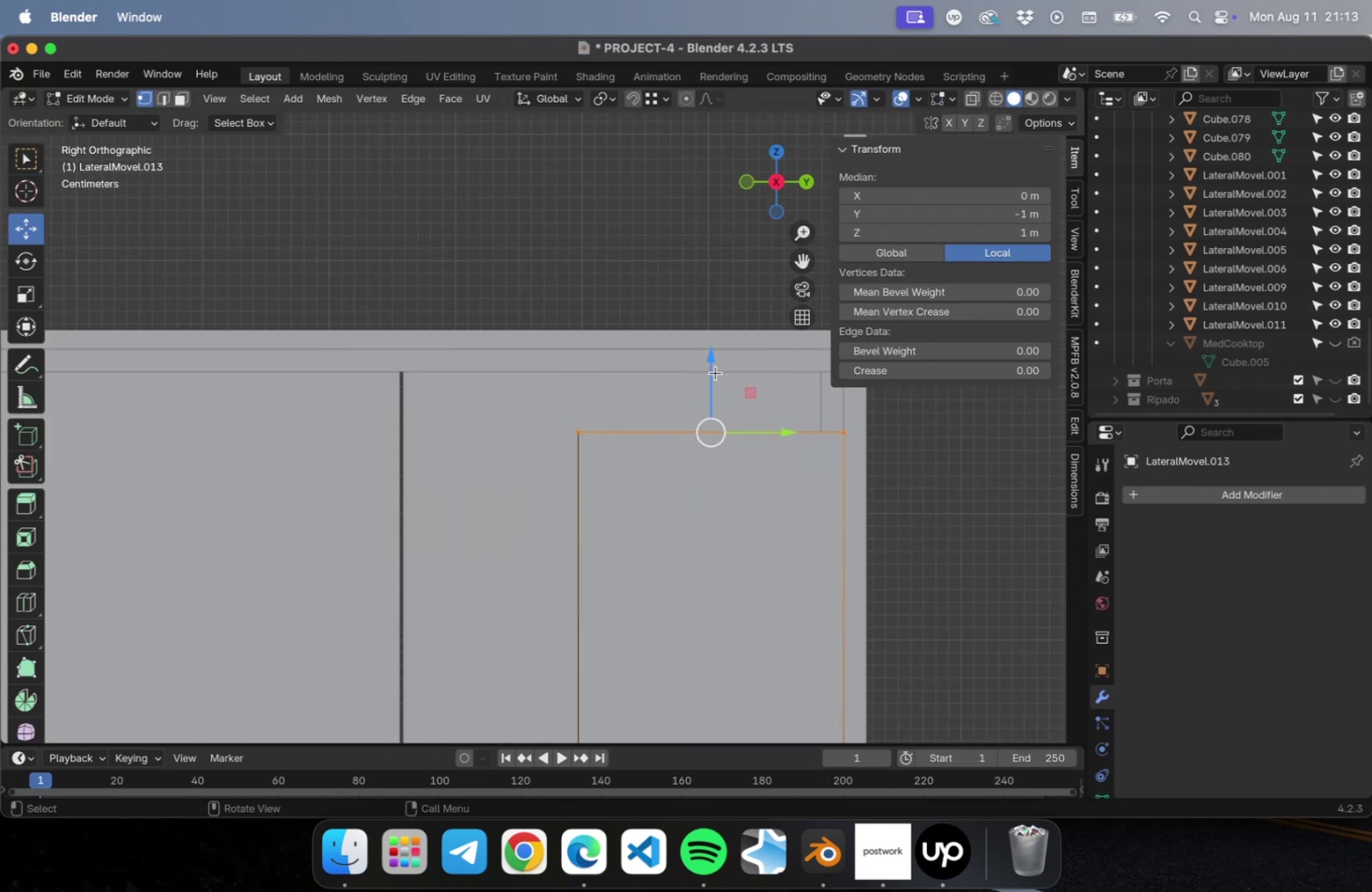 
left_click_drag(start_coordinate=[711, 367], to_coordinate=[709, 278])
 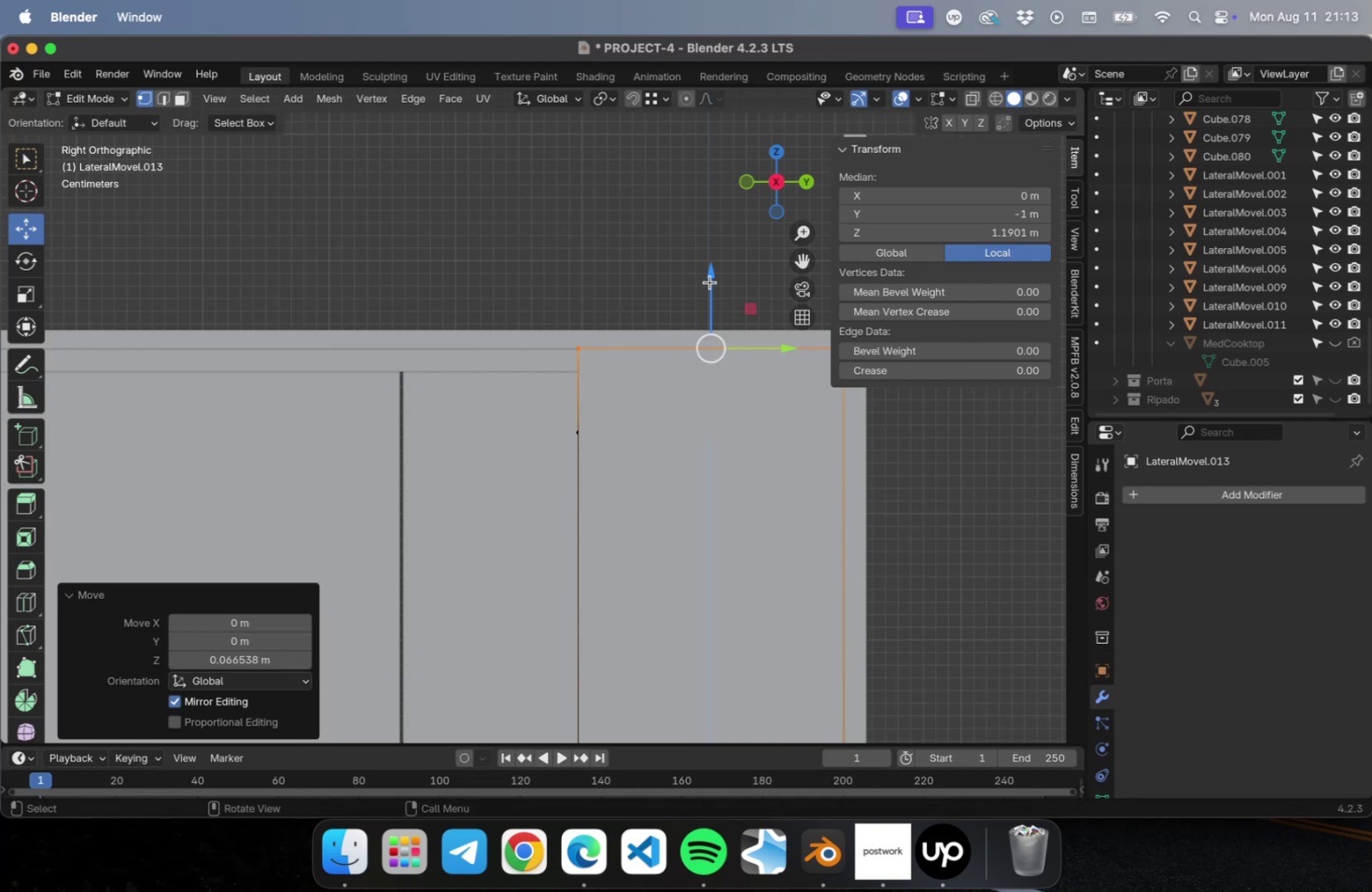 
scroll: coordinate [717, 315], scroll_direction: down, amount: 22.0
 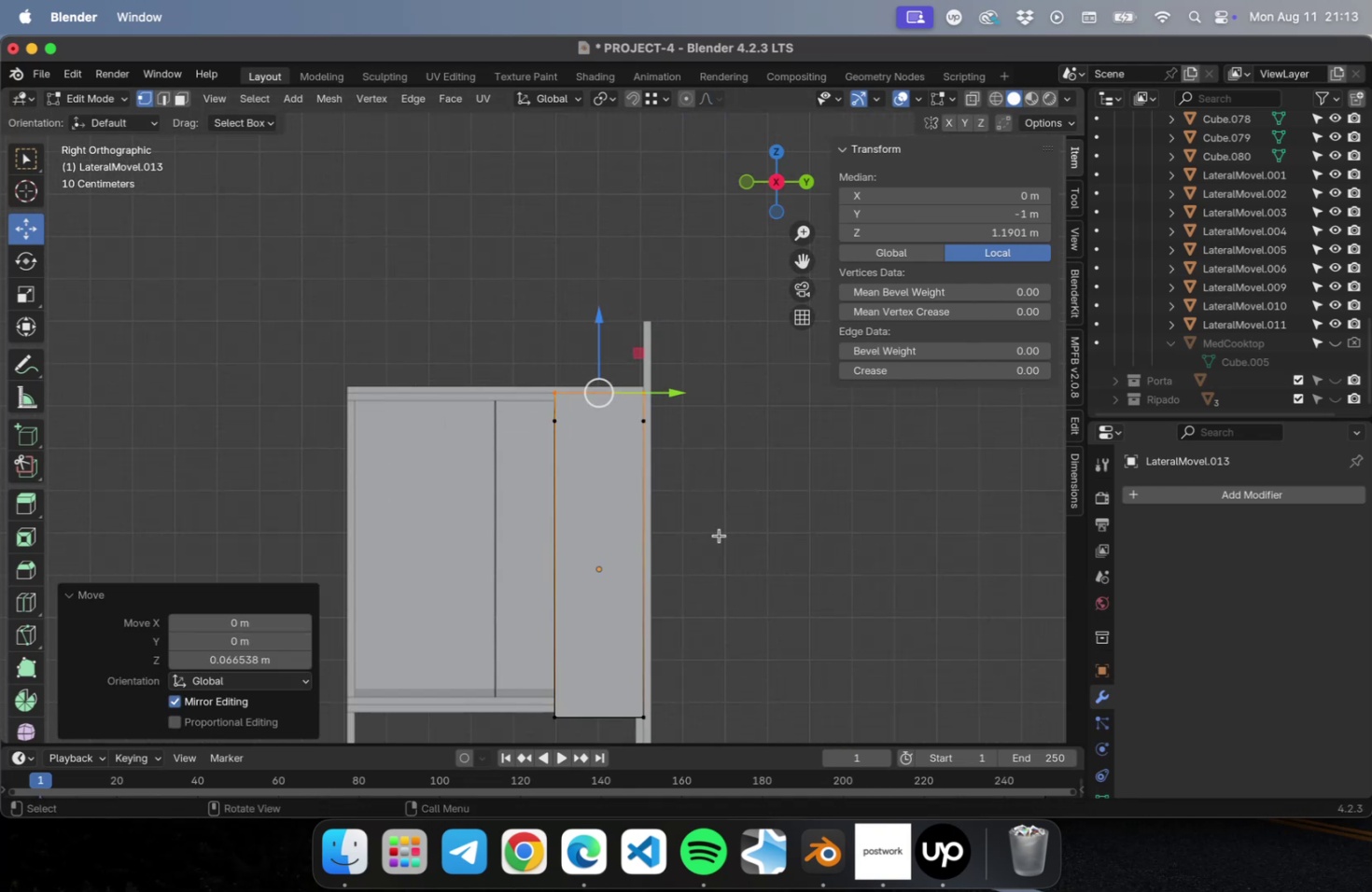 
hold_key(key=ShiftLeft, duration=0.49)
 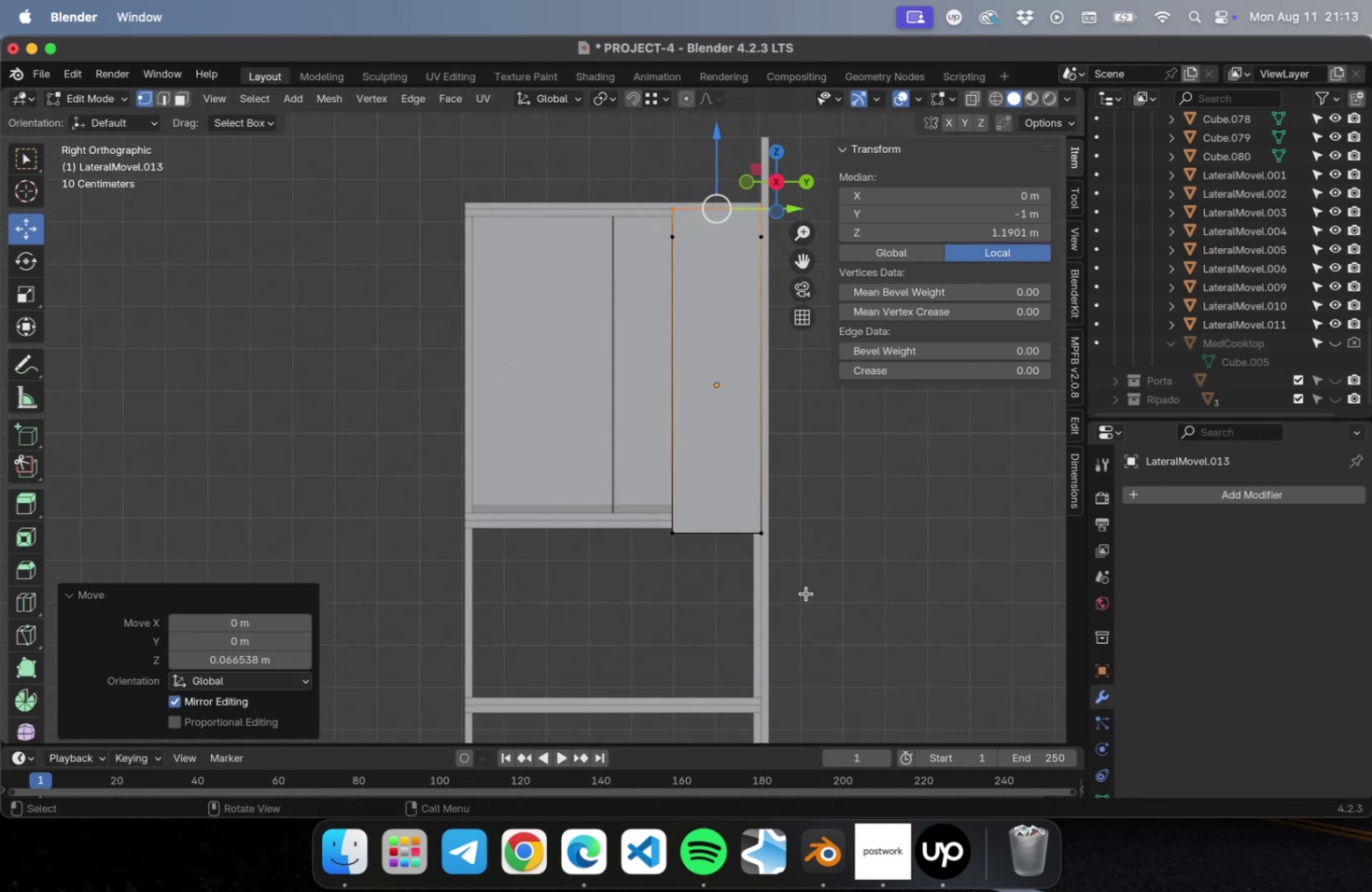 
left_click_drag(start_coordinate=[805, 595], to_coordinate=[565, 525])
 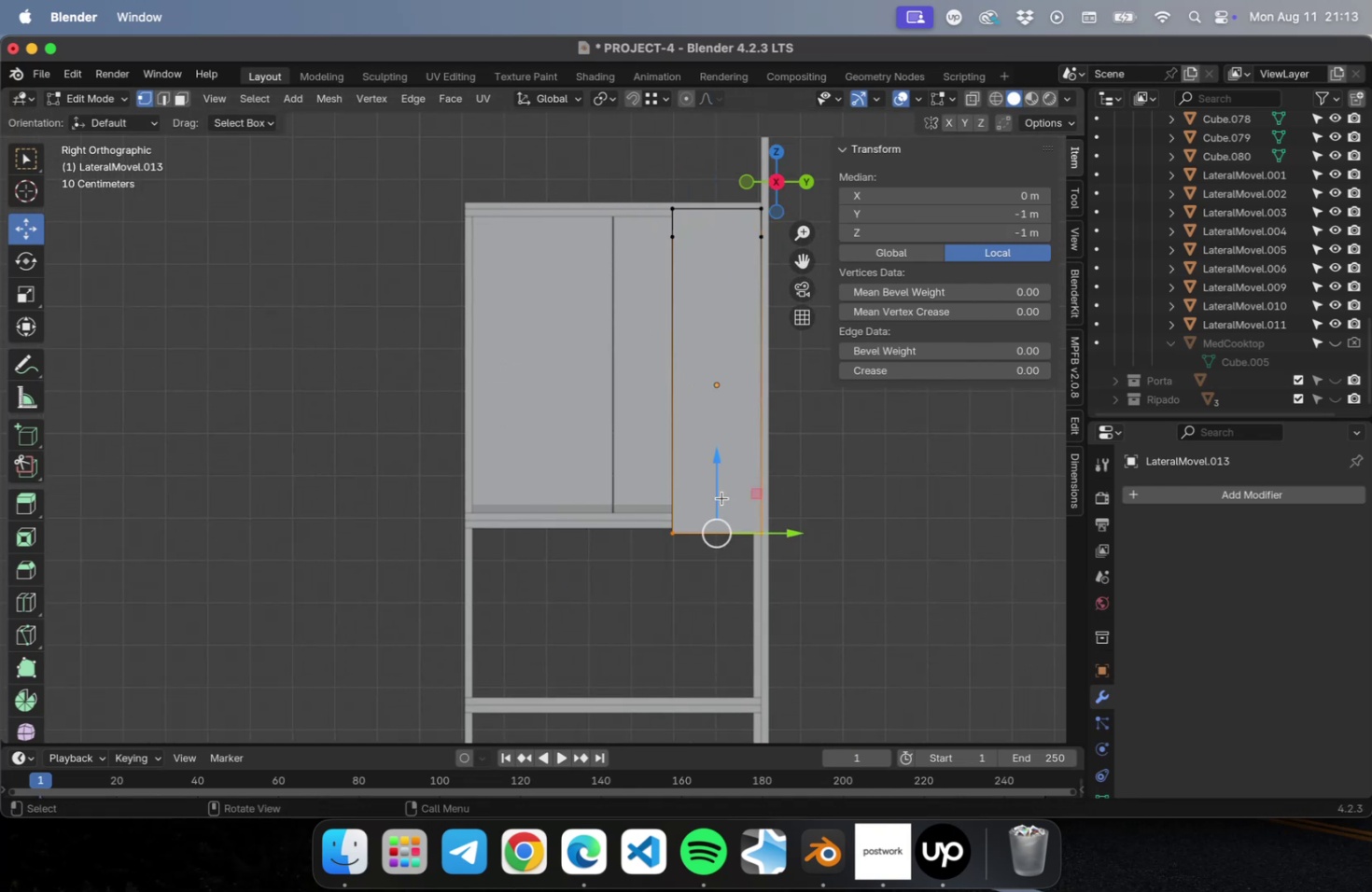 
left_click_drag(start_coordinate=[718, 483], to_coordinate=[721, 446])
 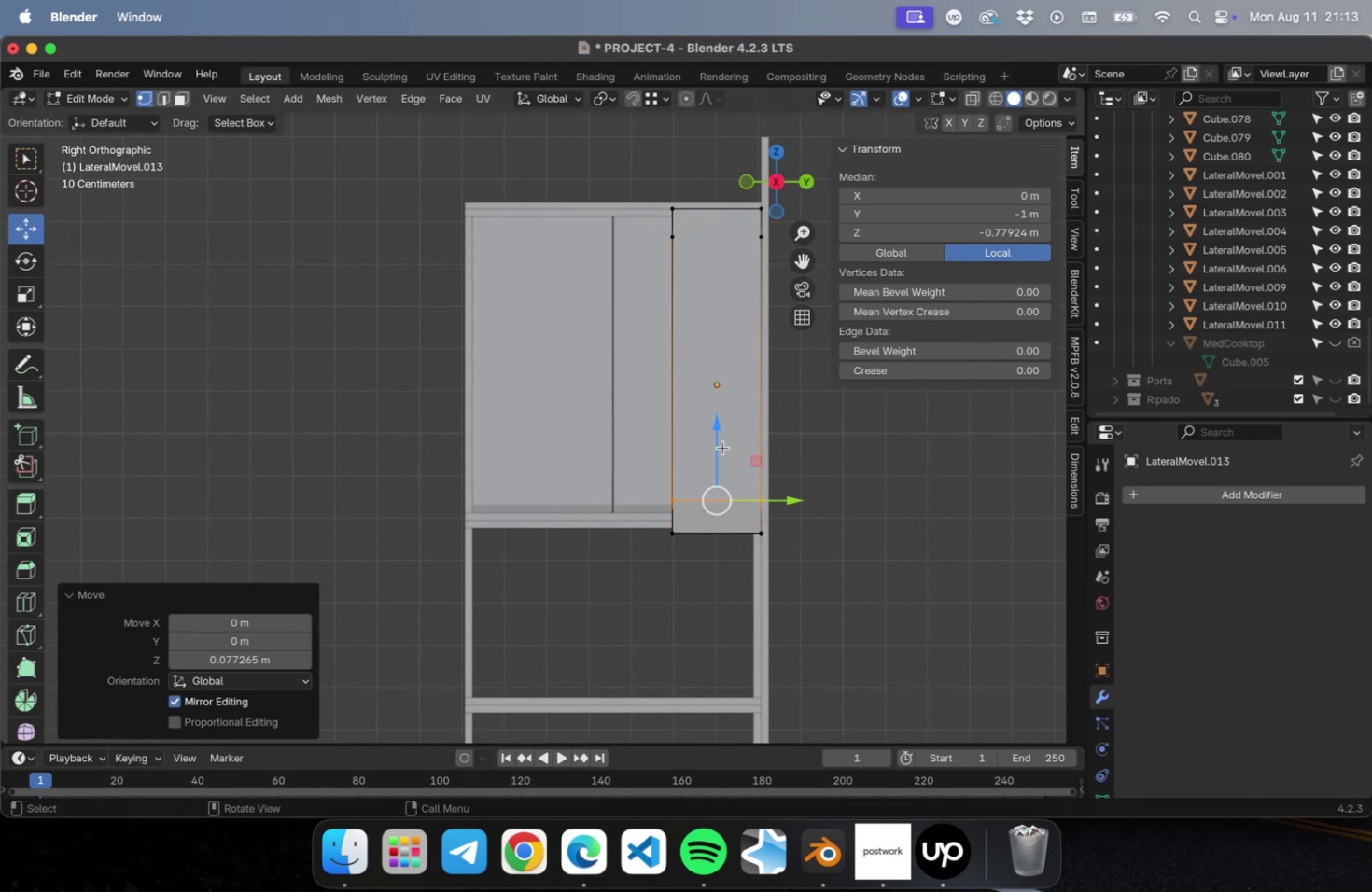 
key(Meta+Z)
 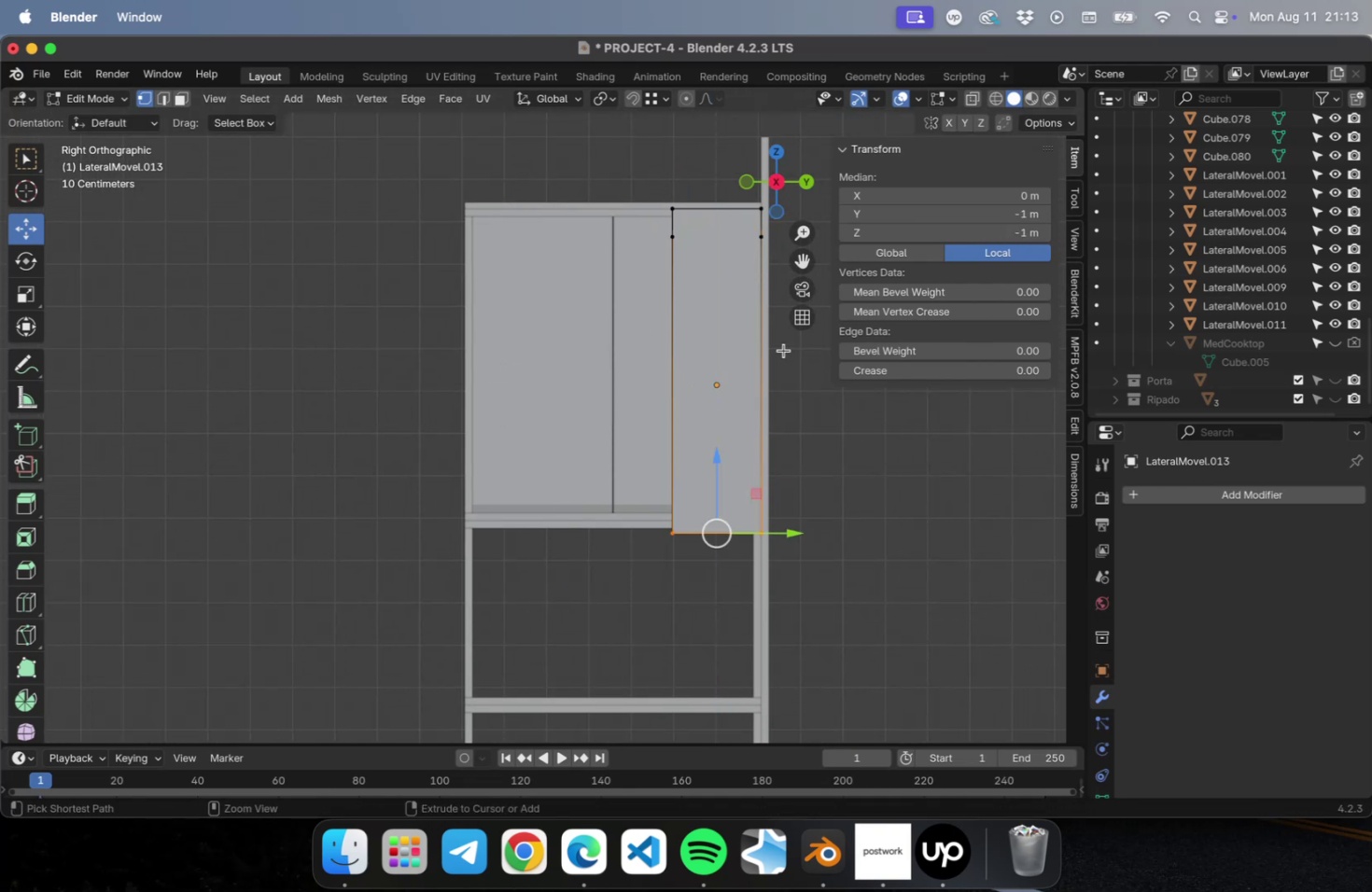 
key(Meta+Z)
 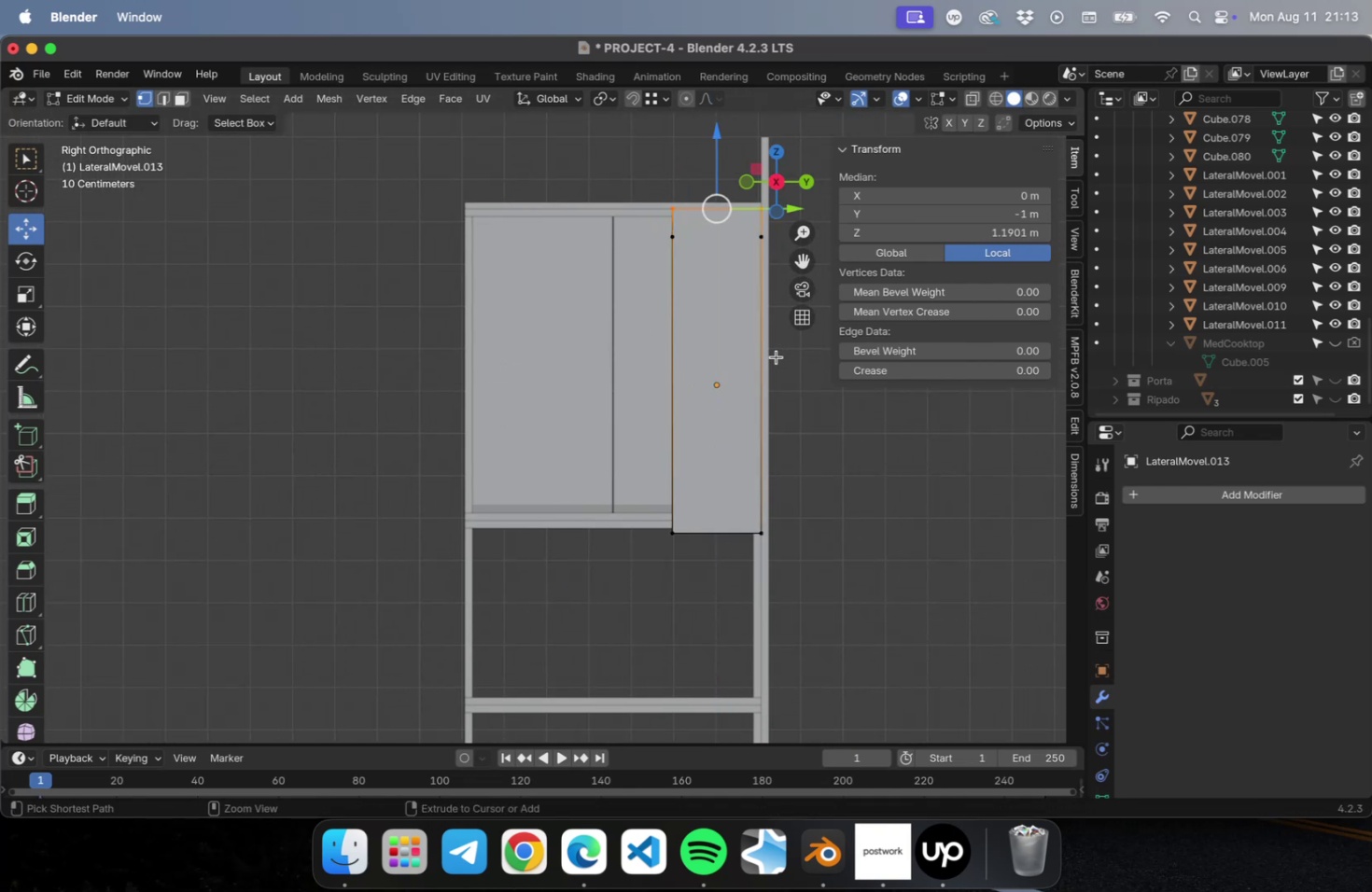 
key(Meta+Z)
 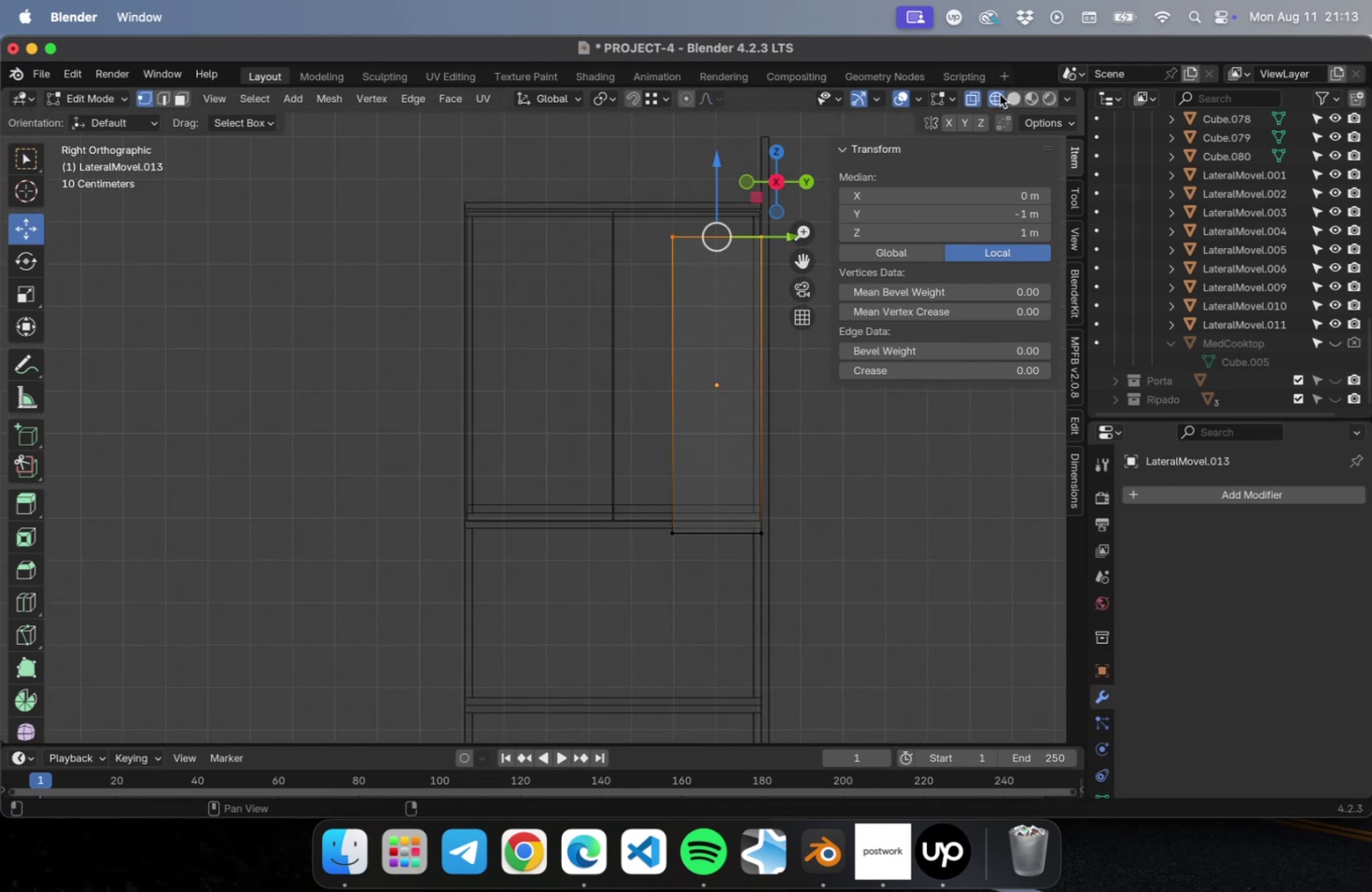 
left_click_drag(start_coordinate=[649, 147], to_coordinate=[851, 311])
 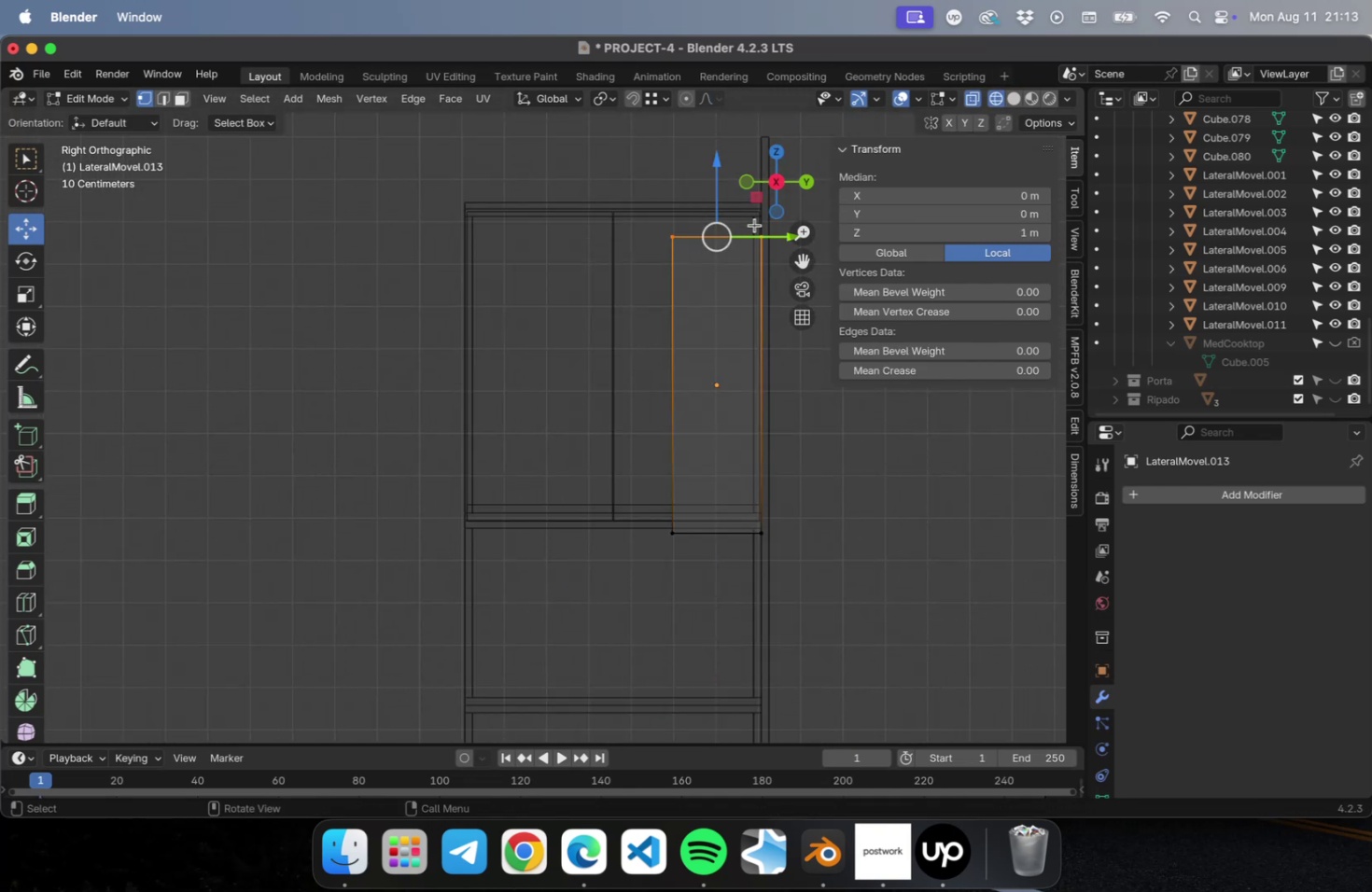 
scroll: coordinate [751, 214], scroll_direction: up, amount: 16.0
 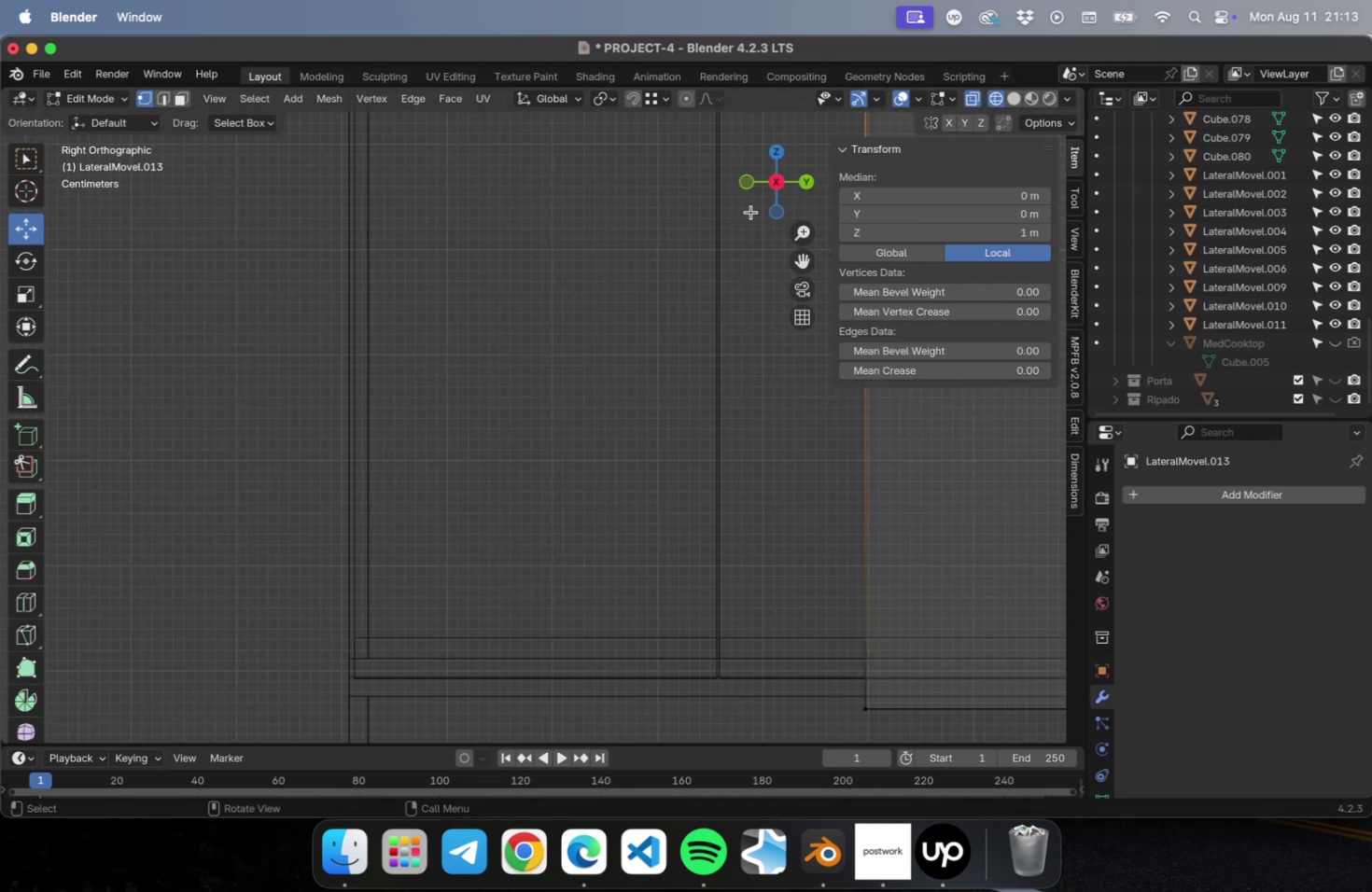 
hold_key(key=ShiftLeft, duration=0.42)
 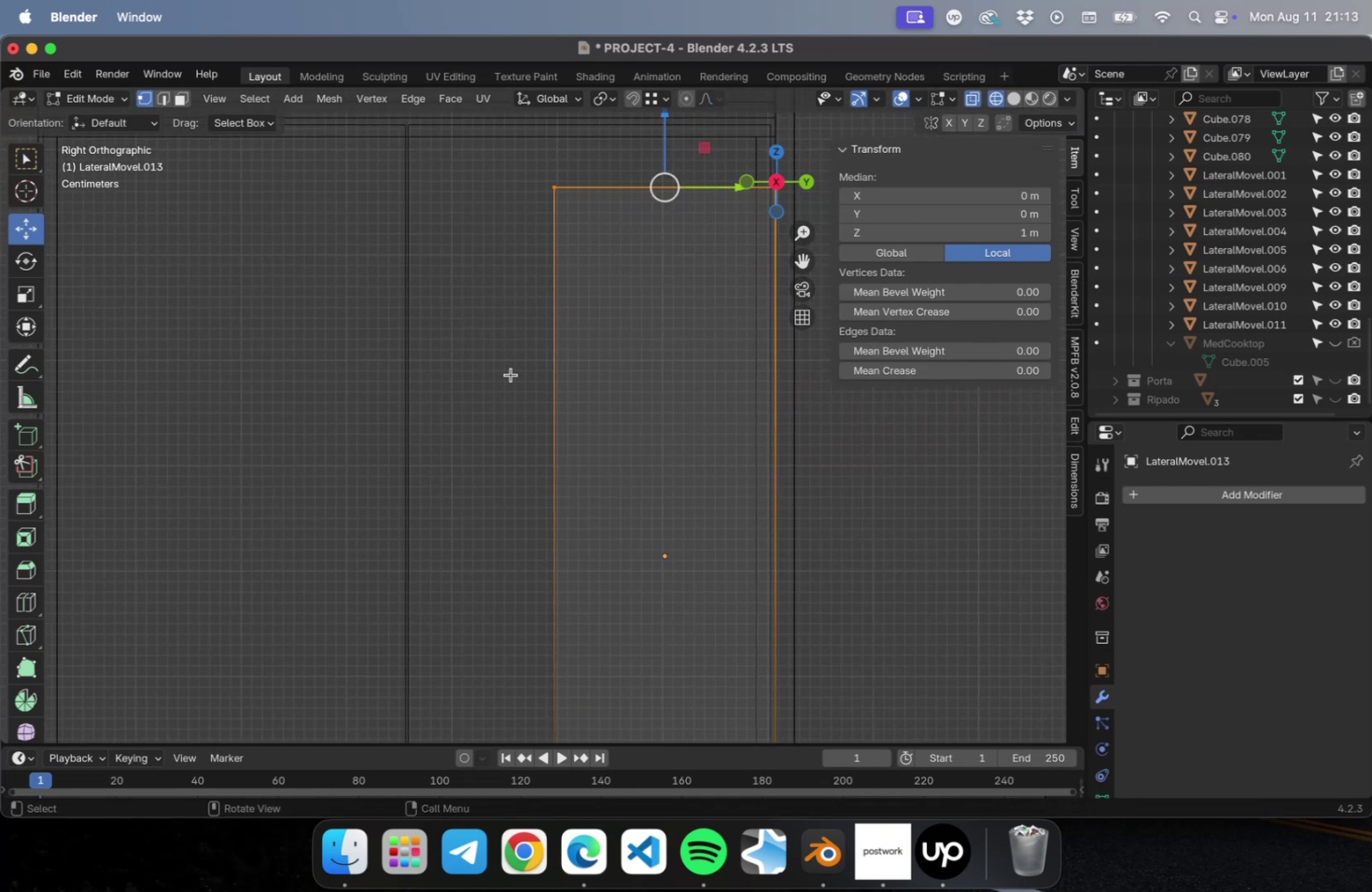 
scroll: coordinate [564, 244], scroll_direction: up, amount: 9.0
 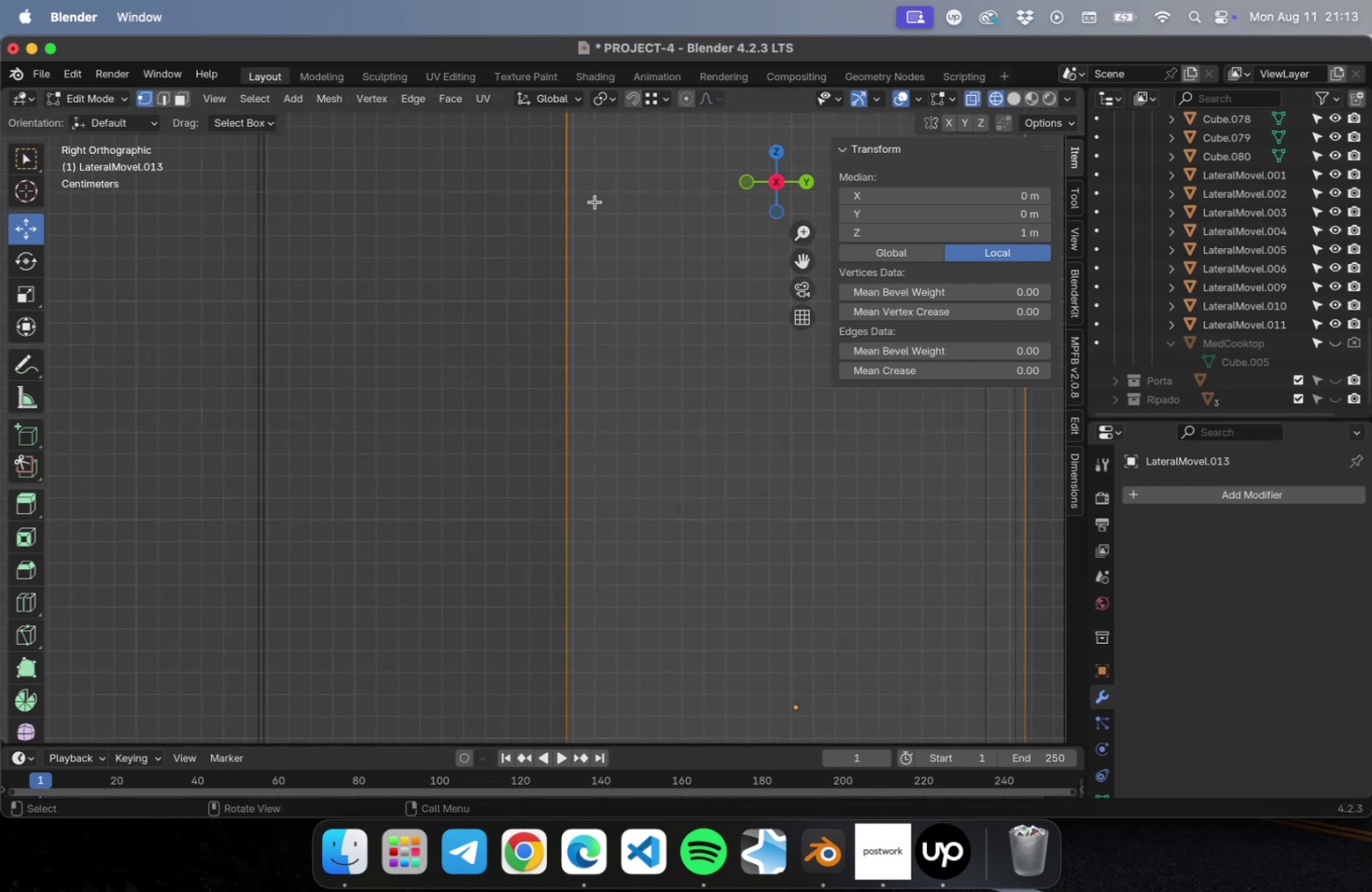 
hold_key(key=ShiftLeft, duration=0.51)
 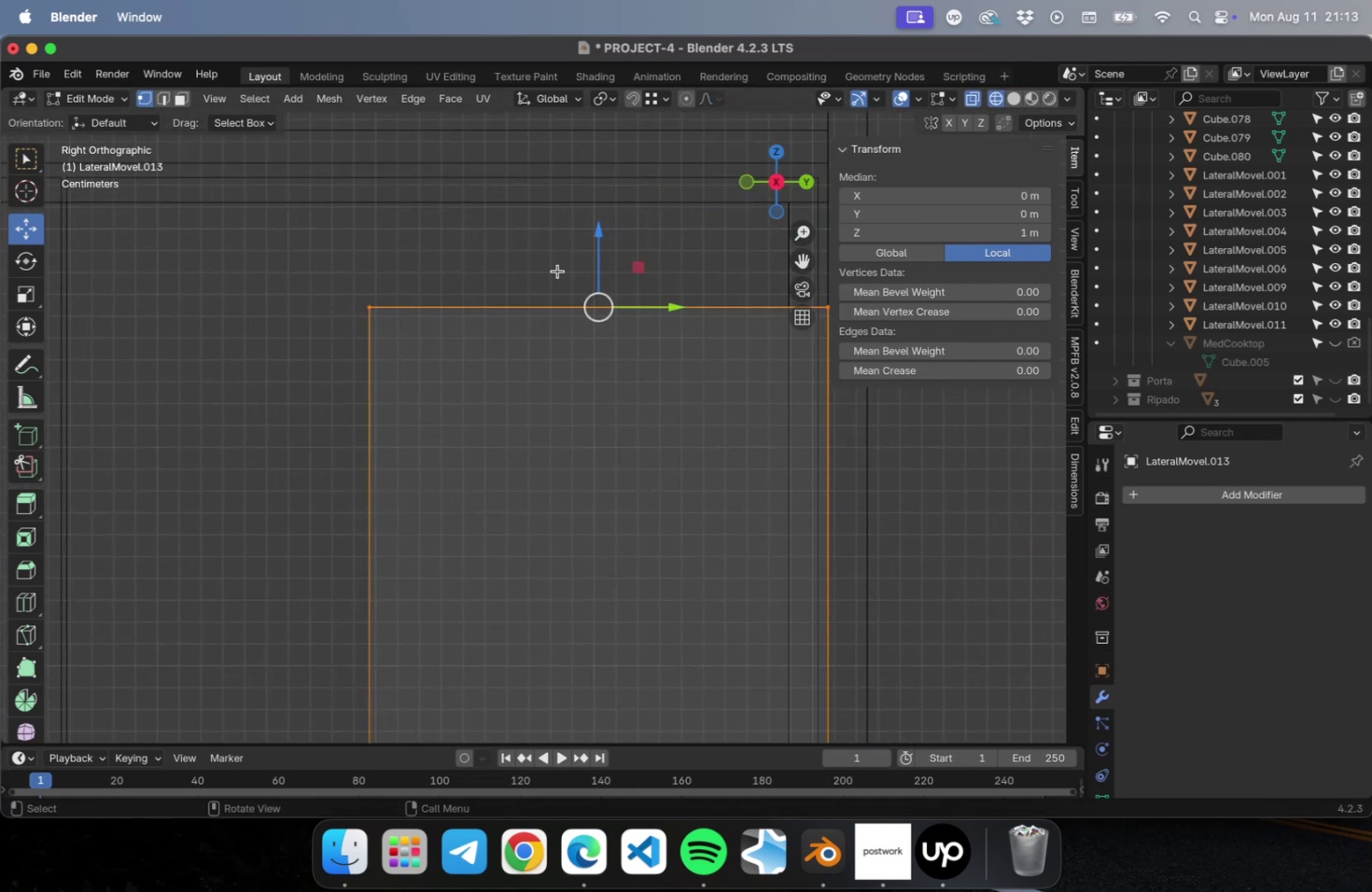 
hold_key(key=ShiftLeft, duration=0.54)
 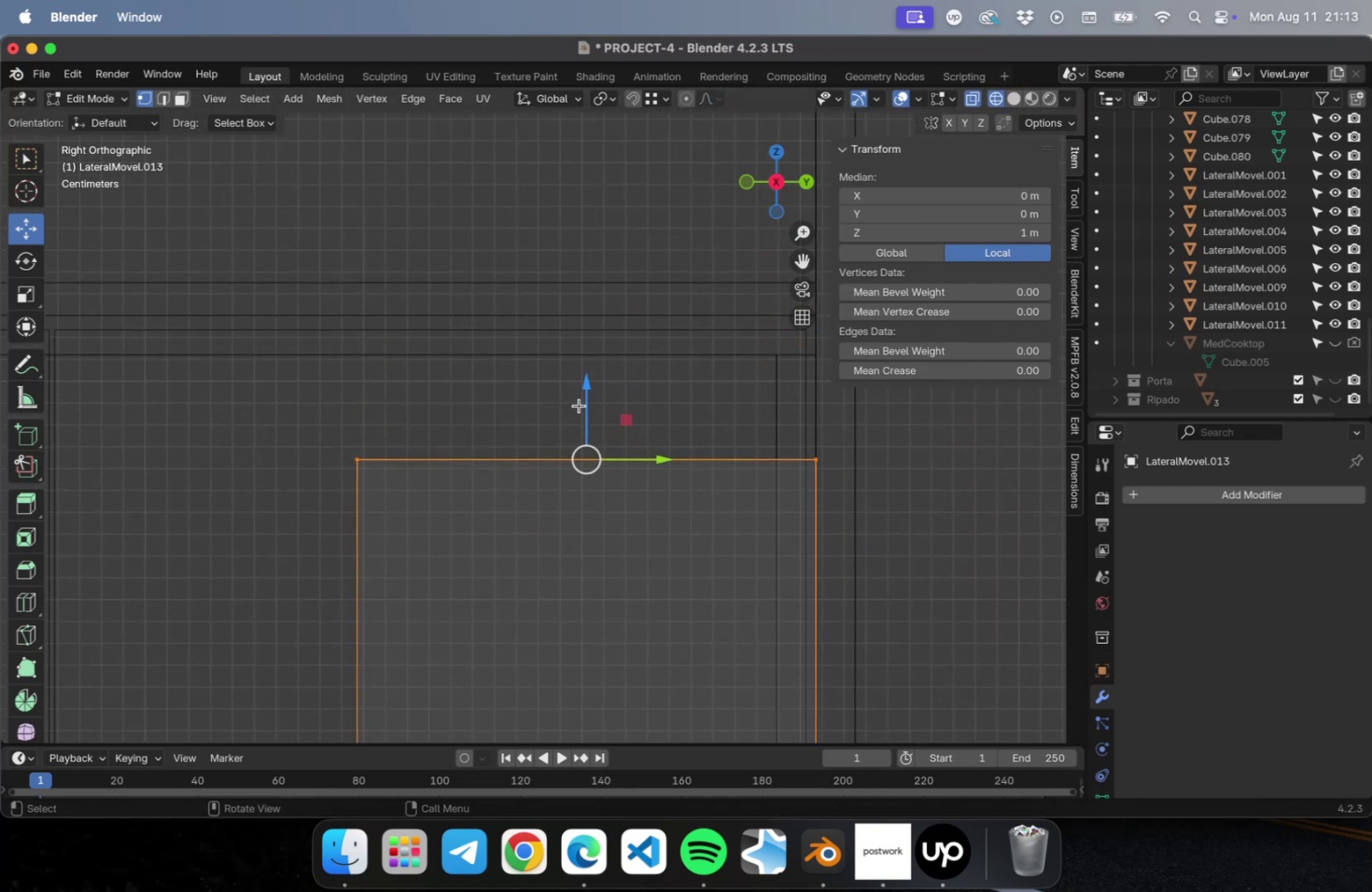 
left_click_drag(start_coordinate=[582, 396], to_coordinate=[595, 268])
 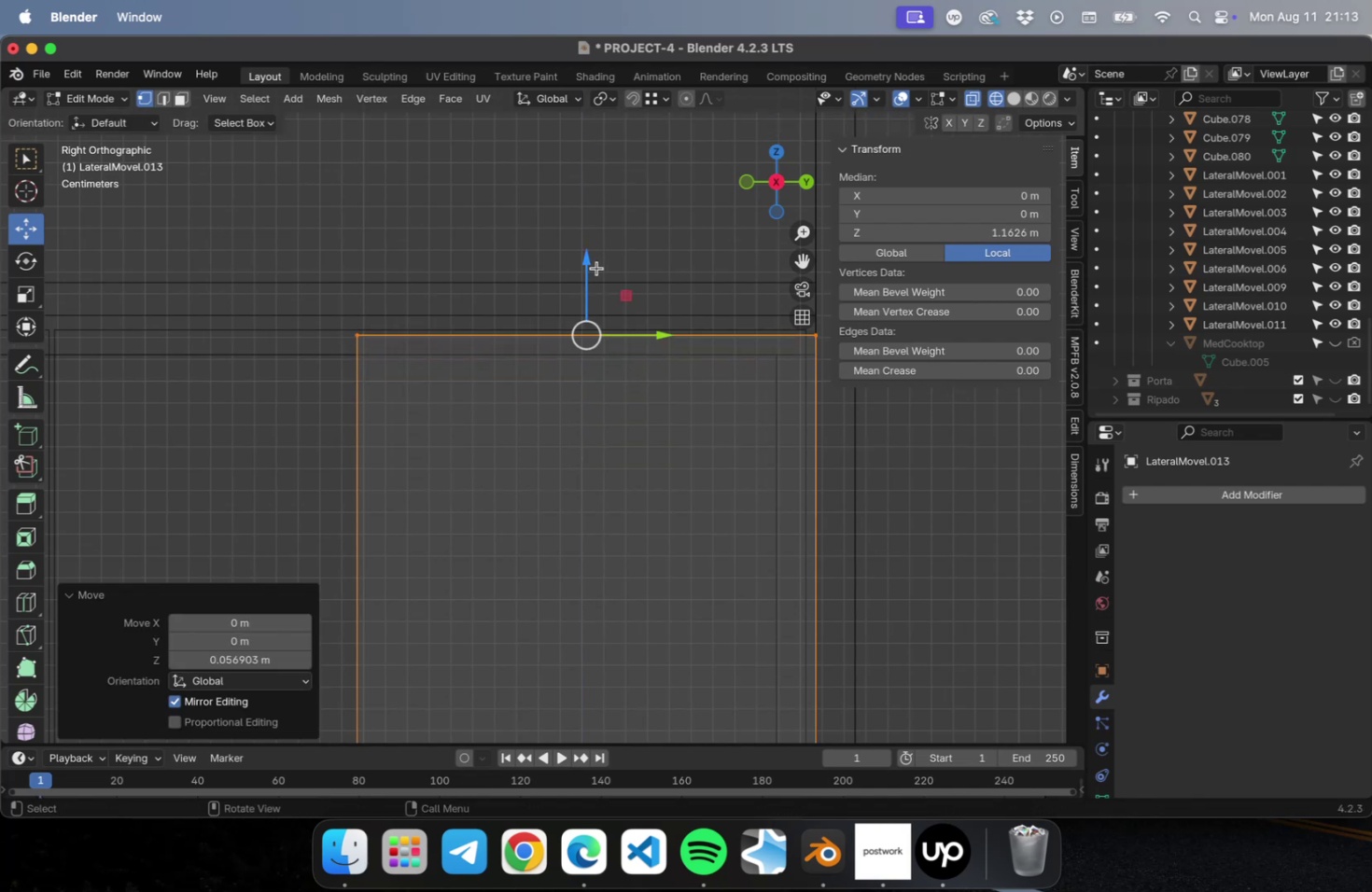 
scroll: coordinate [599, 285], scroll_direction: down, amount: 11.0
 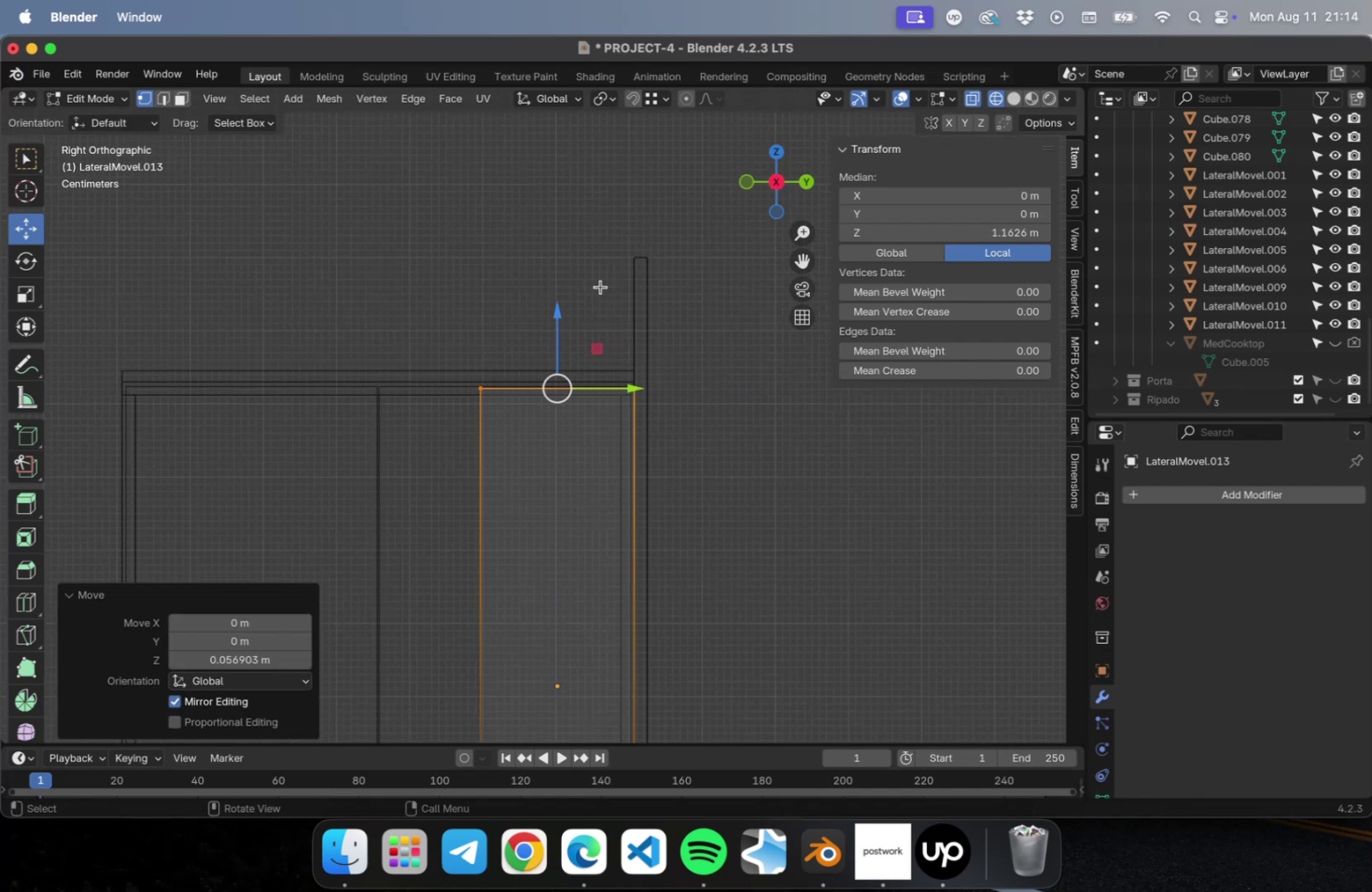 
scroll: coordinate [602, 288], scroll_direction: up, amount: 9.0
 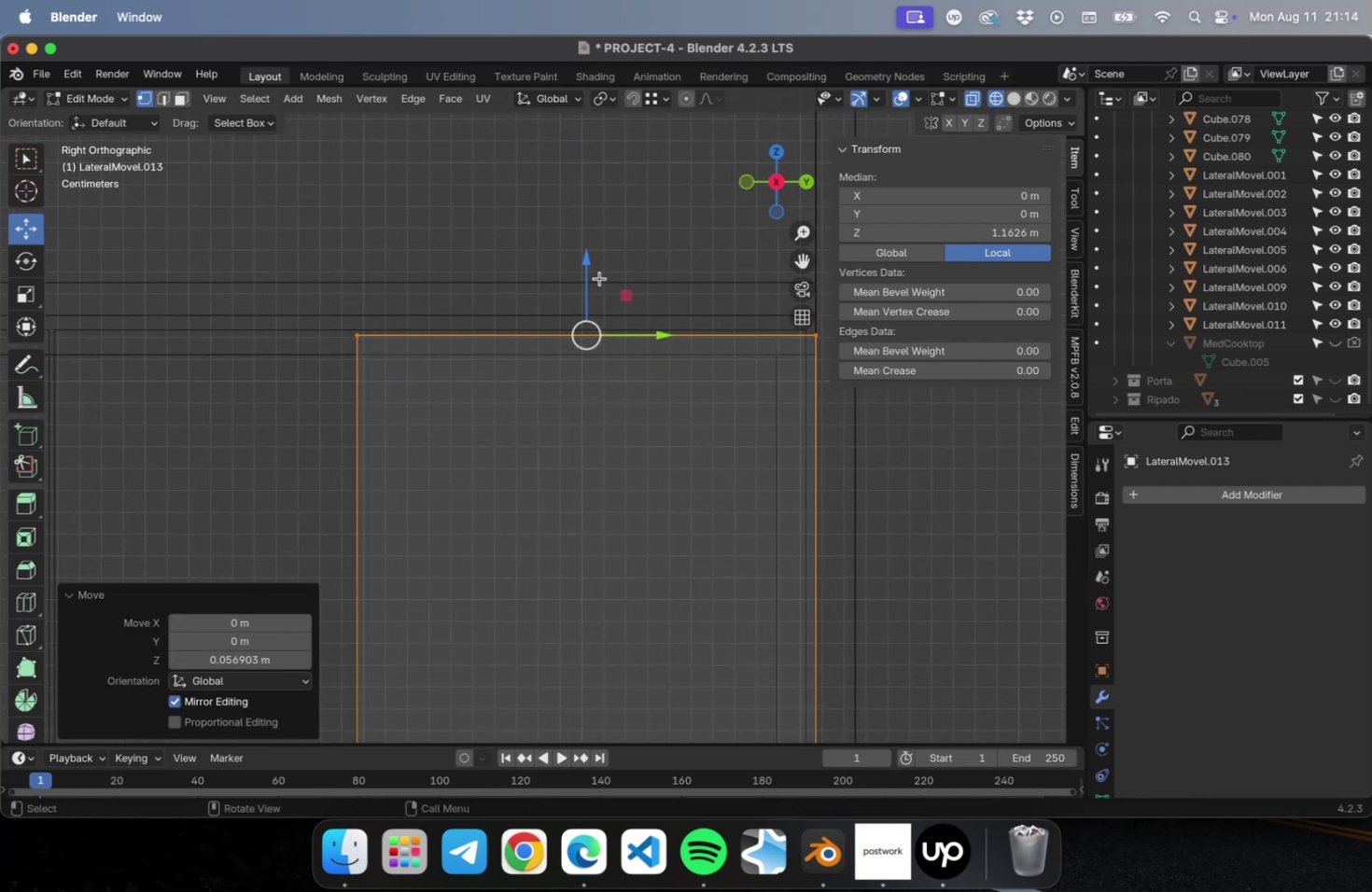 
left_click_drag(start_coordinate=[586, 267], to_coordinate=[586, 242])
 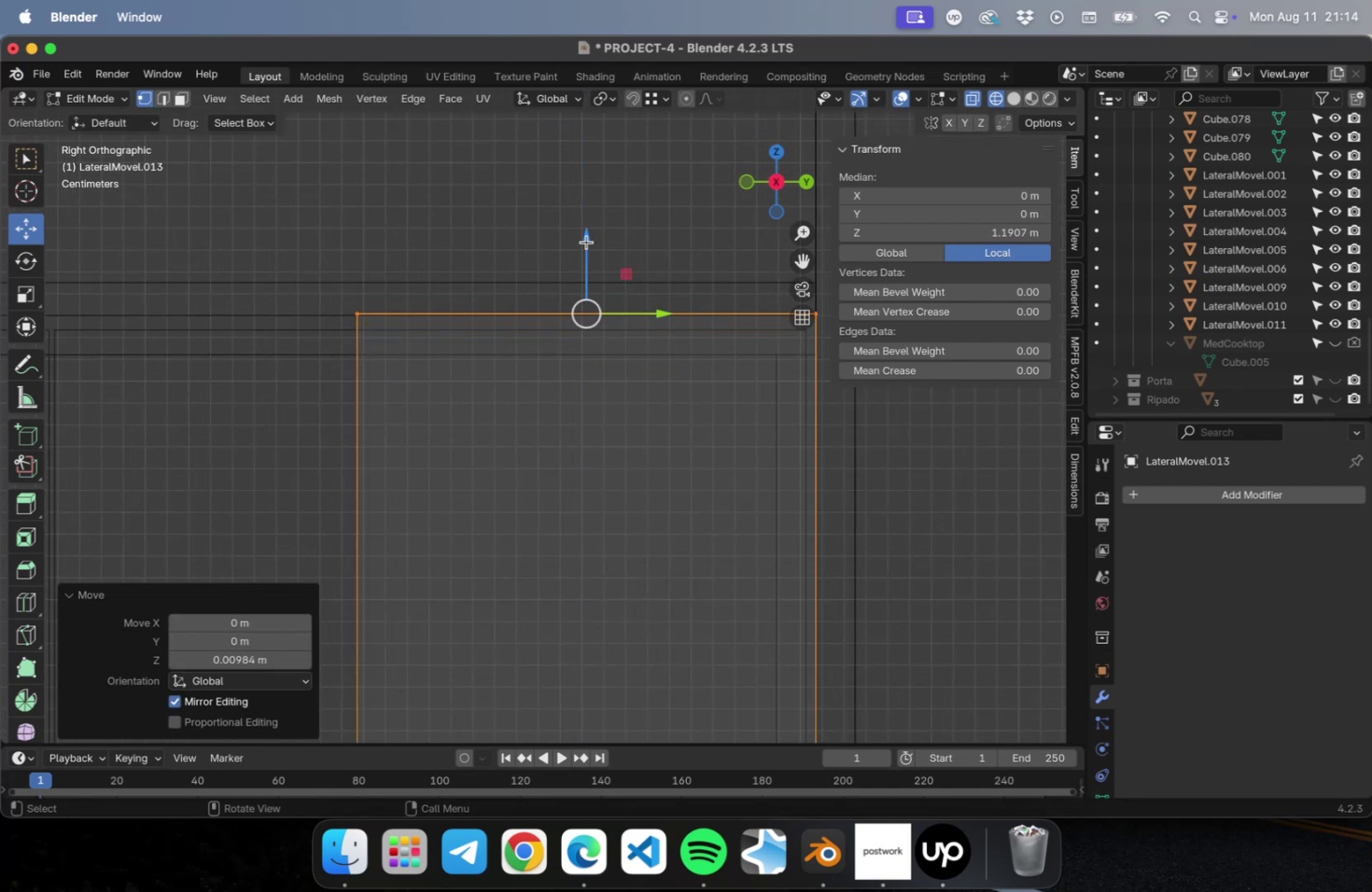 
scroll: coordinate [590, 284], scroll_direction: down, amount: 39.0
 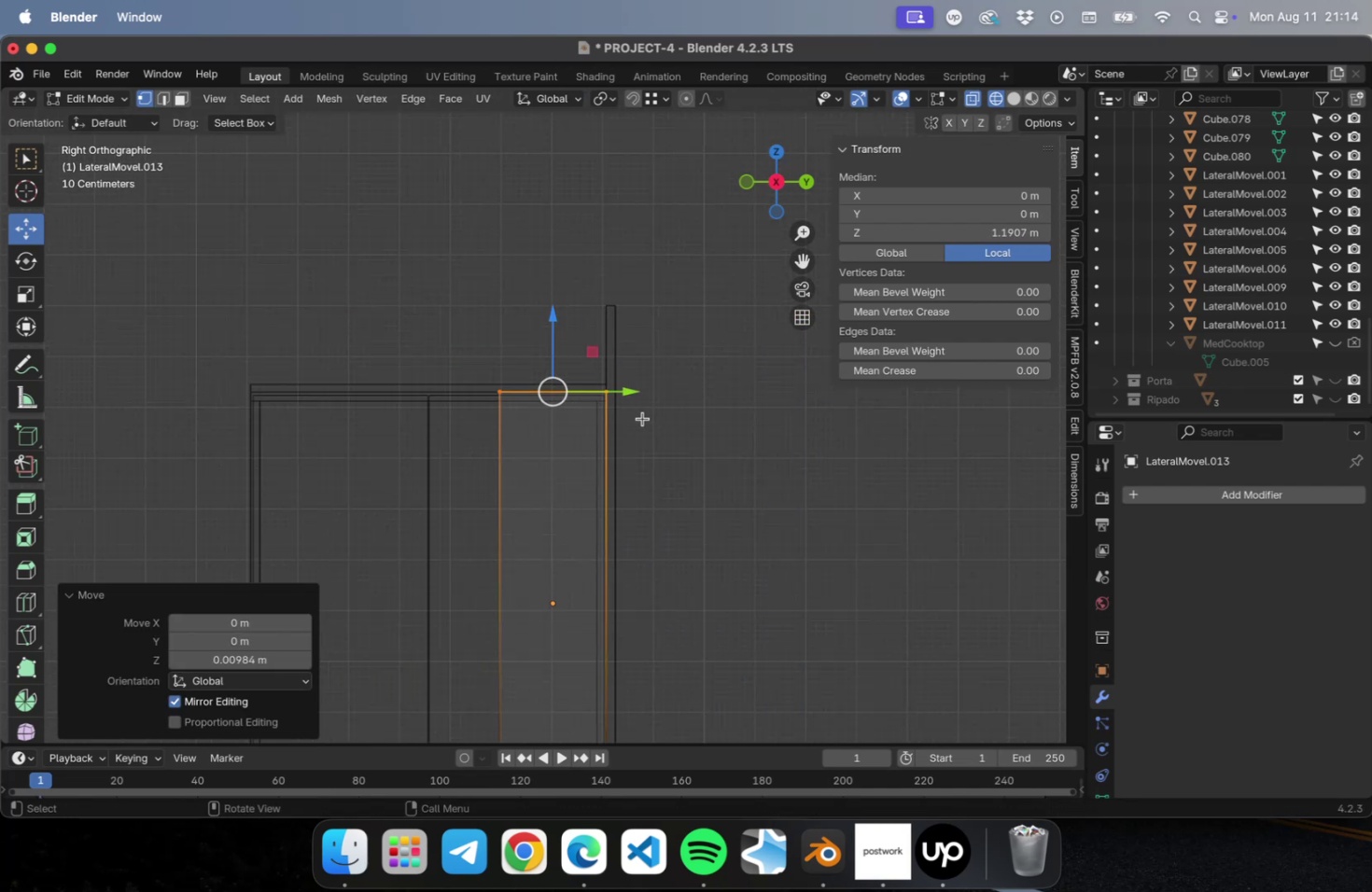 
hold_key(key=ShiftLeft, duration=0.52)
 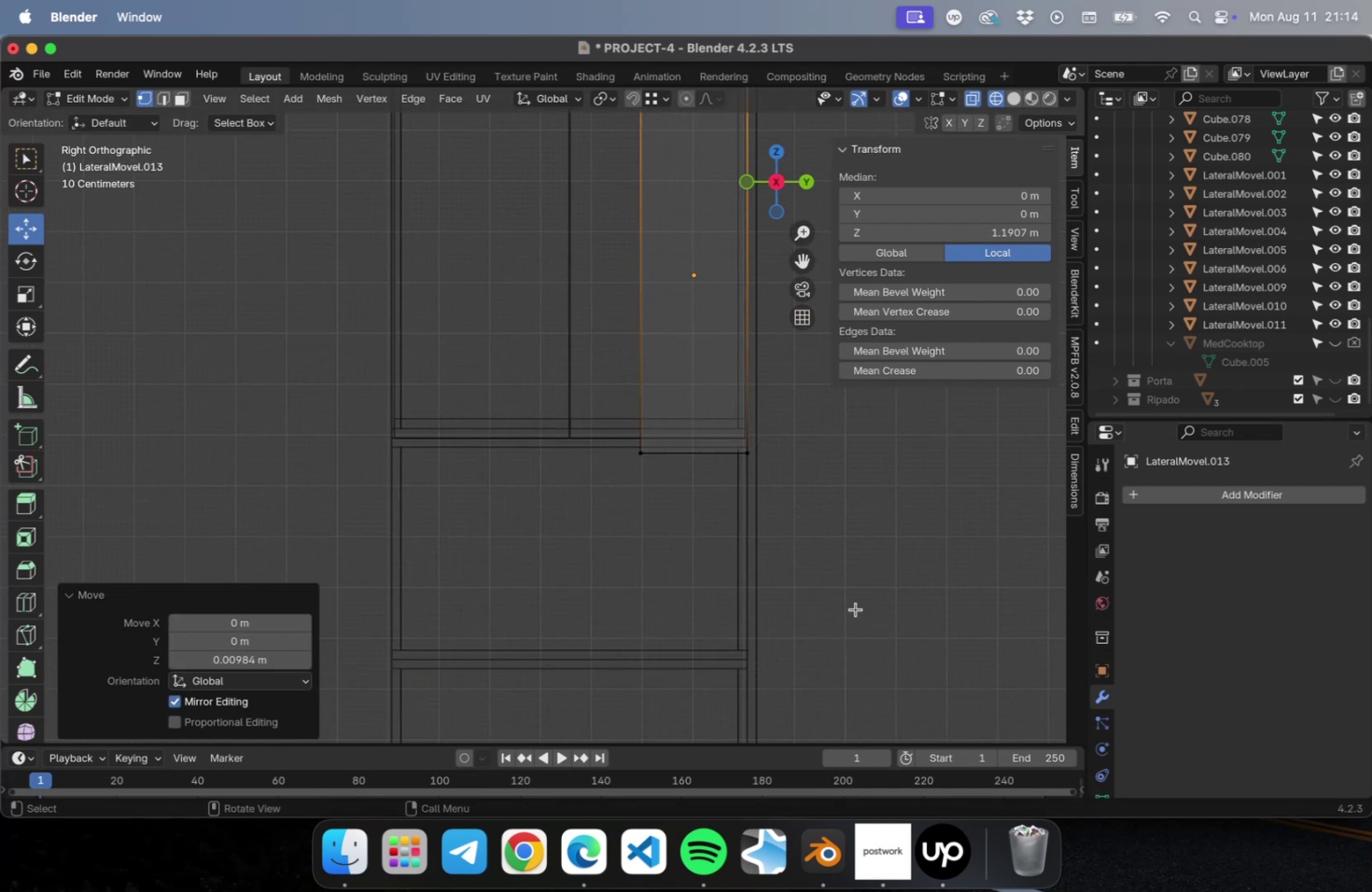 
left_click_drag(start_coordinate=[845, 583], to_coordinate=[605, 417])
 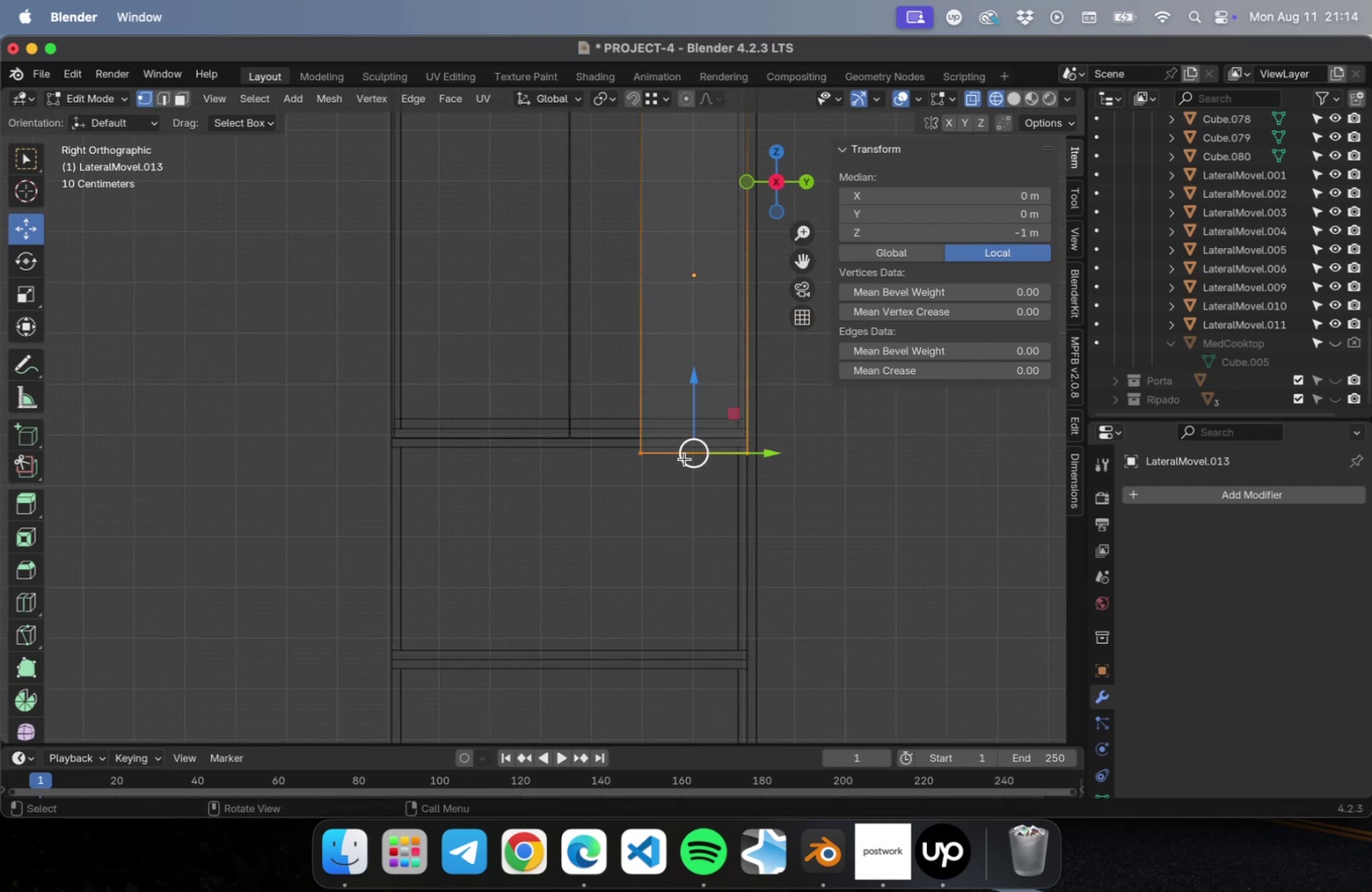 
scroll: coordinate [693, 466], scroll_direction: up, amount: 15.0
 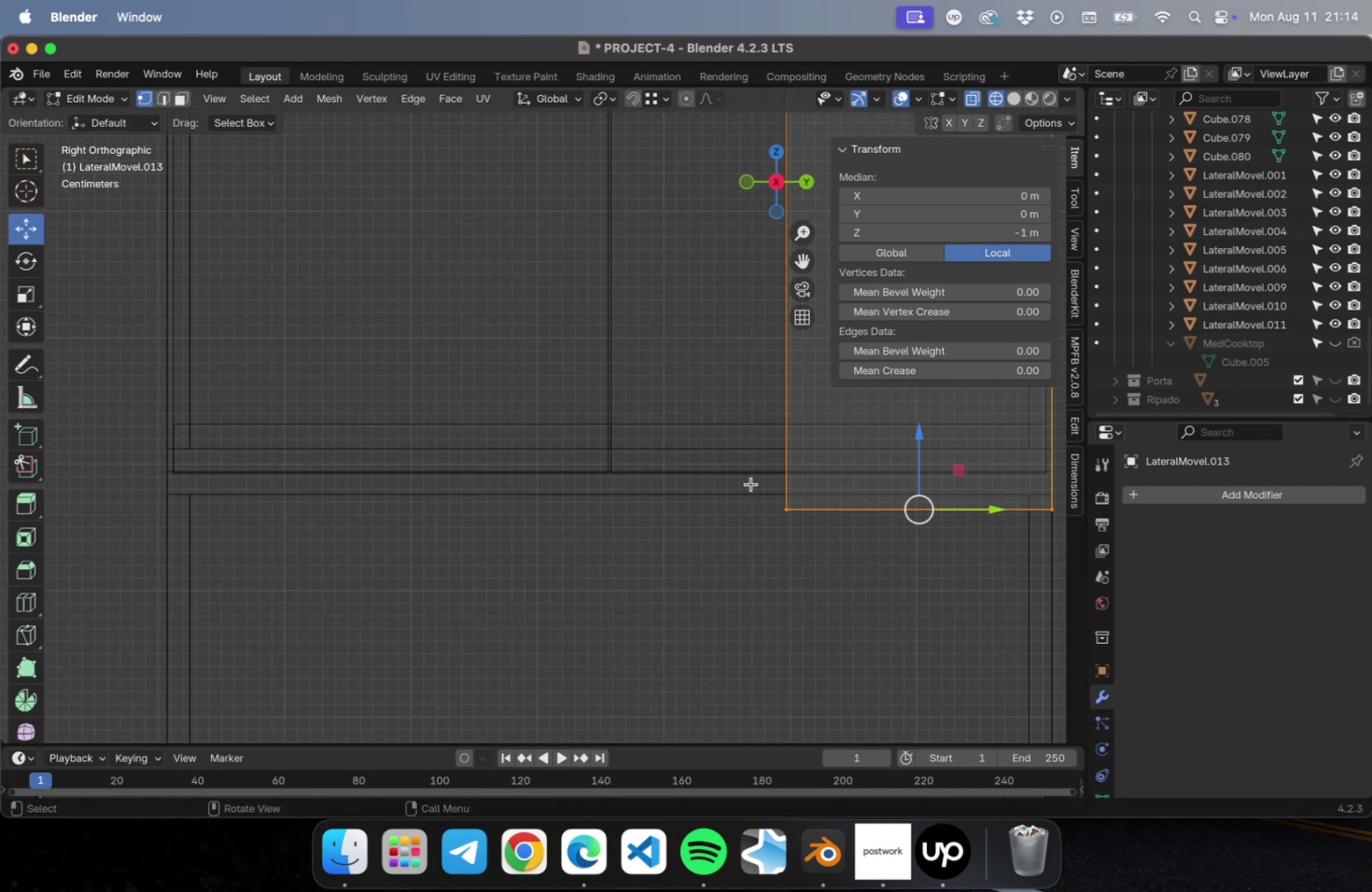 
hold_key(key=ShiftLeft, duration=0.43)
 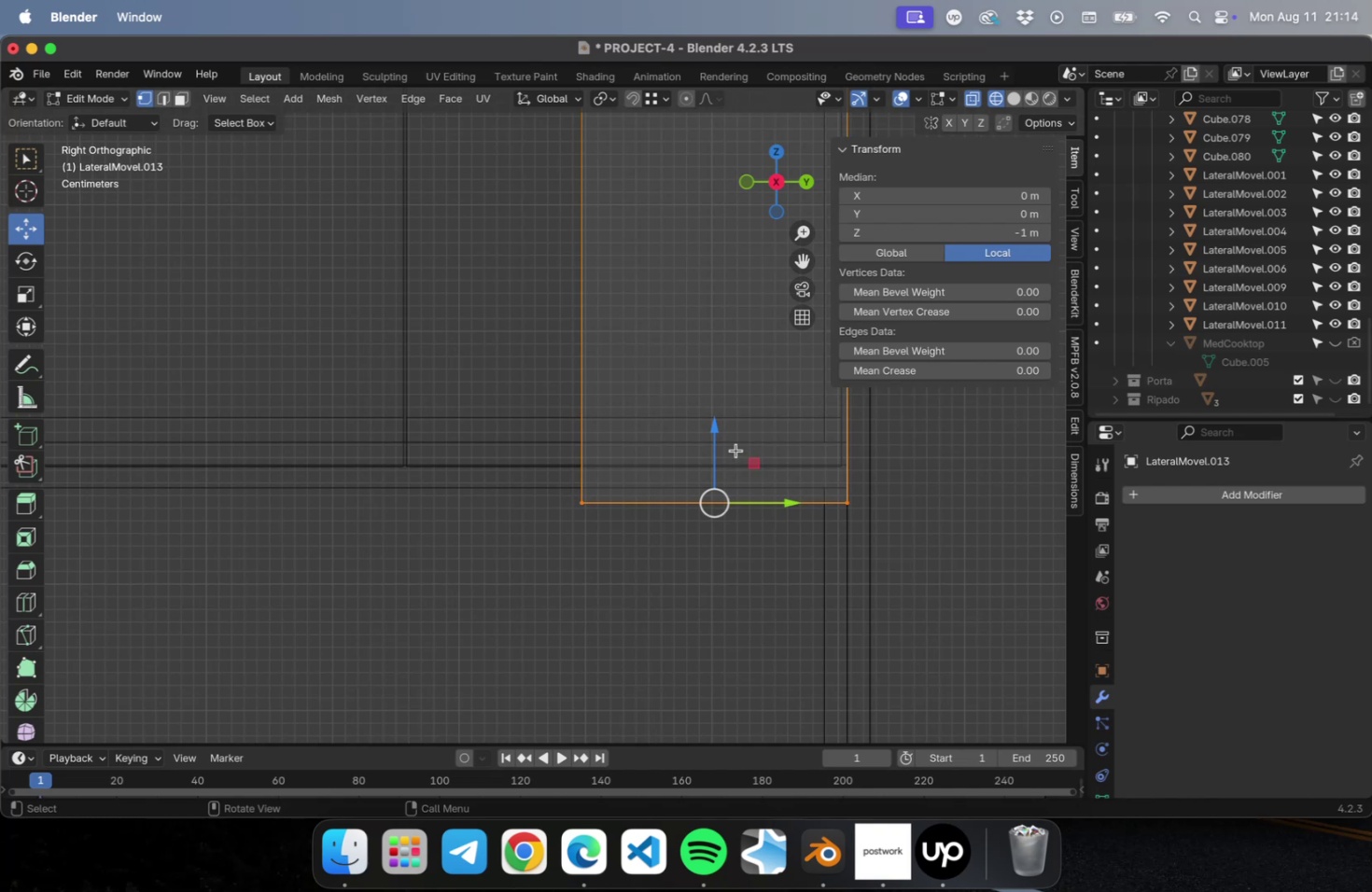 
left_click_drag(start_coordinate=[729, 447], to_coordinate=[437, 527])
 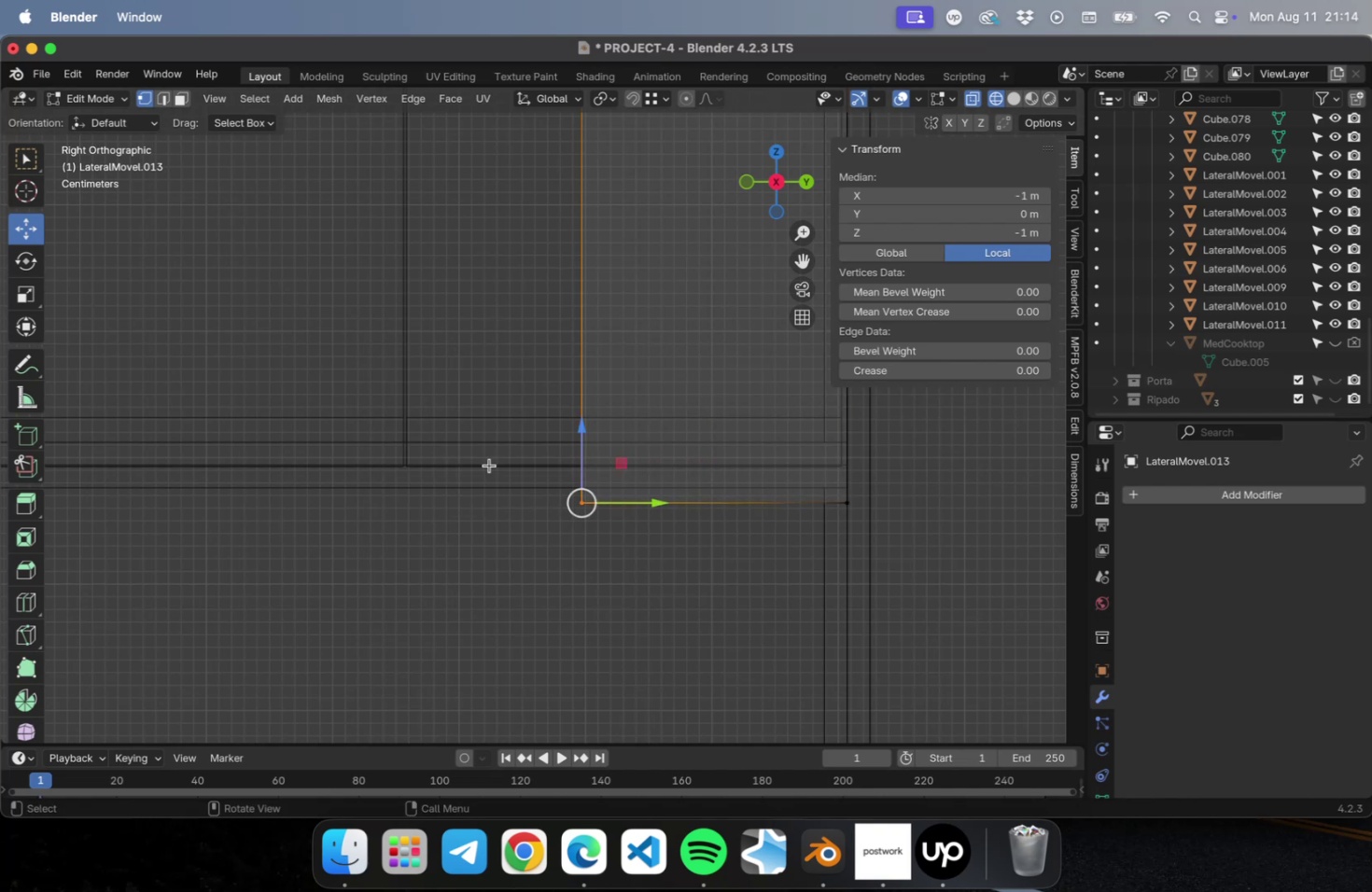 
left_click_drag(start_coordinate=[453, 425], to_coordinate=[961, 568])
 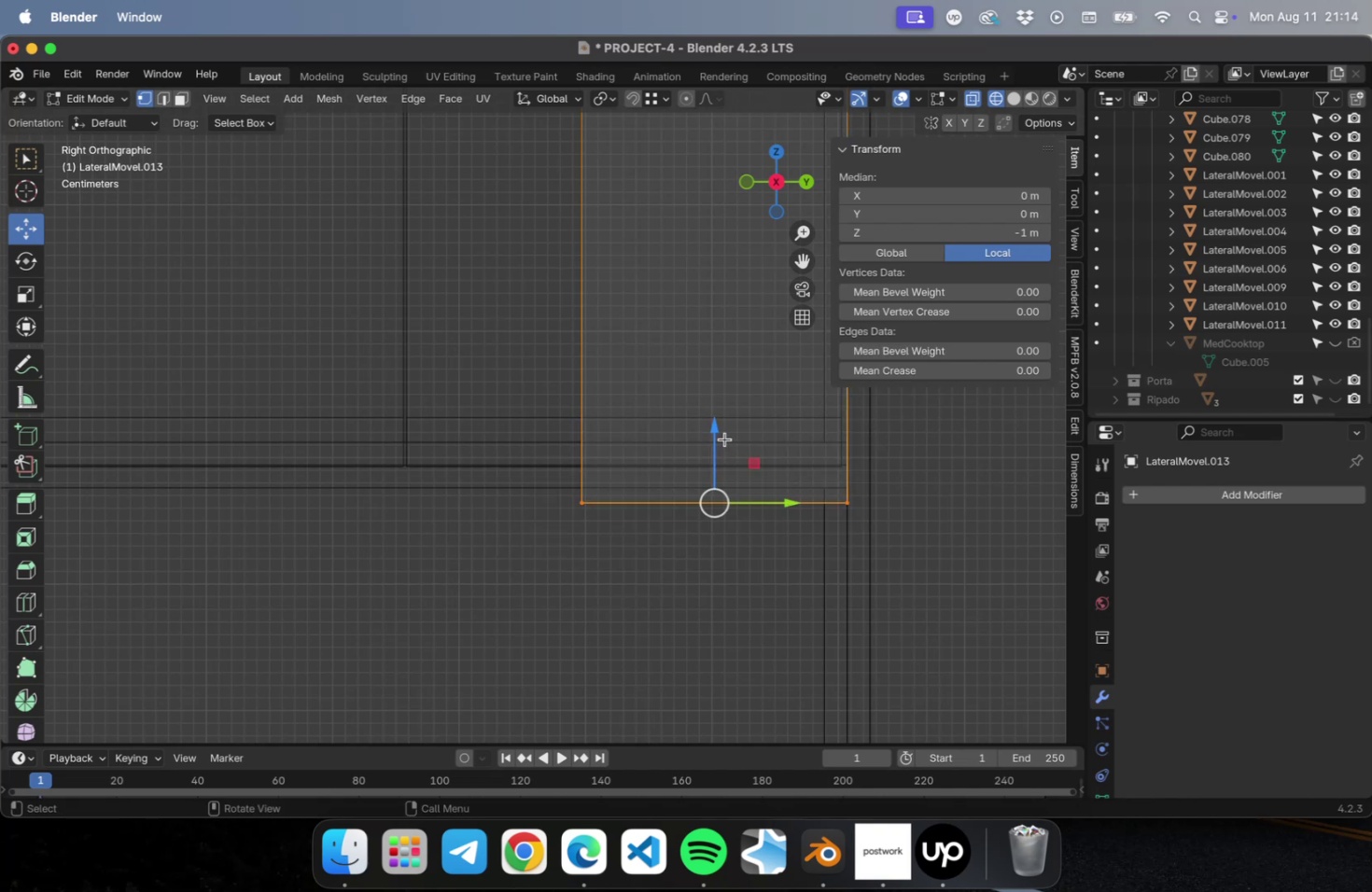 
left_click_drag(start_coordinate=[717, 435], to_coordinate=[717, 393])
 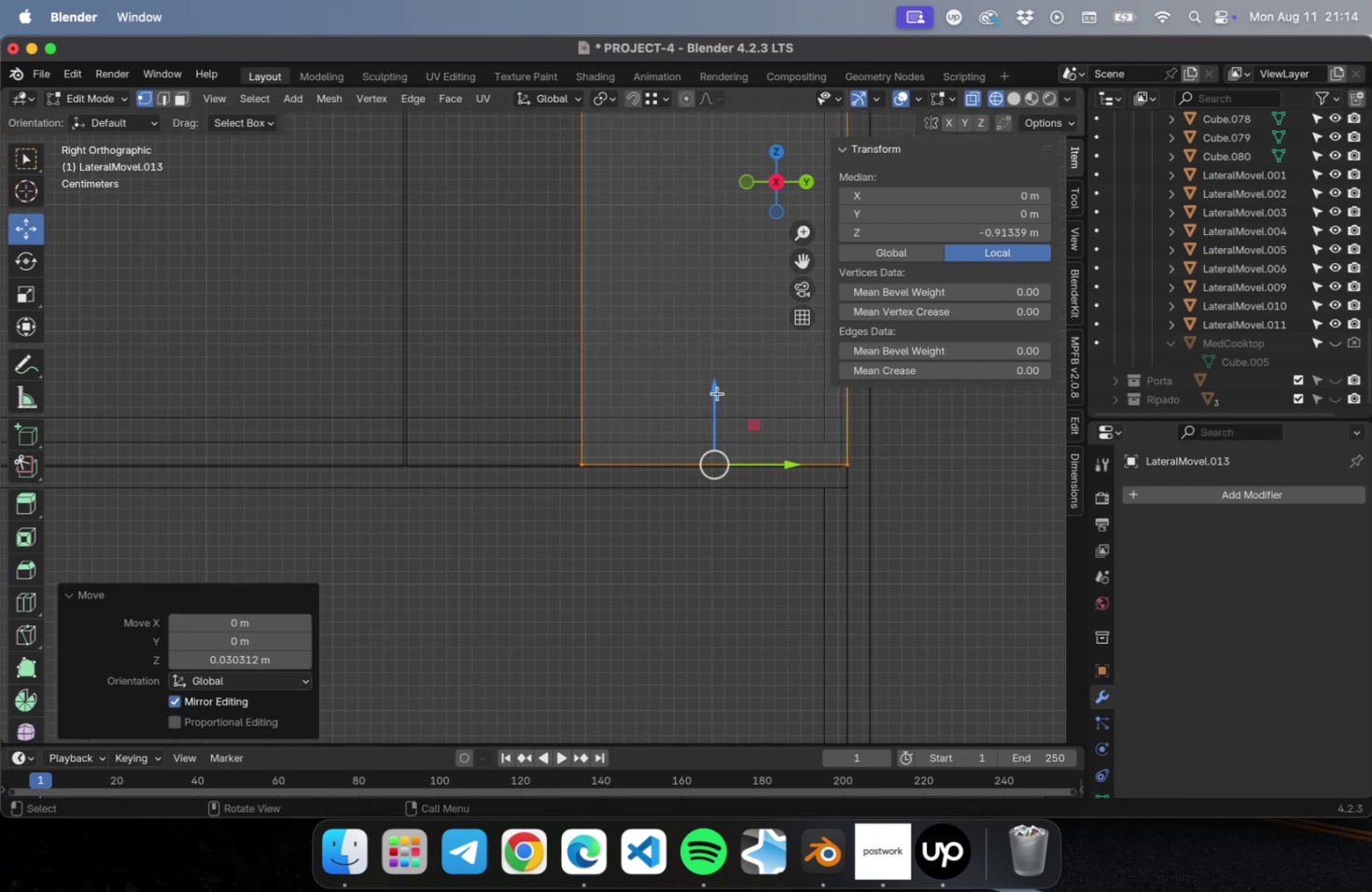 
scroll: coordinate [721, 410], scroll_direction: down, amount: 39.0
 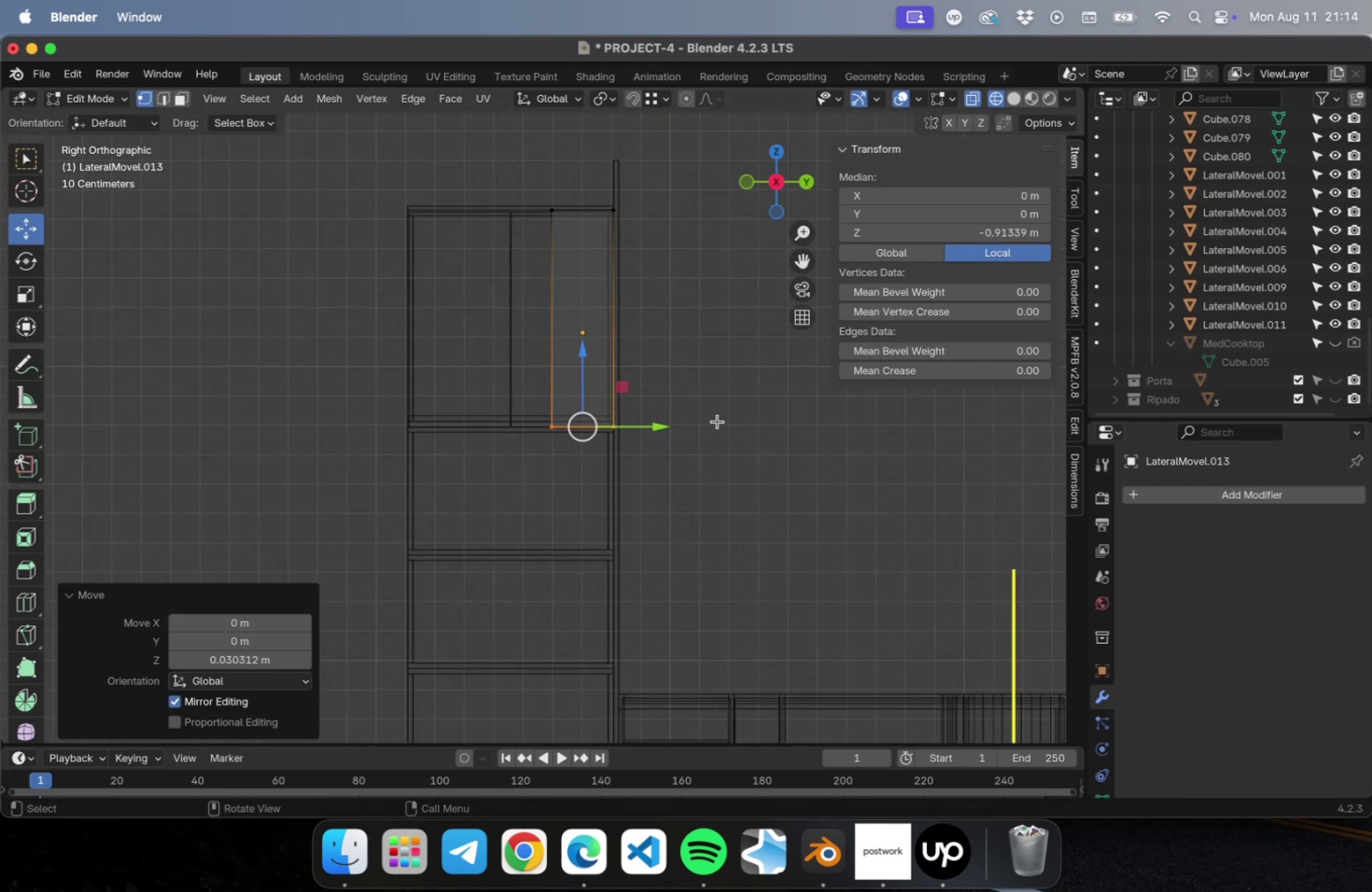 
hold_key(key=ShiftLeft, duration=0.41)
 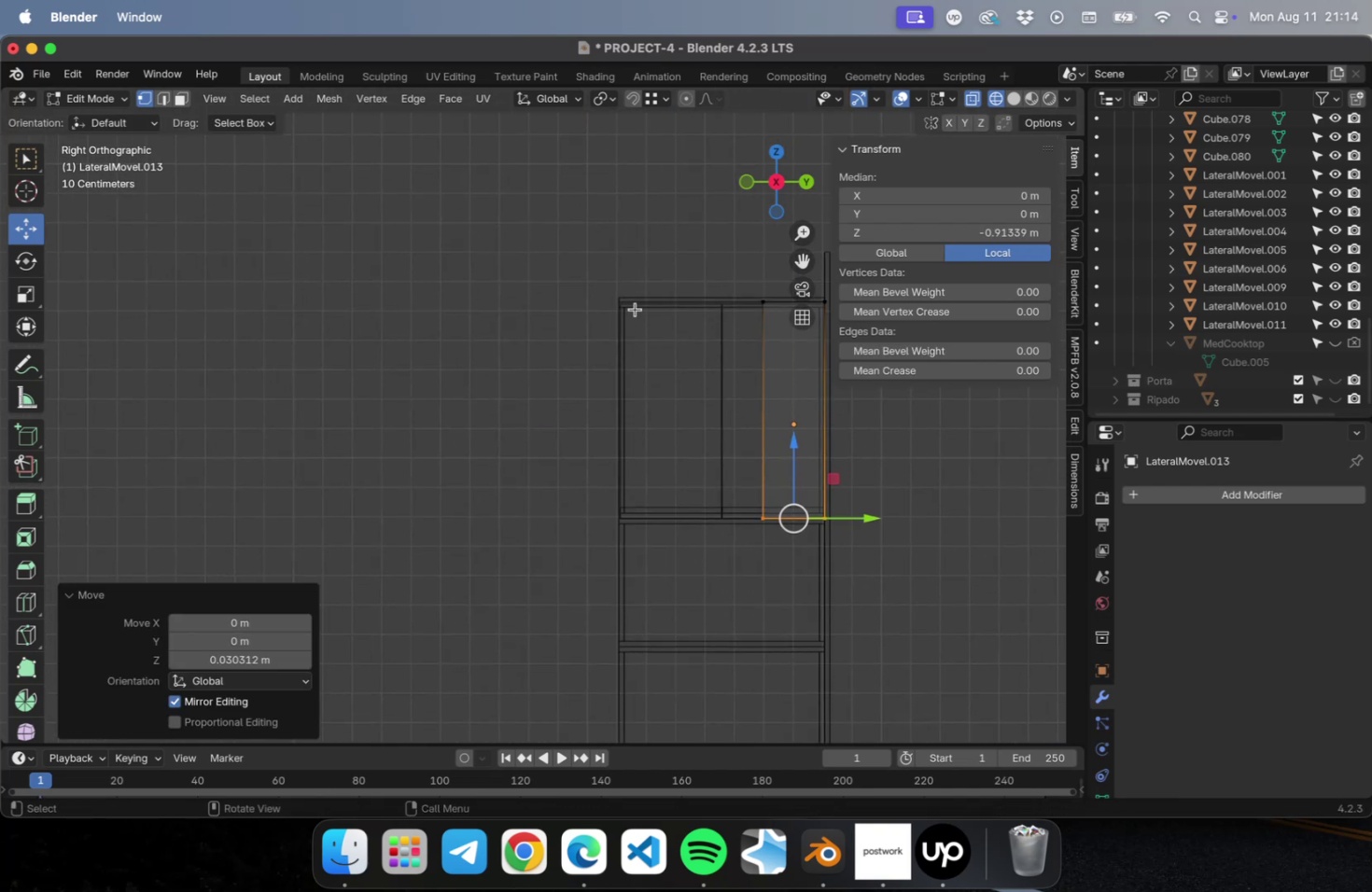 
left_click_drag(start_coordinate=[637, 309], to_coordinate=[803, 609])
 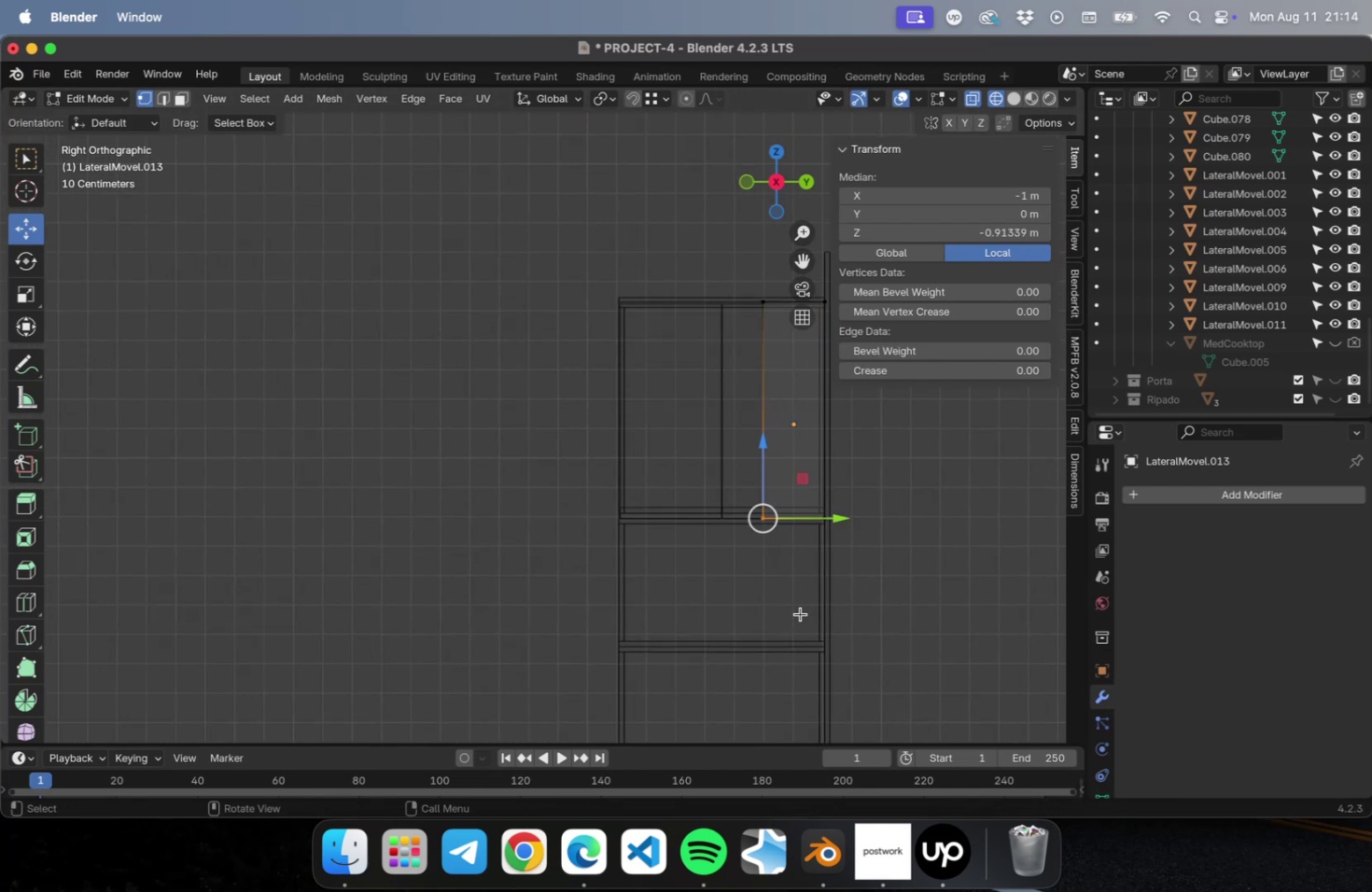 
left_click_drag(start_coordinate=[800, 613], to_coordinate=[732, 228])
 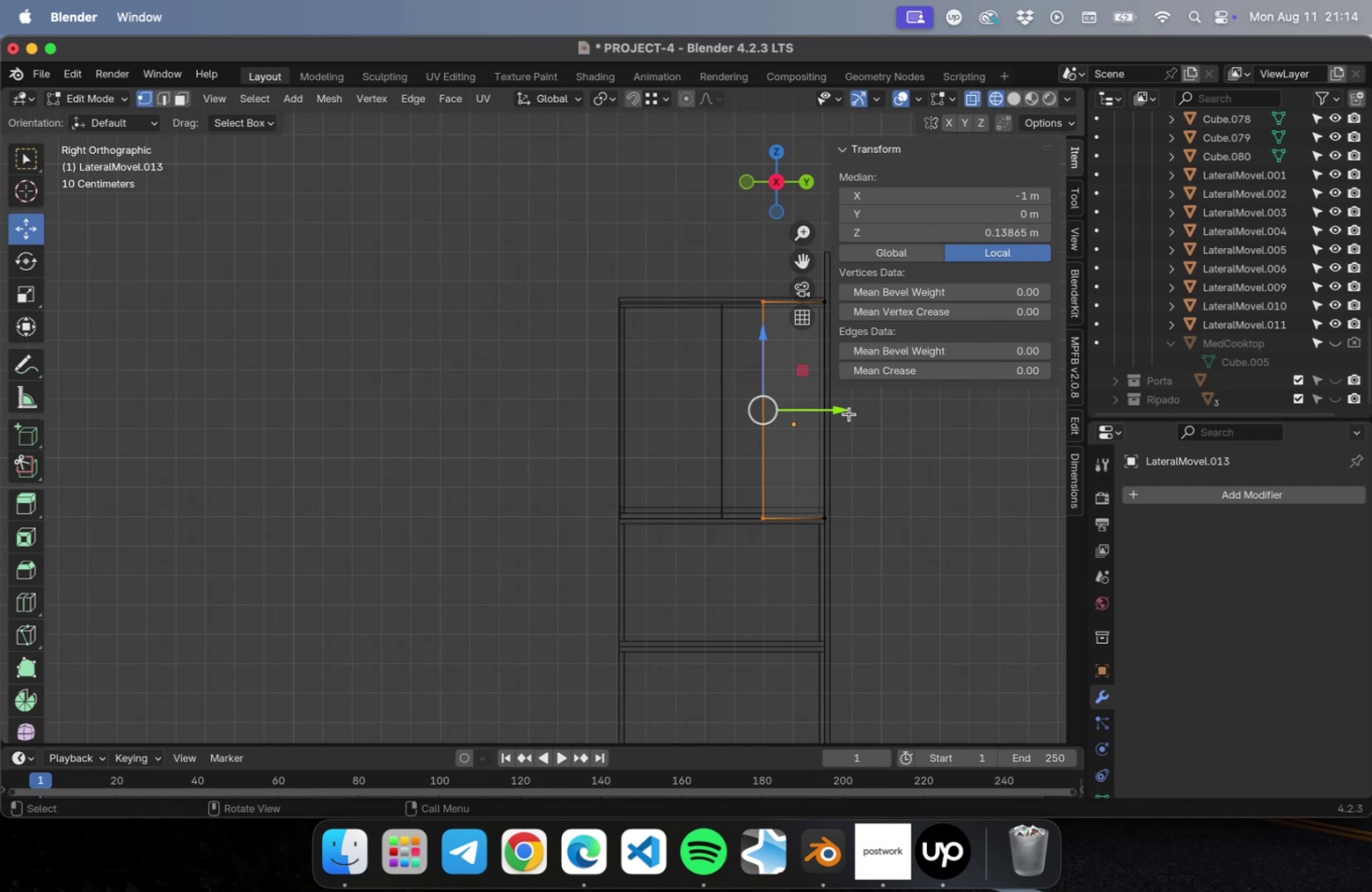 
left_click_drag(start_coordinate=[834, 410], to_coordinate=[688, 413])
 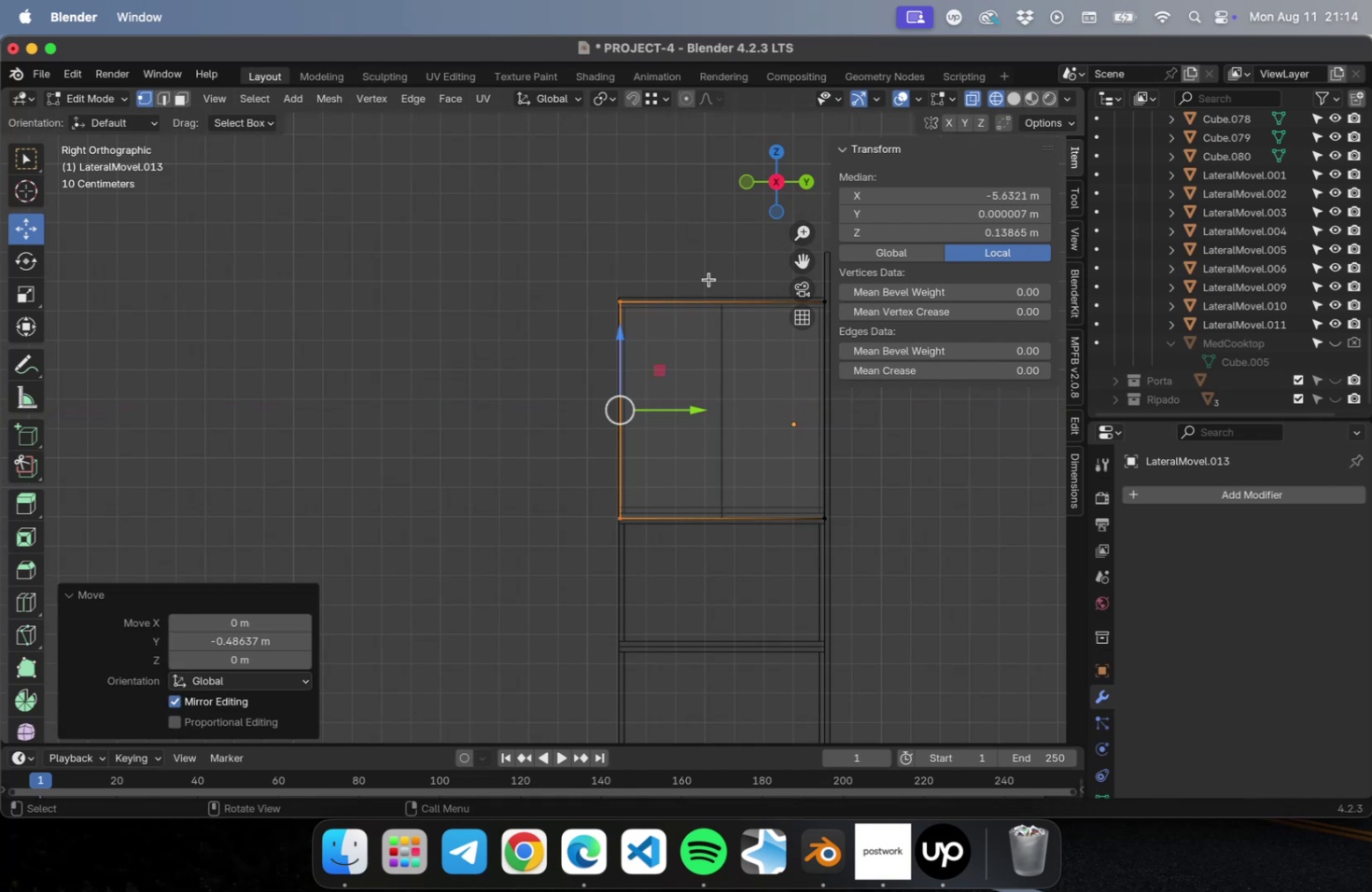 
scroll: coordinate [703, 277], scroll_direction: up, amount: 31.0
 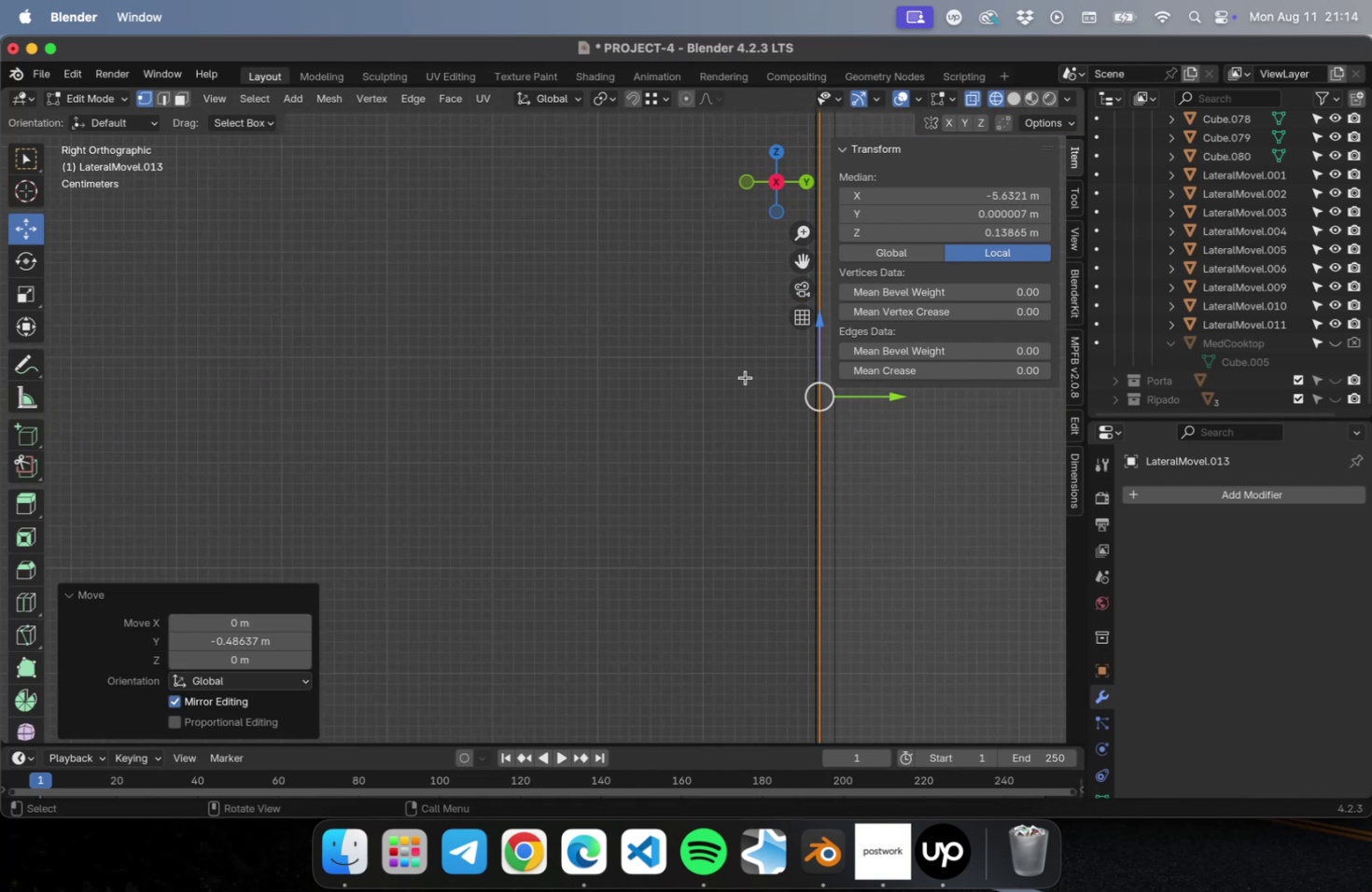 
hold_key(key=ShiftLeft, duration=0.38)
 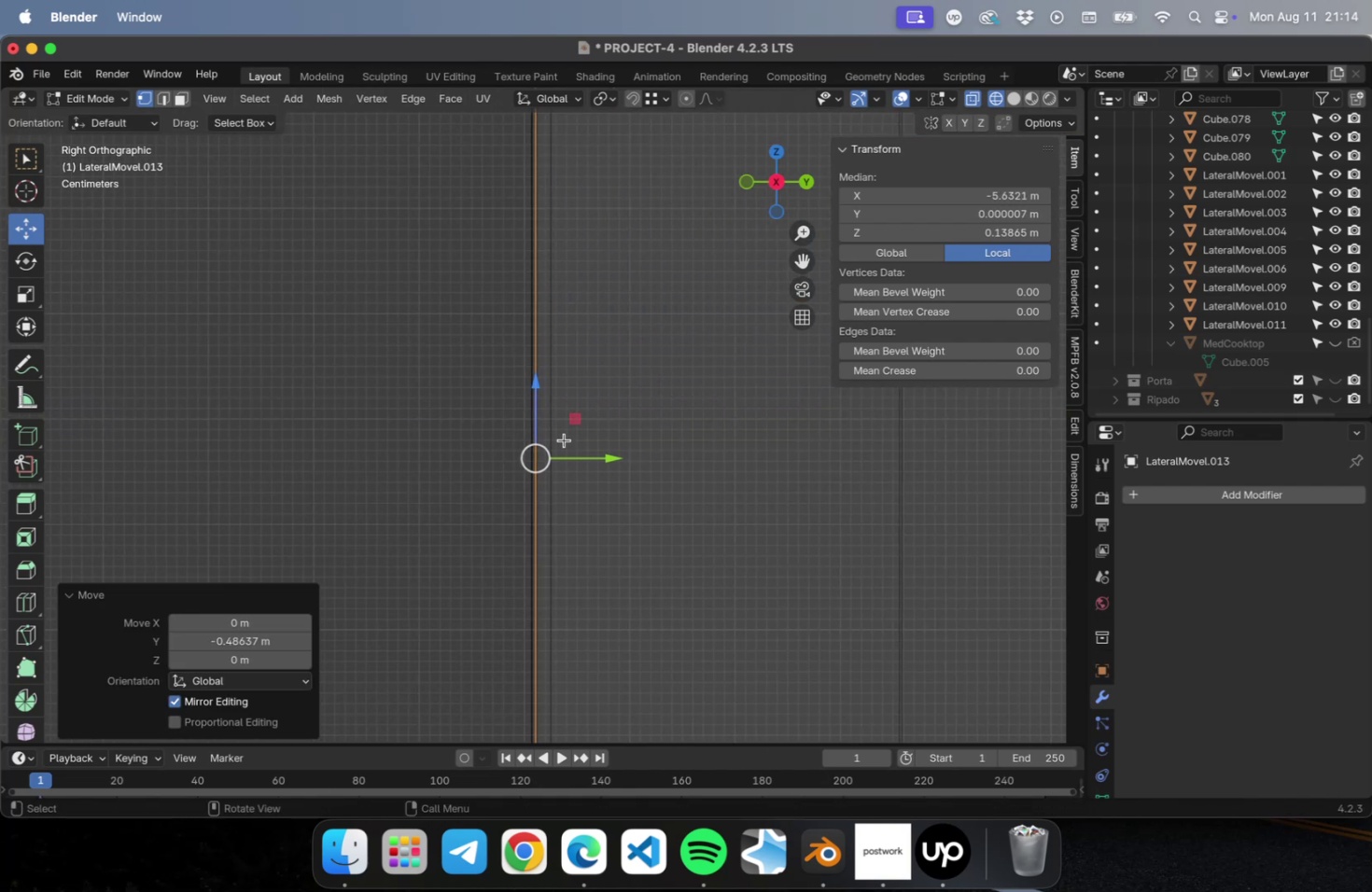 
hold_key(key=ShiftLeft, duration=0.55)
 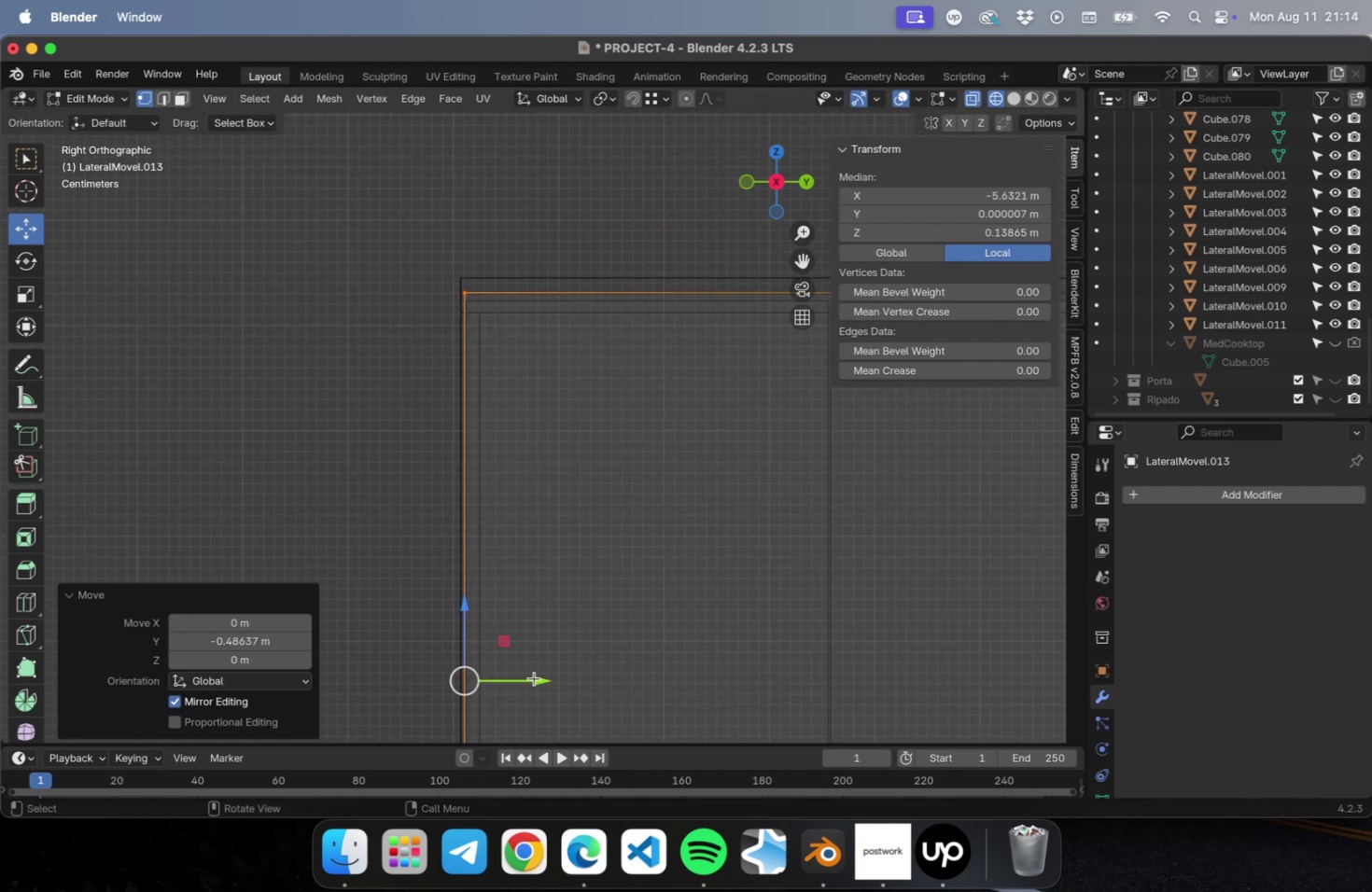 
left_click_drag(start_coordinate=[536, 685], to_coordinate=[531, 684])
 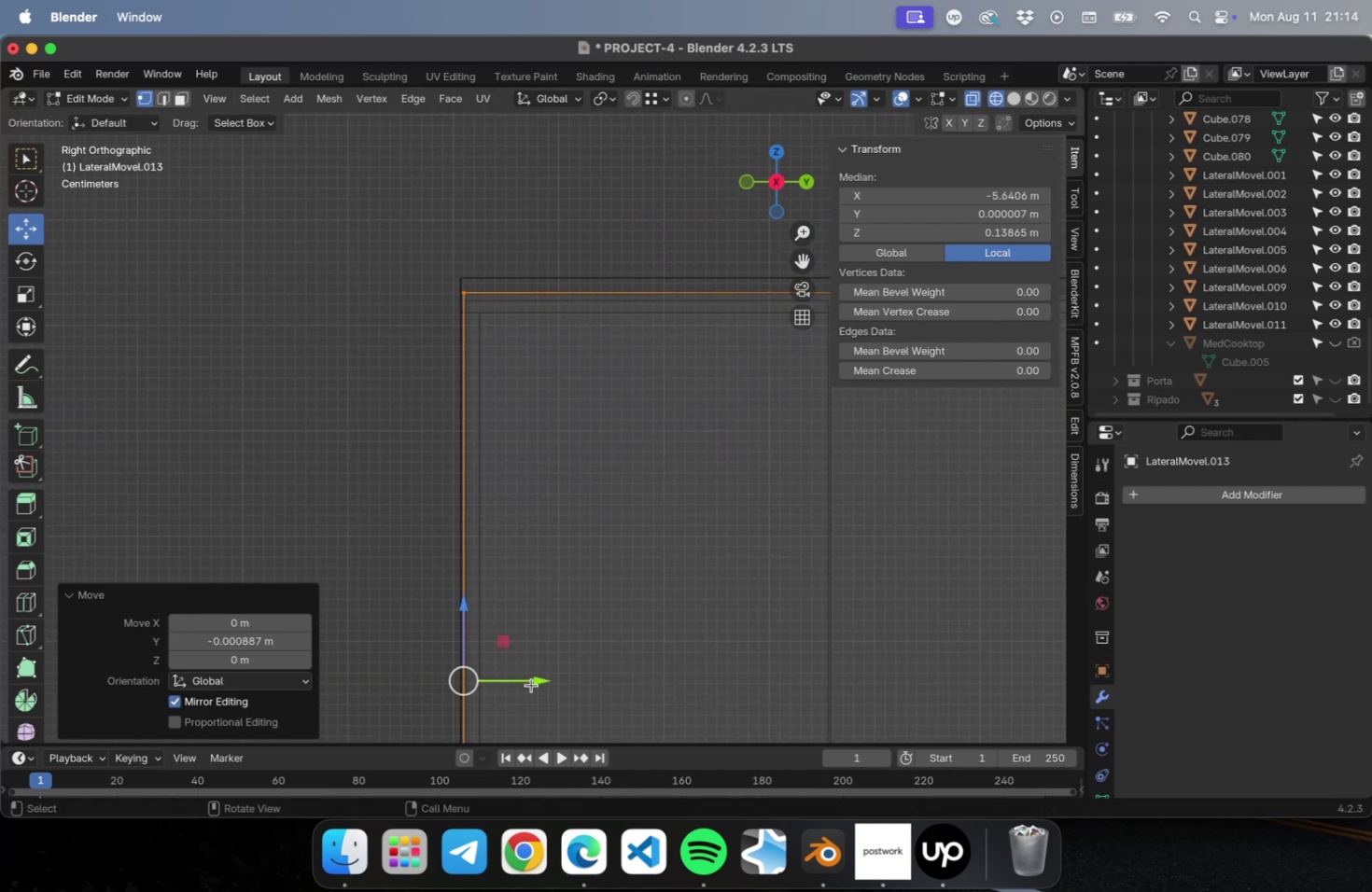 
key(Tab)
 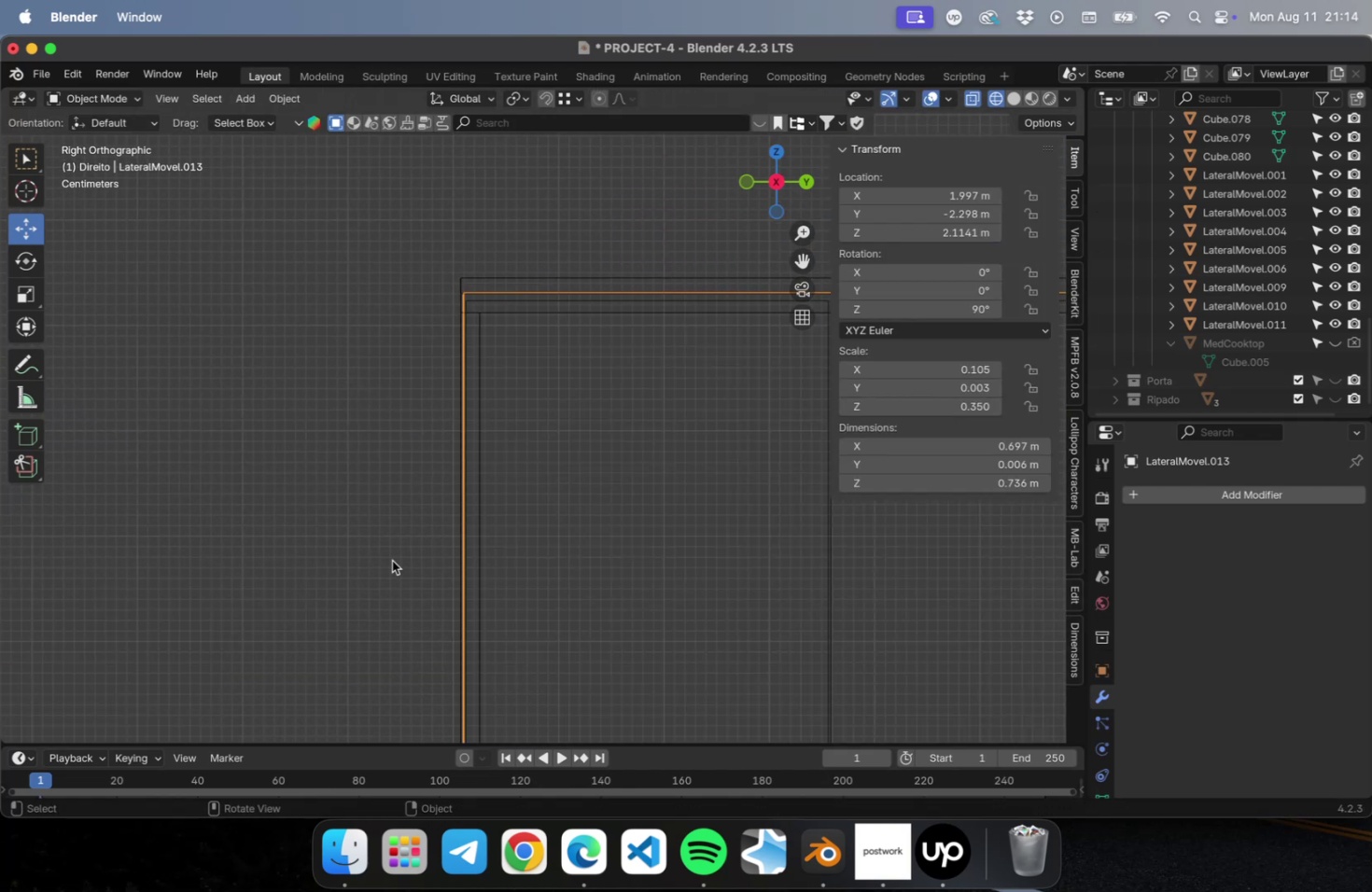 
left_click([392, 560])
 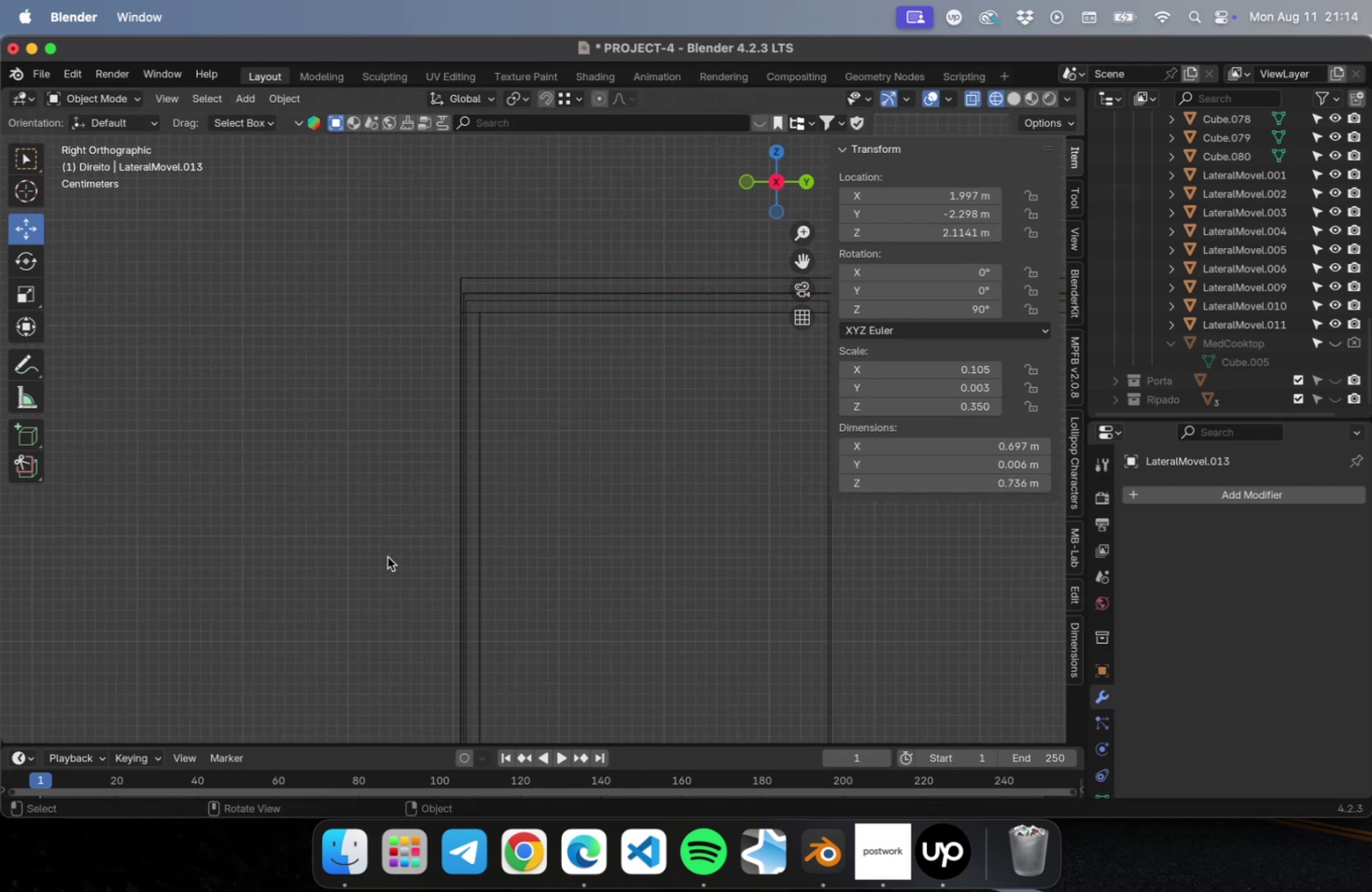 
scroll: coordinate [386, 558], scroll_direction: down, amount: 16.0
 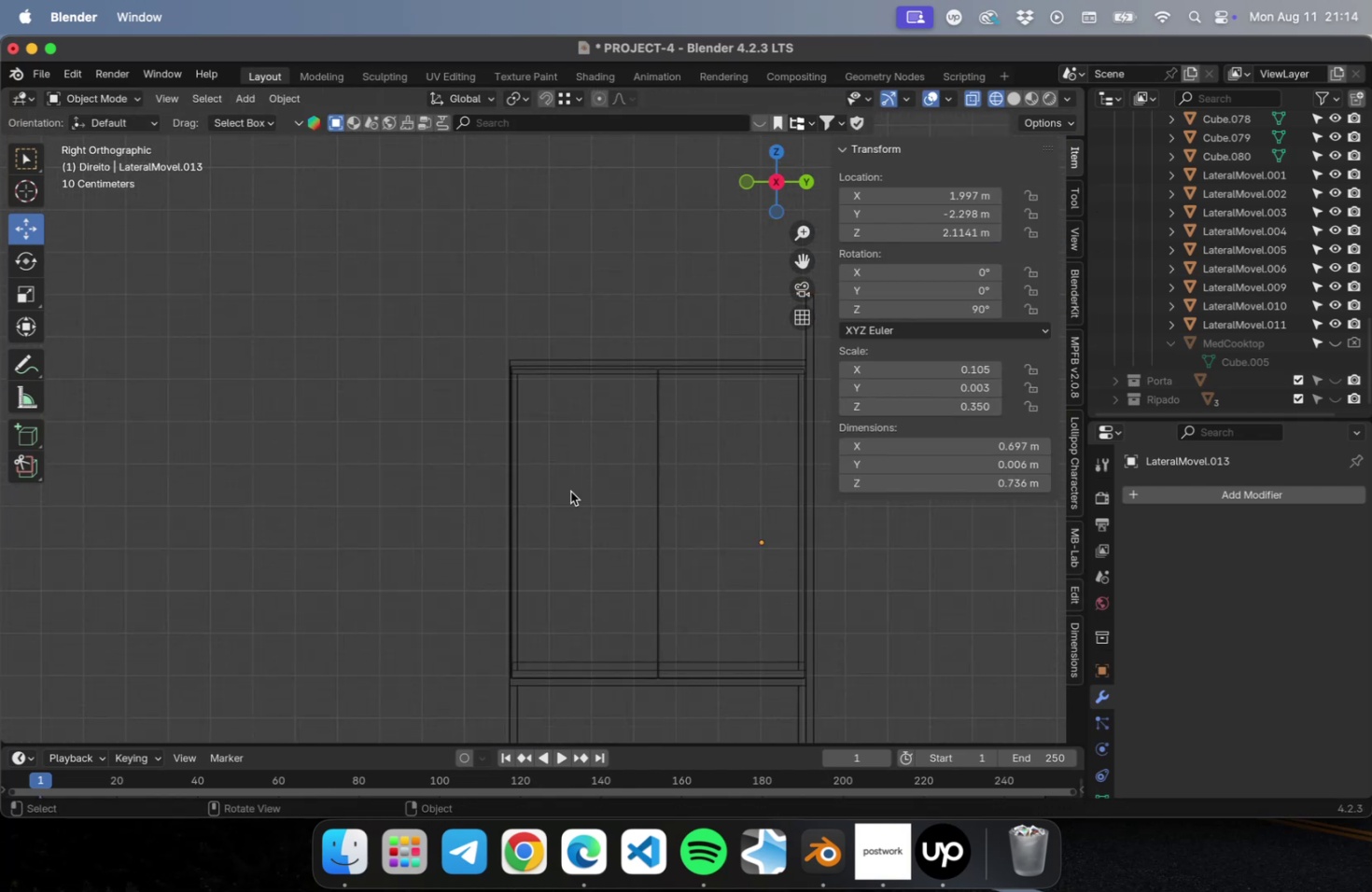 
left_click([581, 486])
 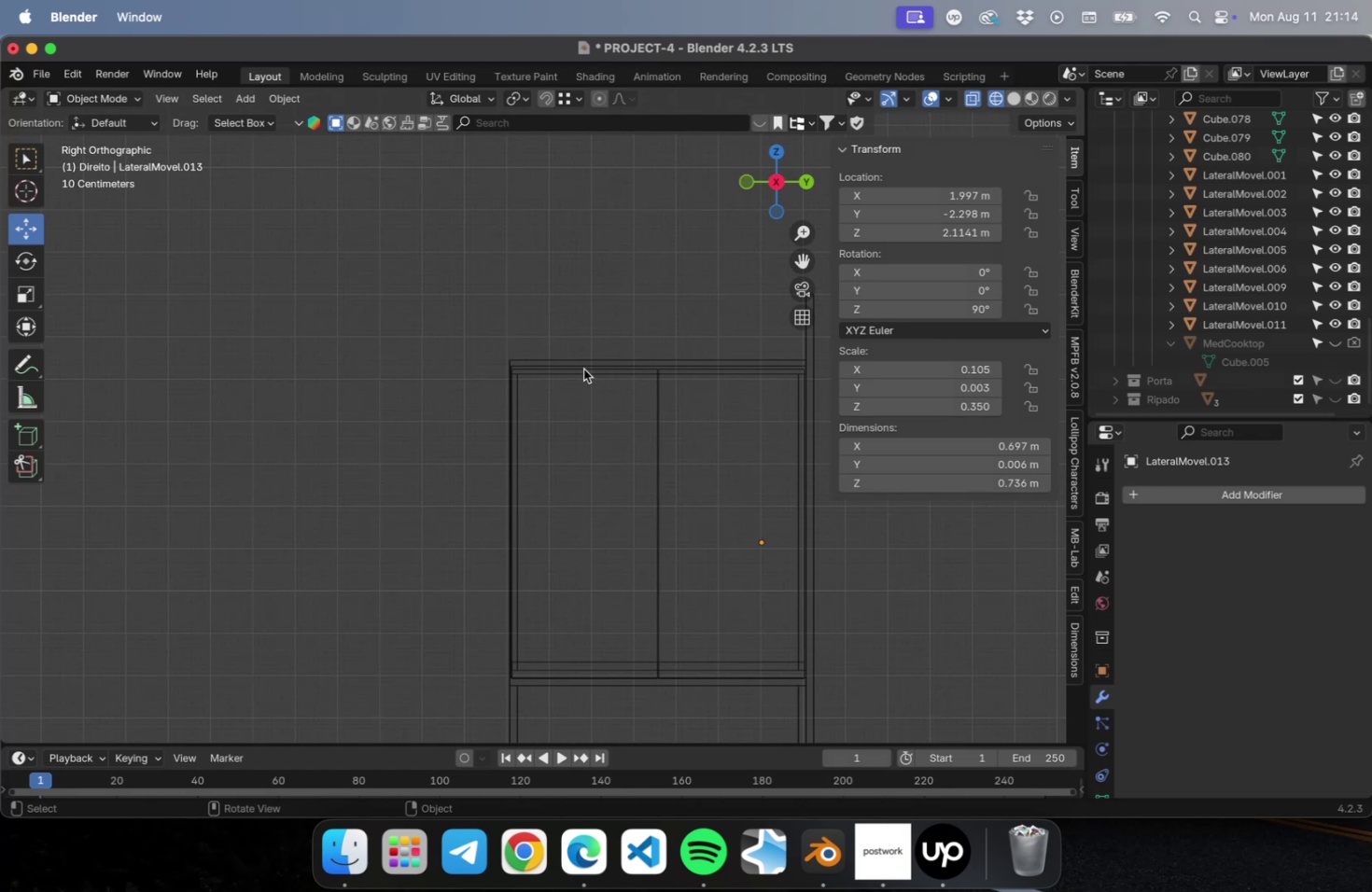 
left_click([583, 368])
 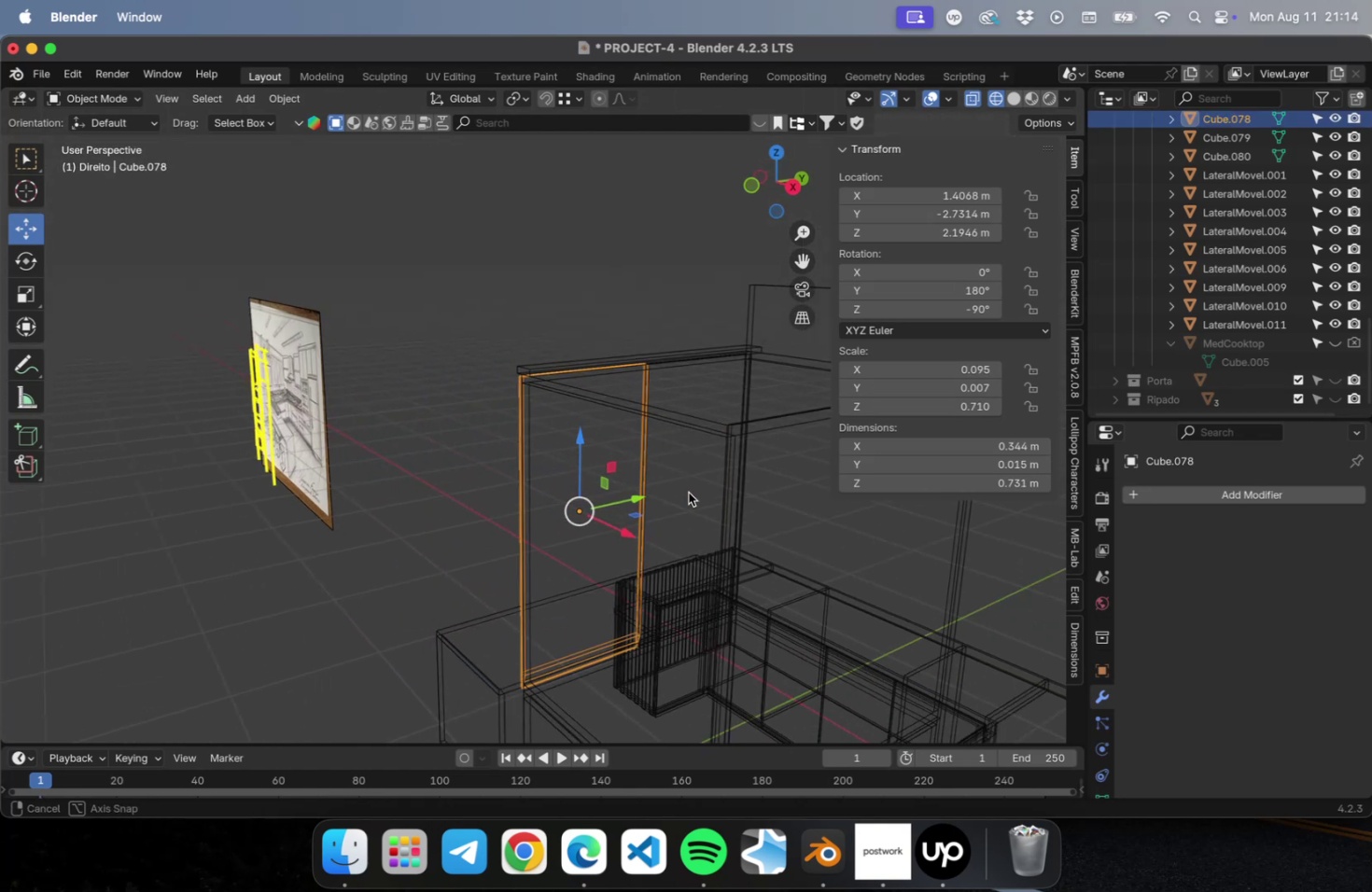 
scroll: coordinate [708, 505], scroll_direction: down, amount: 2.0
 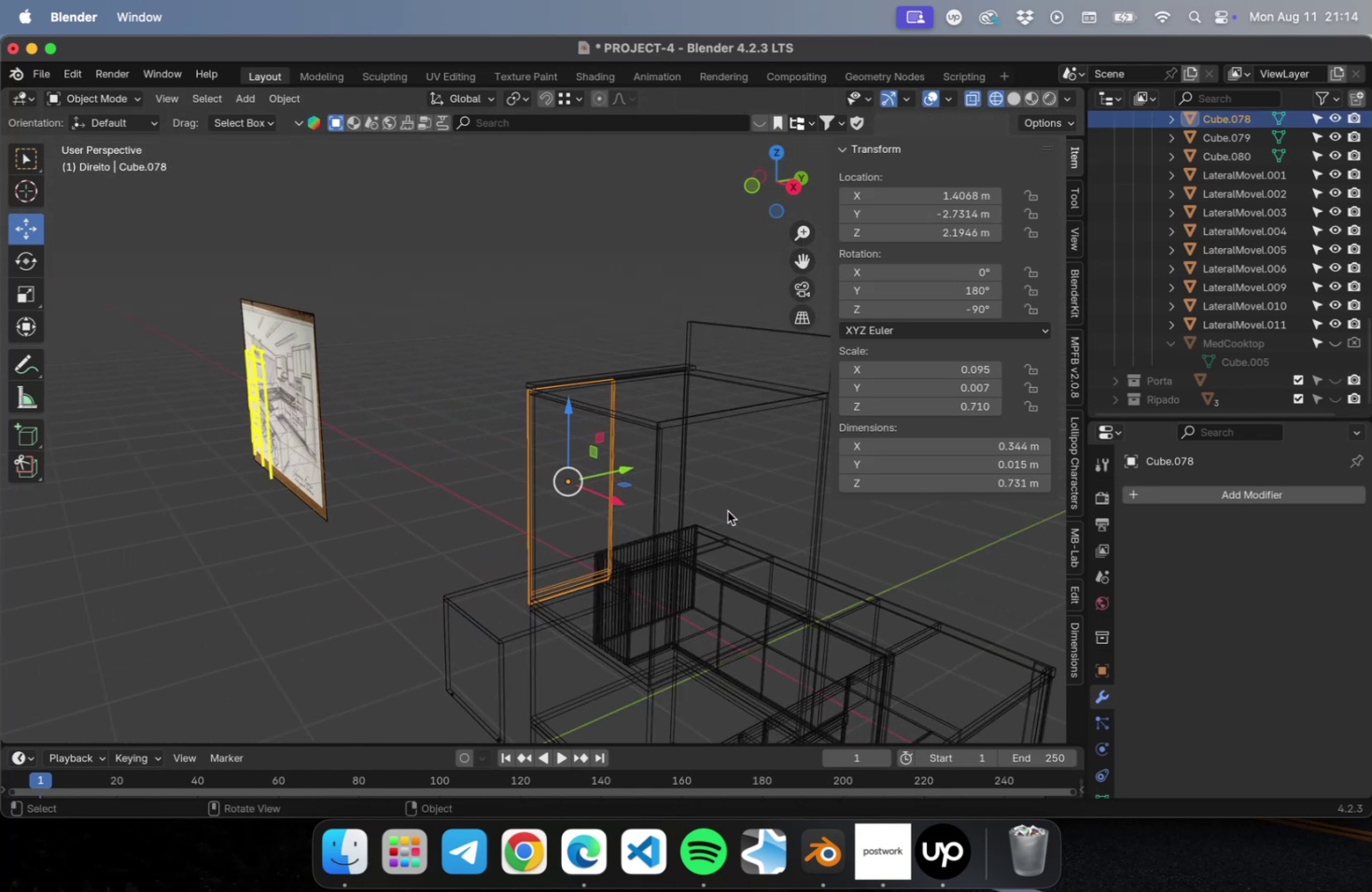 
left_click([727, 510])
 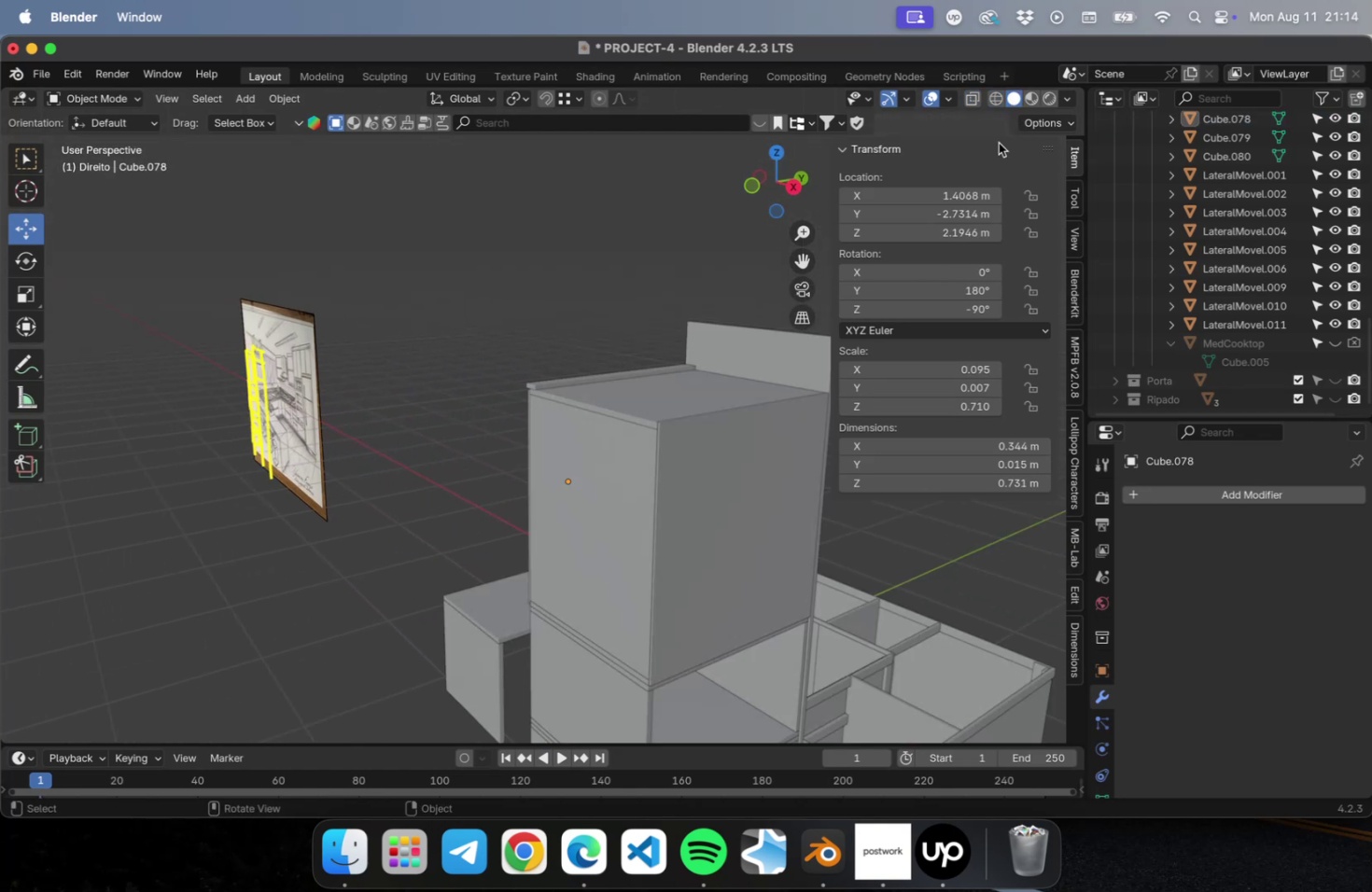 
left_click([761, 531])
 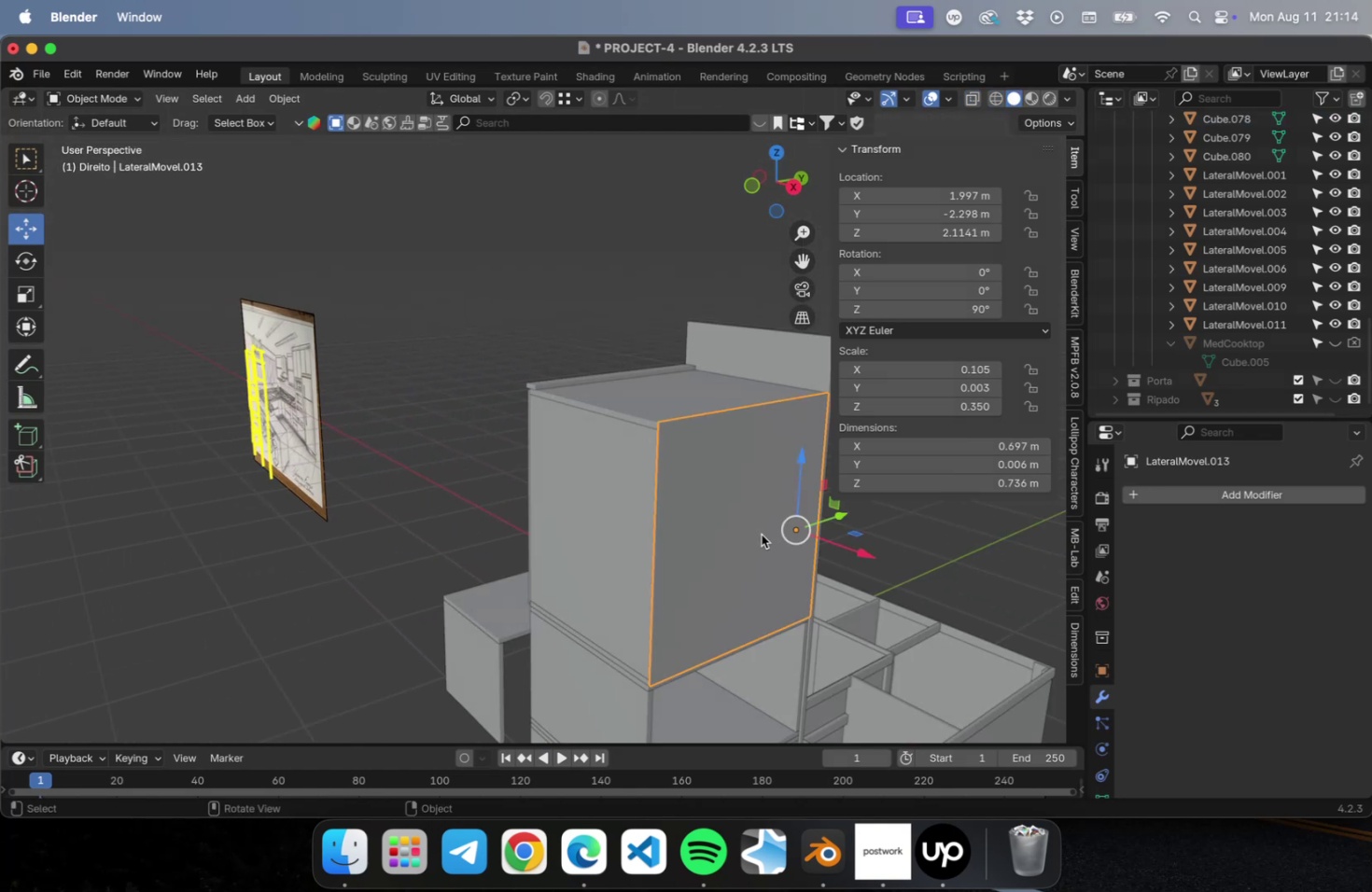 
scroll: coordinate [758, 524], scroll_direction: down, amount: 3.0
 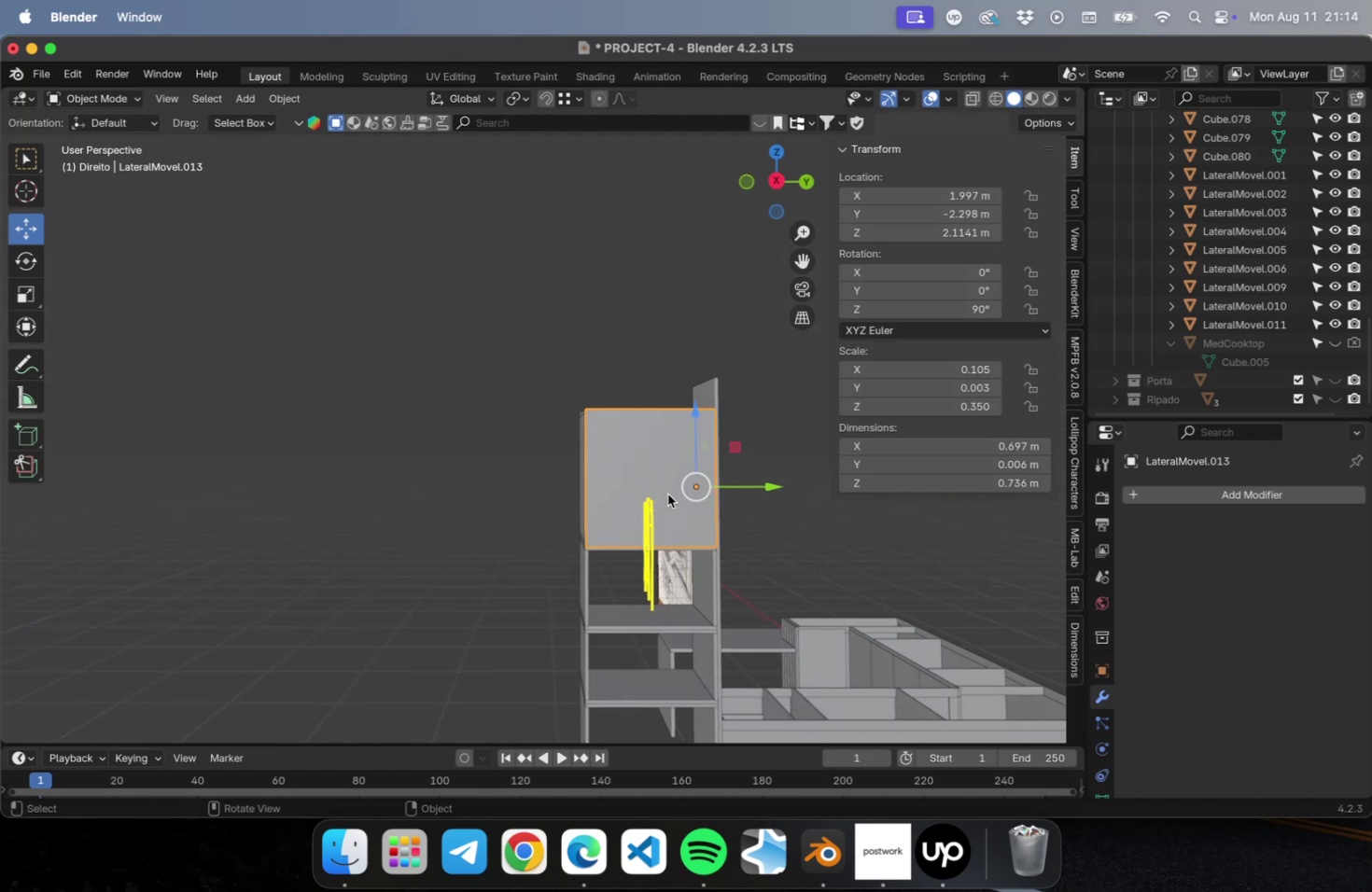 
hold_key(key=ShiftLeft, duration=0.46)
 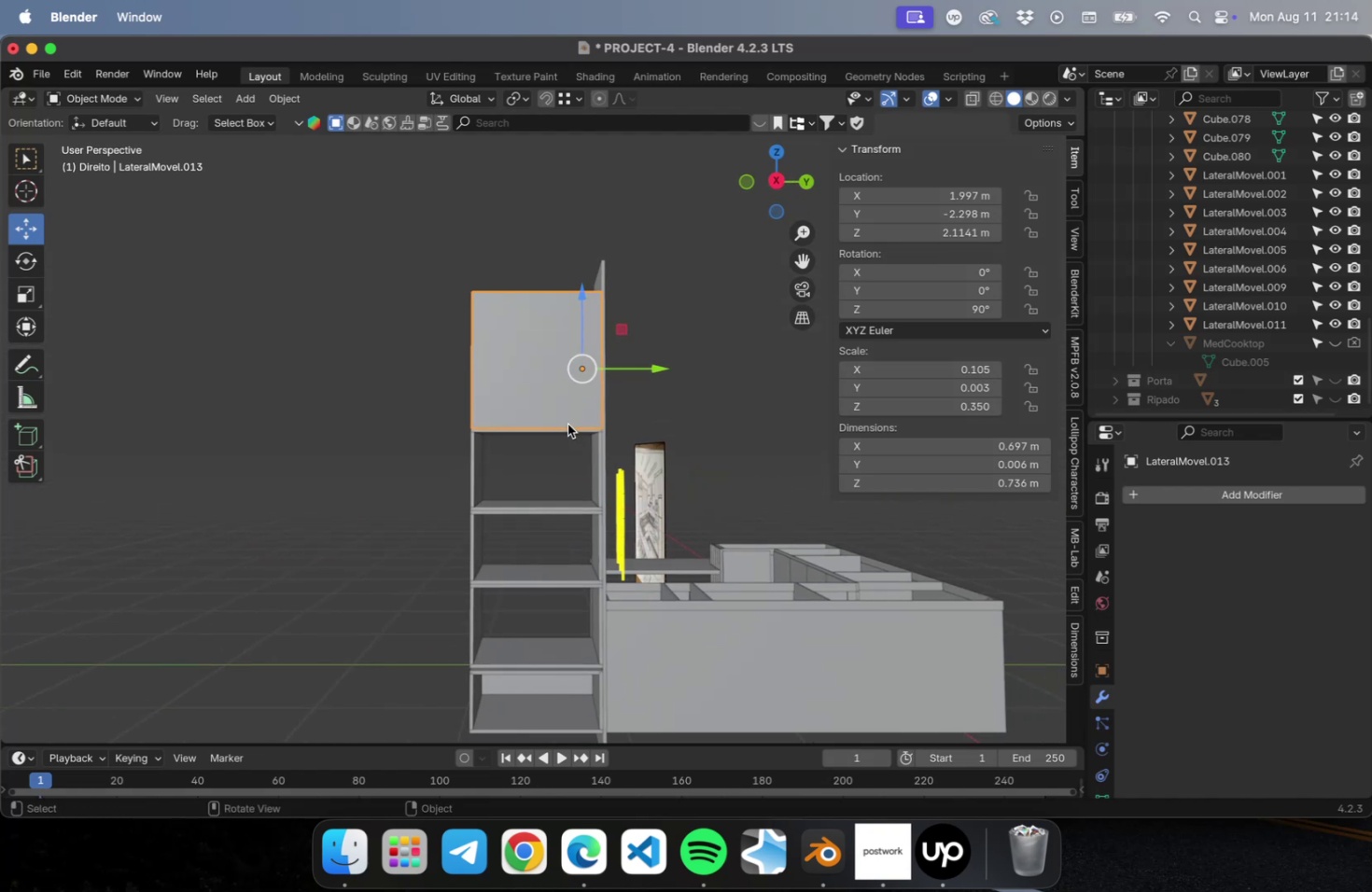 
right_click([547, 396])
 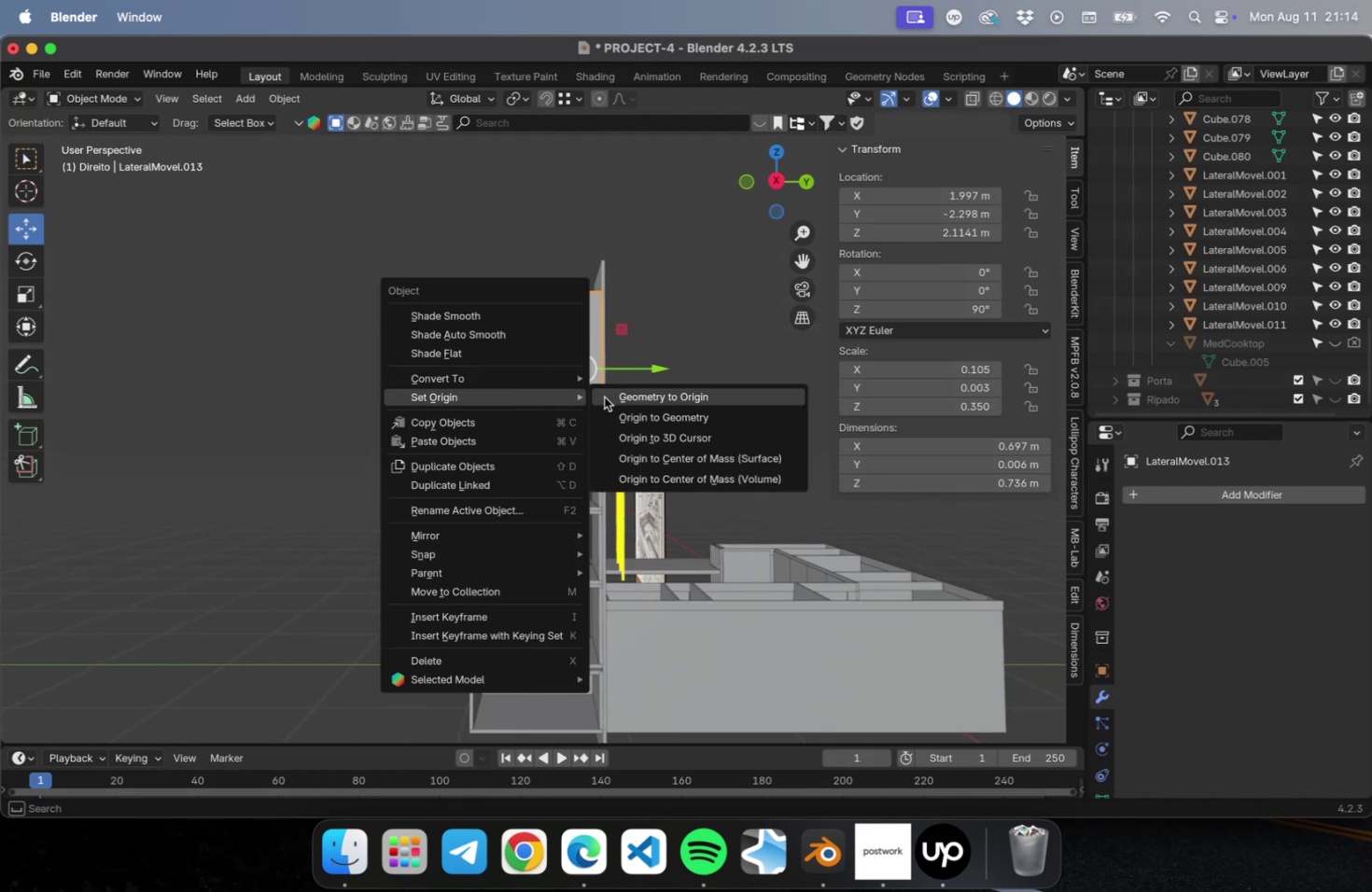 
left_click([672, 421])
 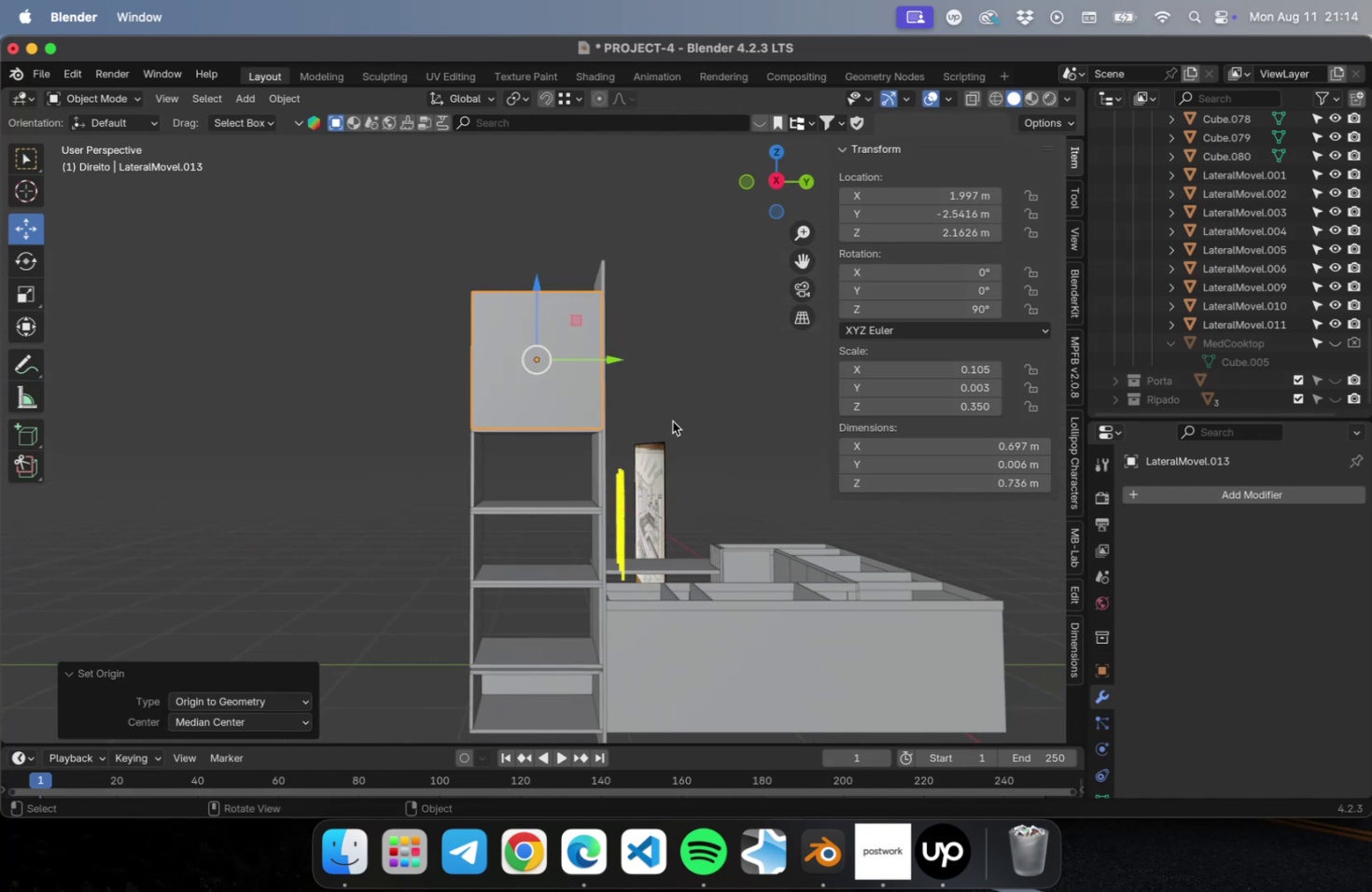 
type(3Dz)
 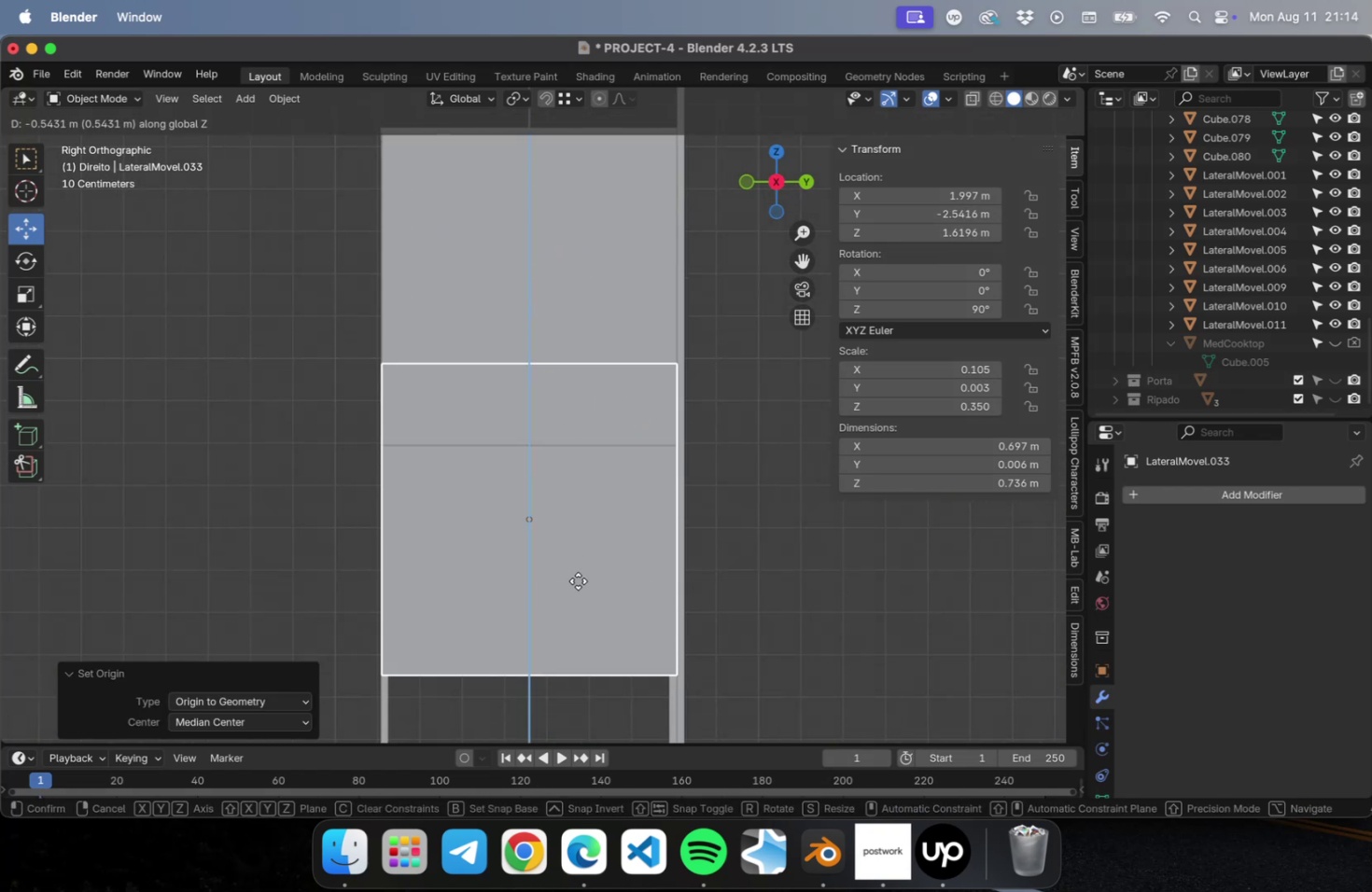 
scroll: coordinate [641, 415], scroll_direction: up, amount: 16.0
 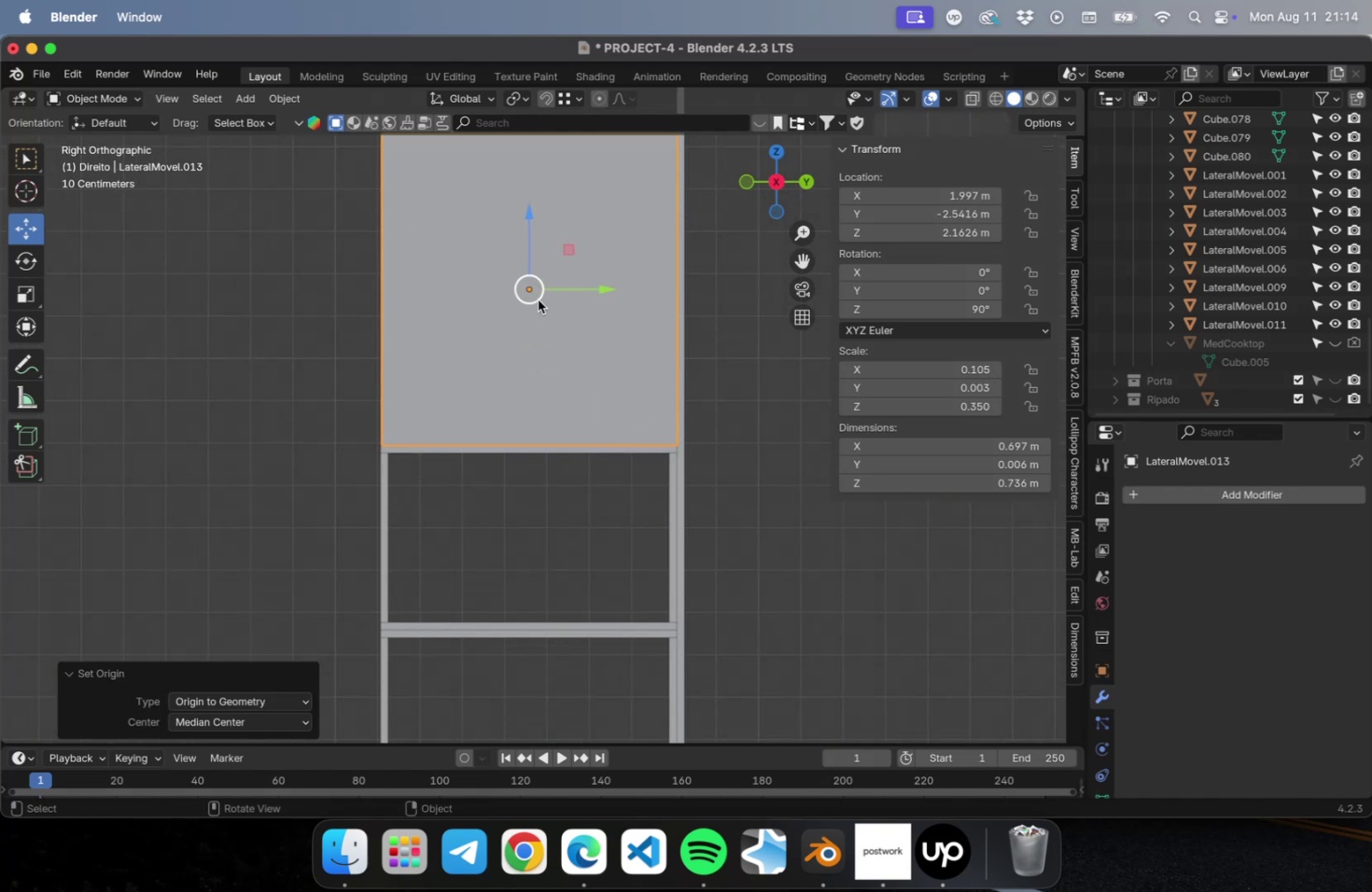 
left_click([570, 614])
 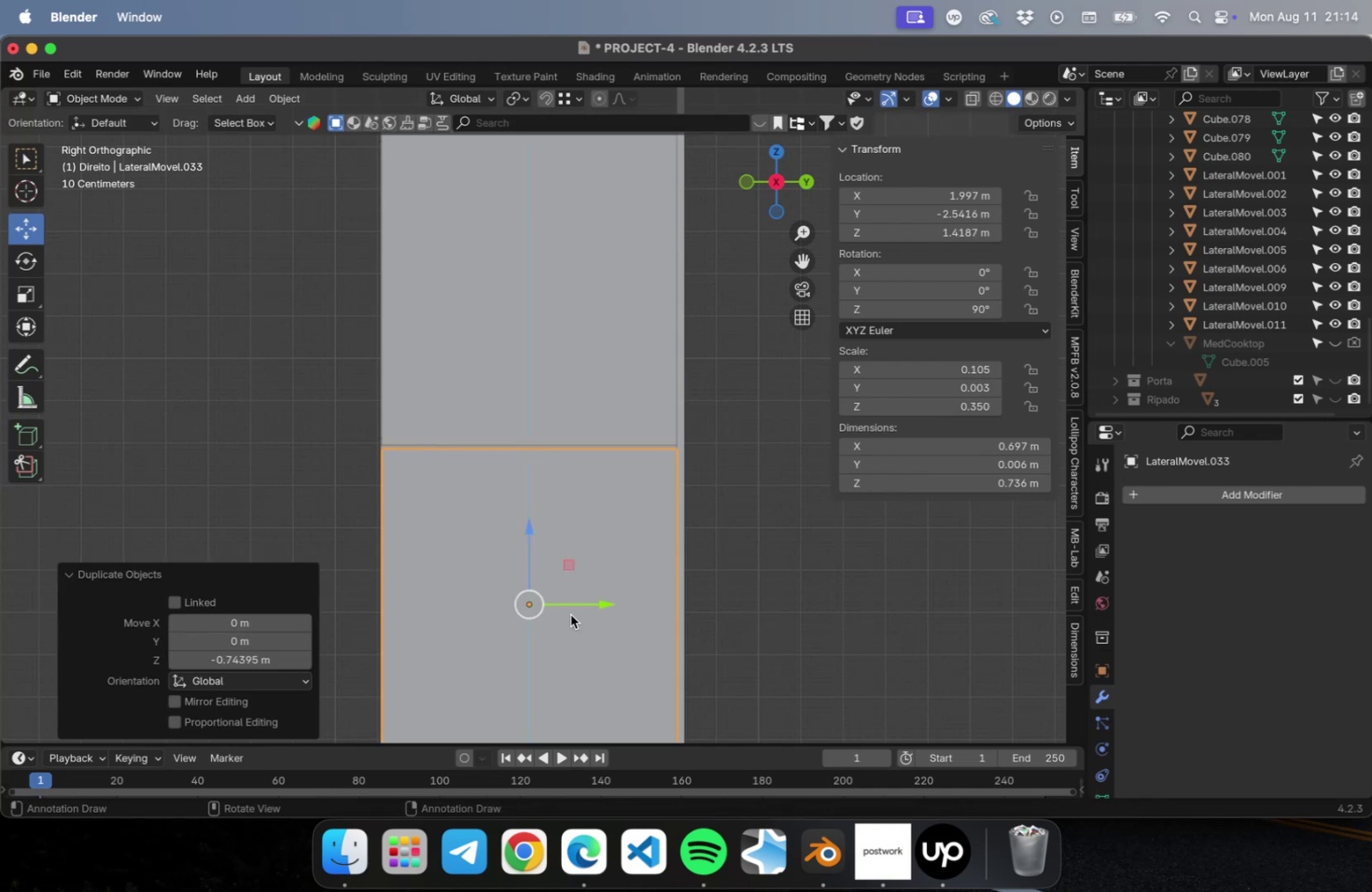 
scroll: coordinate [592, 538], scroll_direction: up, amount: 20.0
 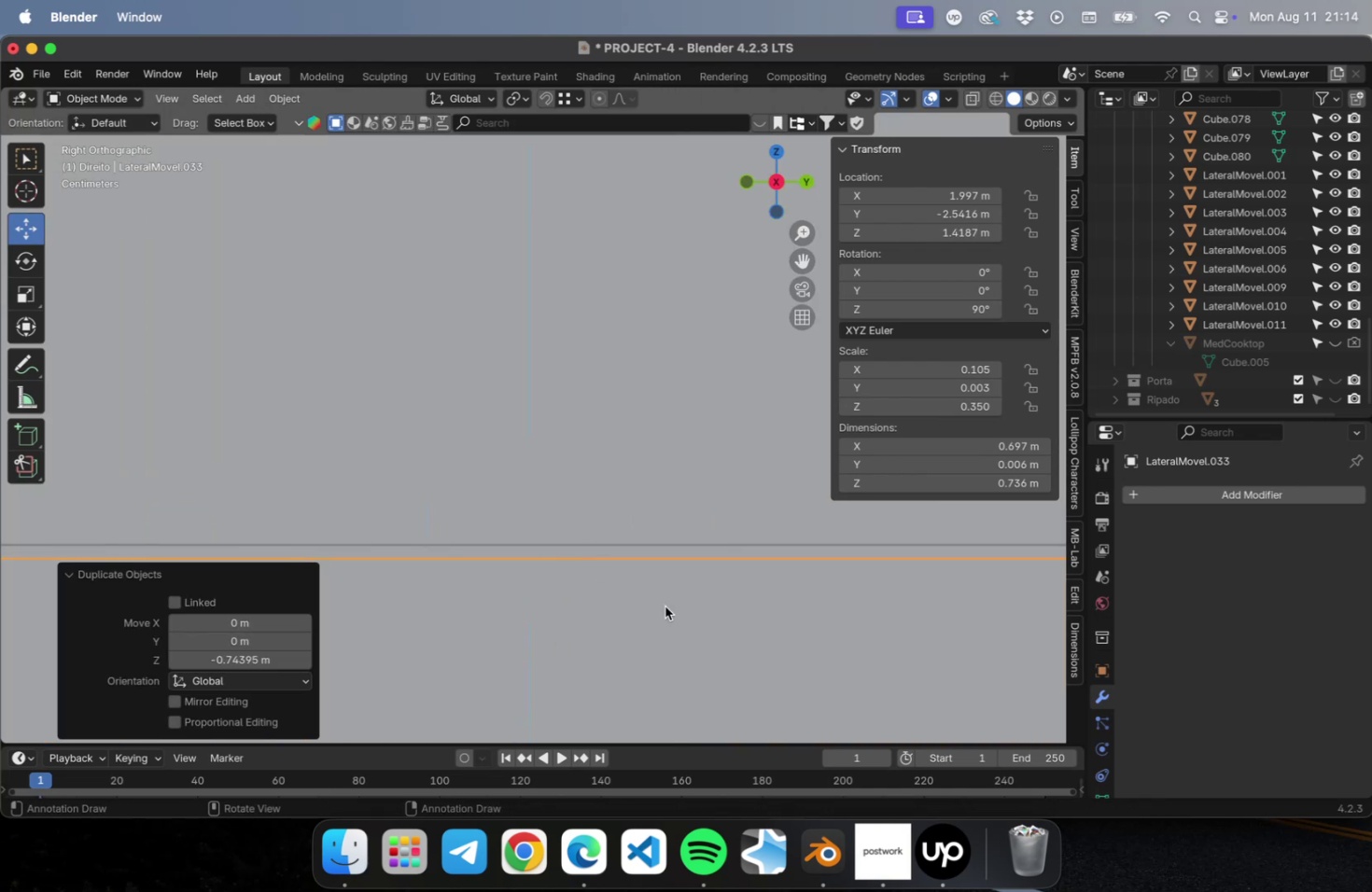 
hold_key(key=ShiftLeft, duration=0.45)
 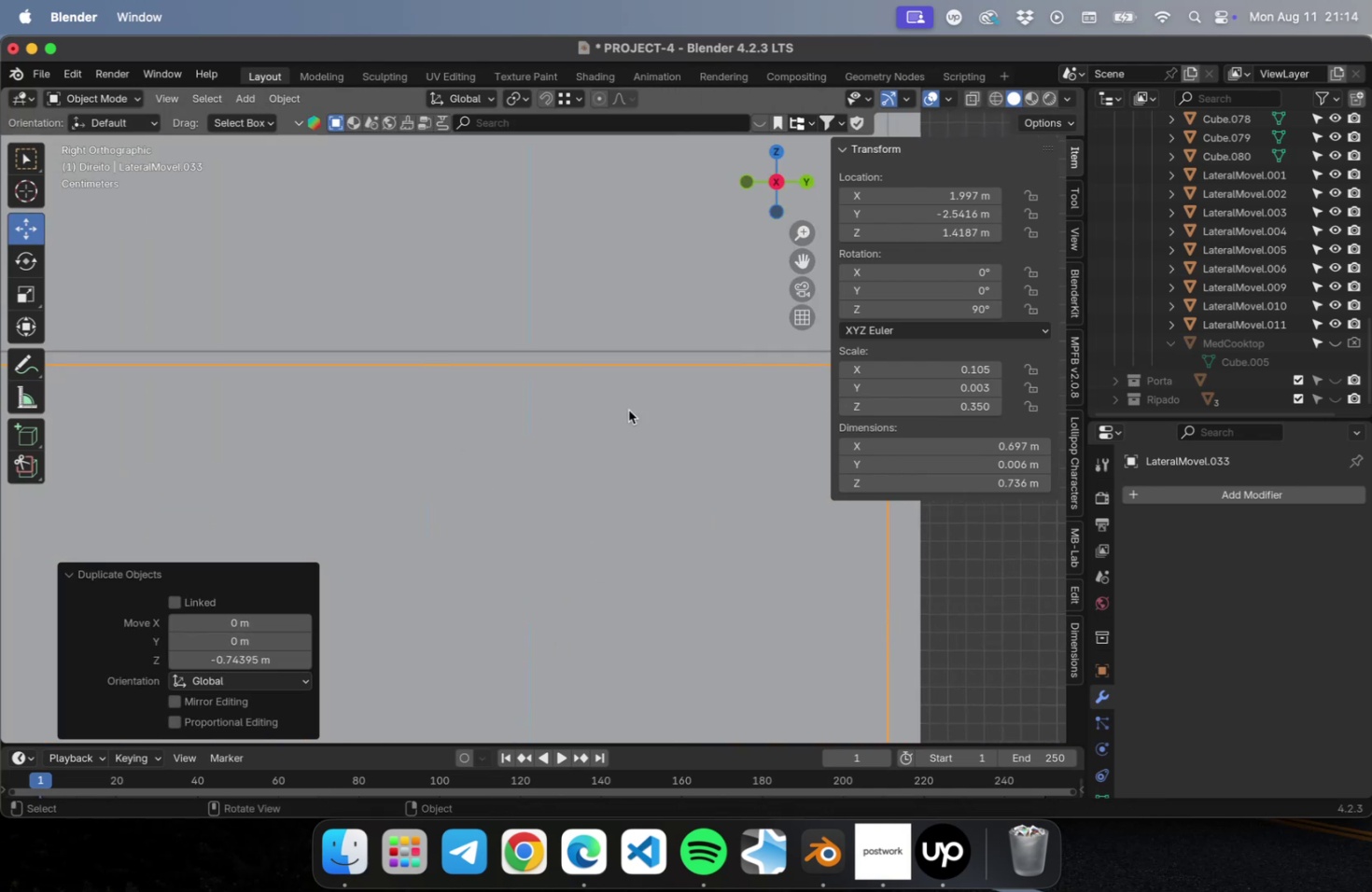 
hold_key(key=ShiftLeft, duration=0.43)
 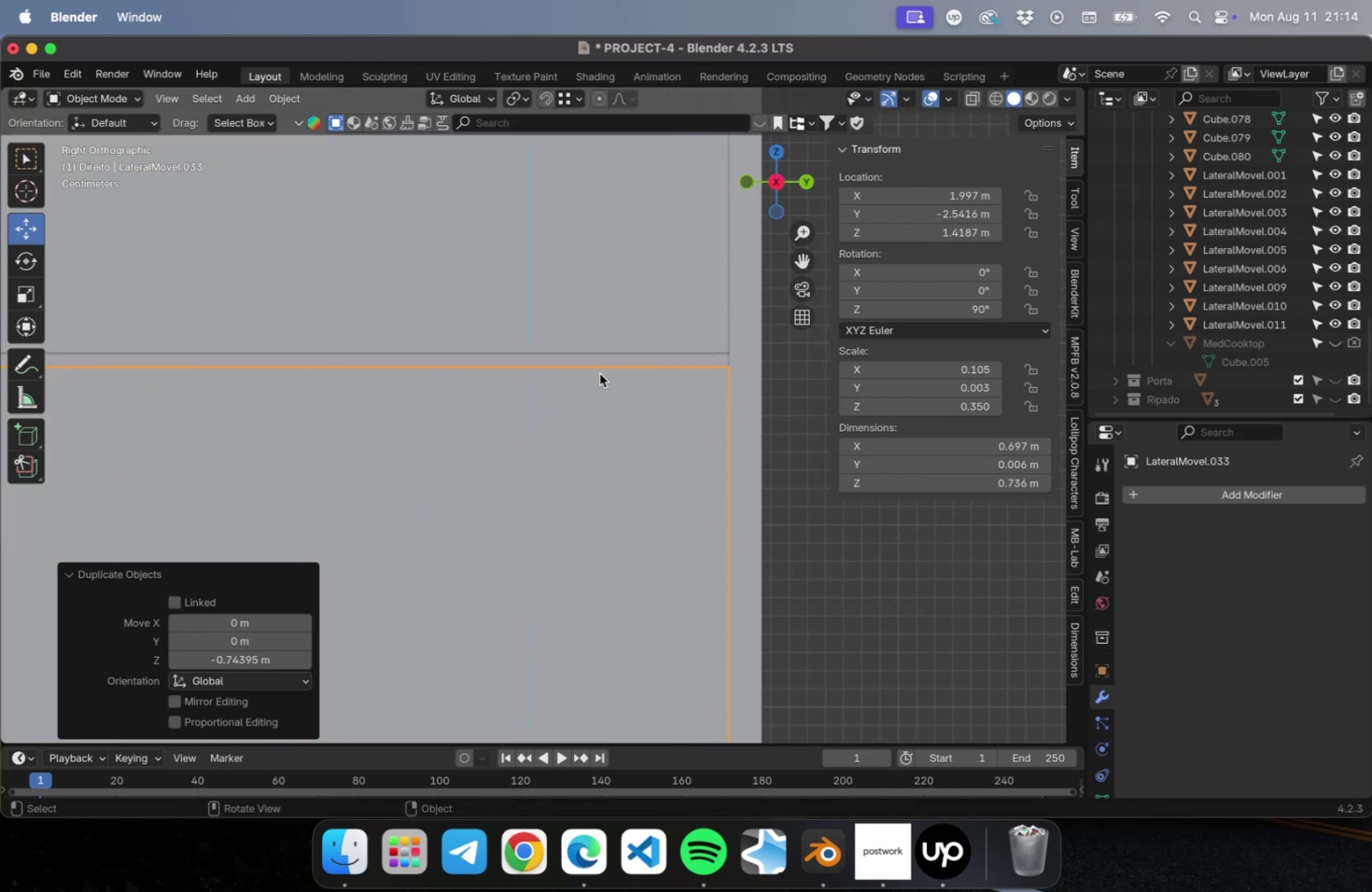 
scroll: coordinate [632, 362], scroll_direction: up, amount: 4.0
 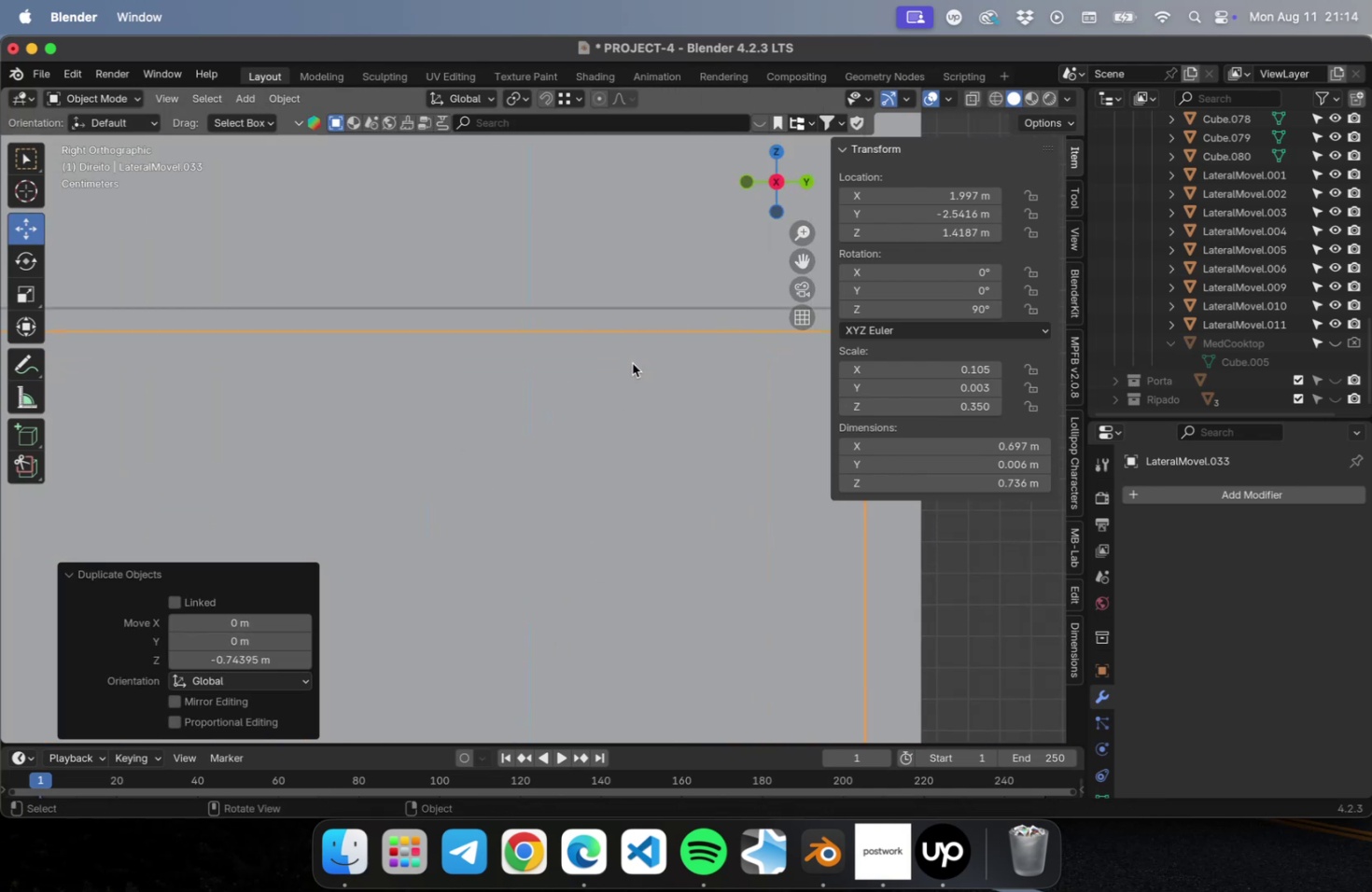 
hold_key(key=ShiftLeft, duration=0.62)
 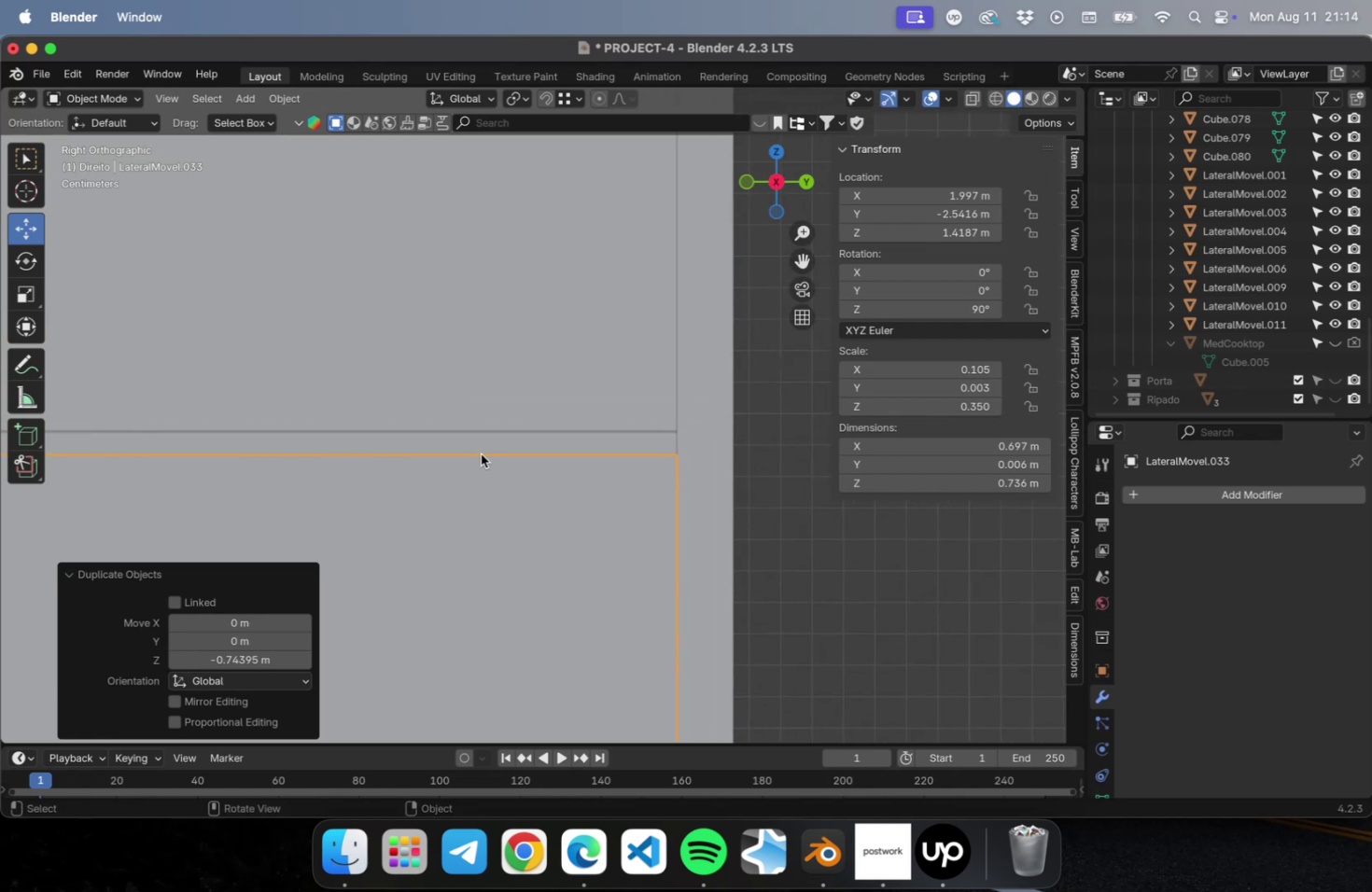 
type(gz)
 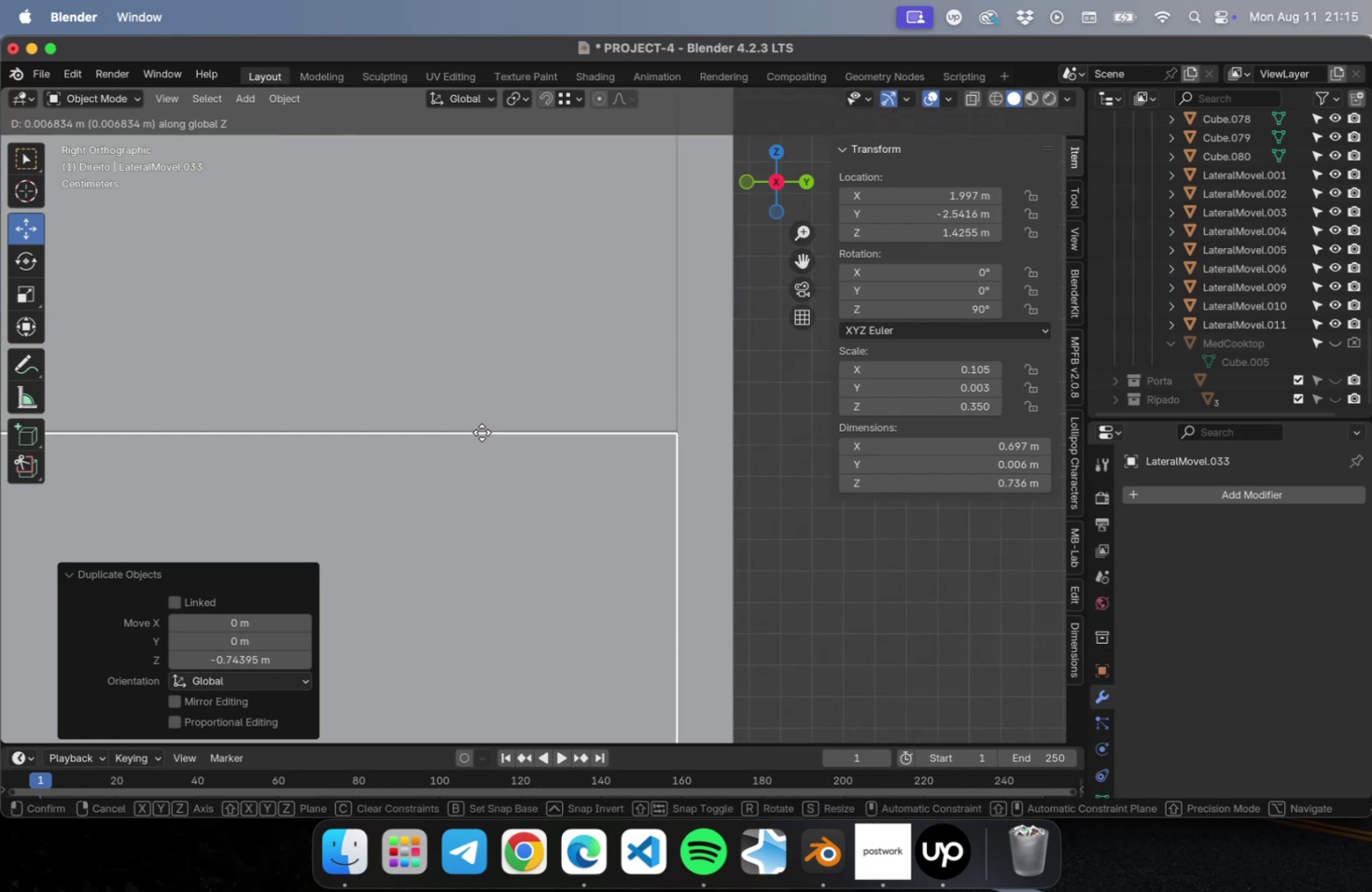 
scroll: coordinate [567, 483], scroll_direction: down, amount: 47.0
 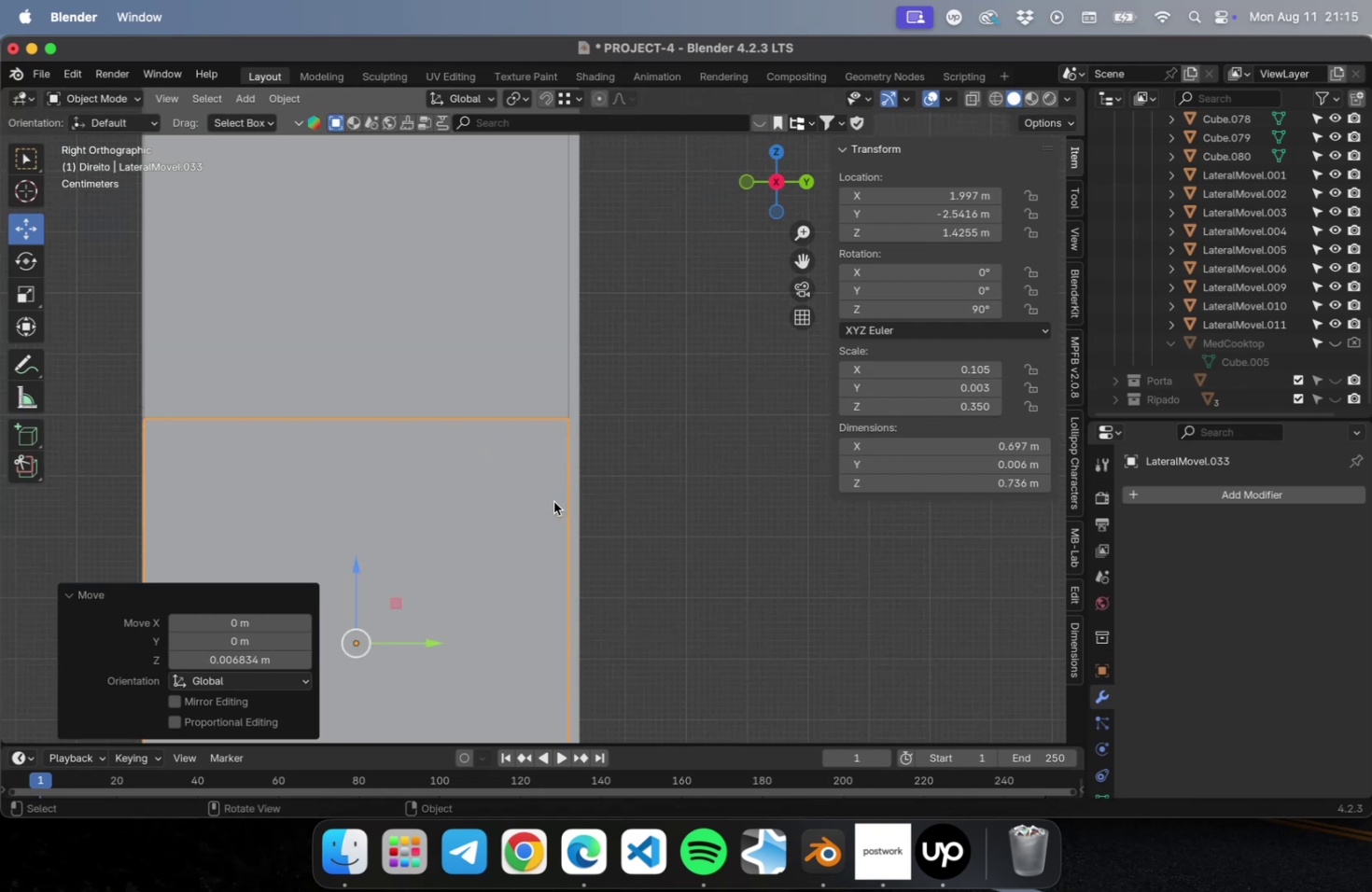 
hold_key(key=ShiftLeft, duration=0.49)
 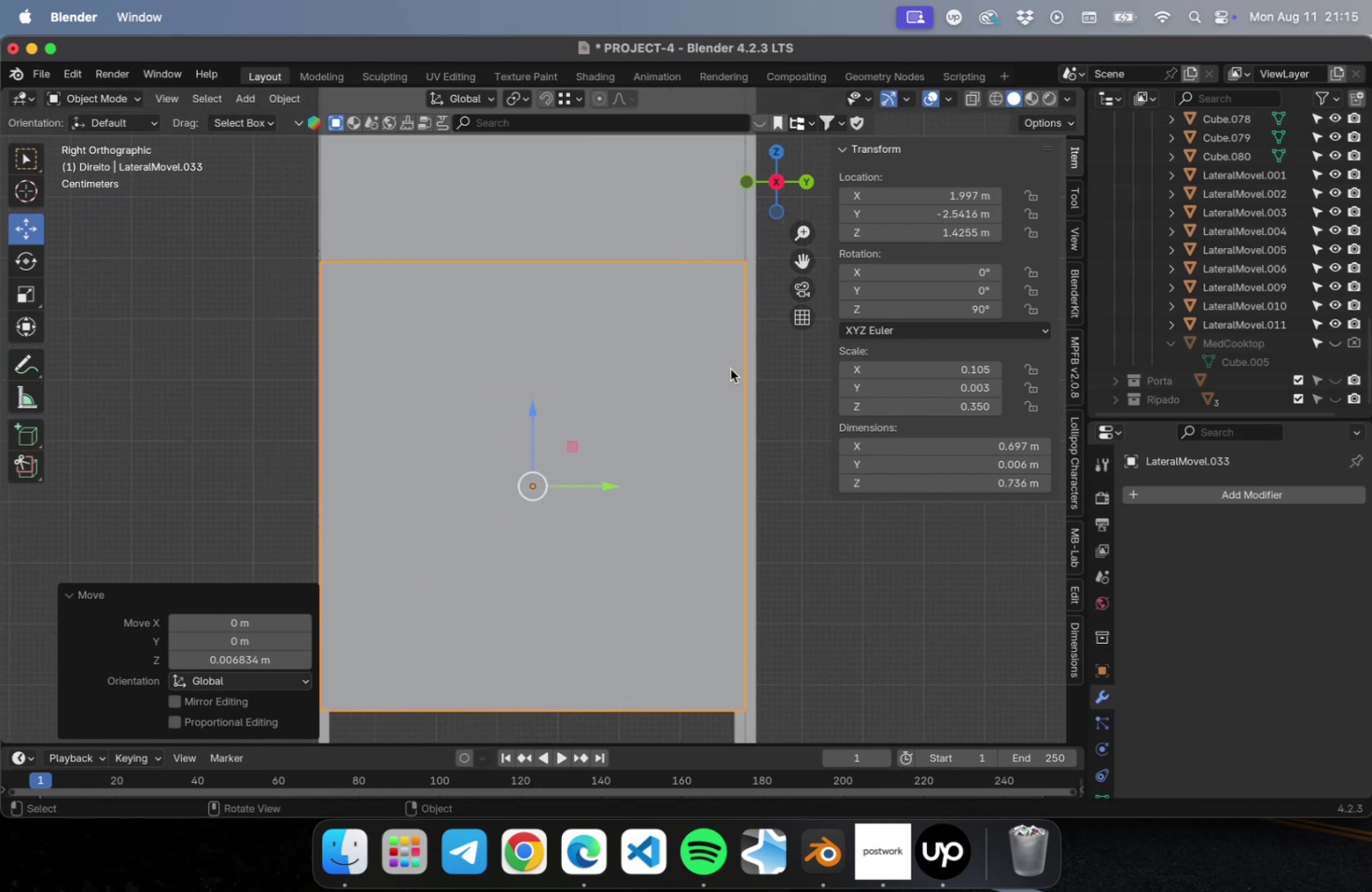 
scroll: coordinate [727, 382], scroll_direction: down, amount: 2.0
 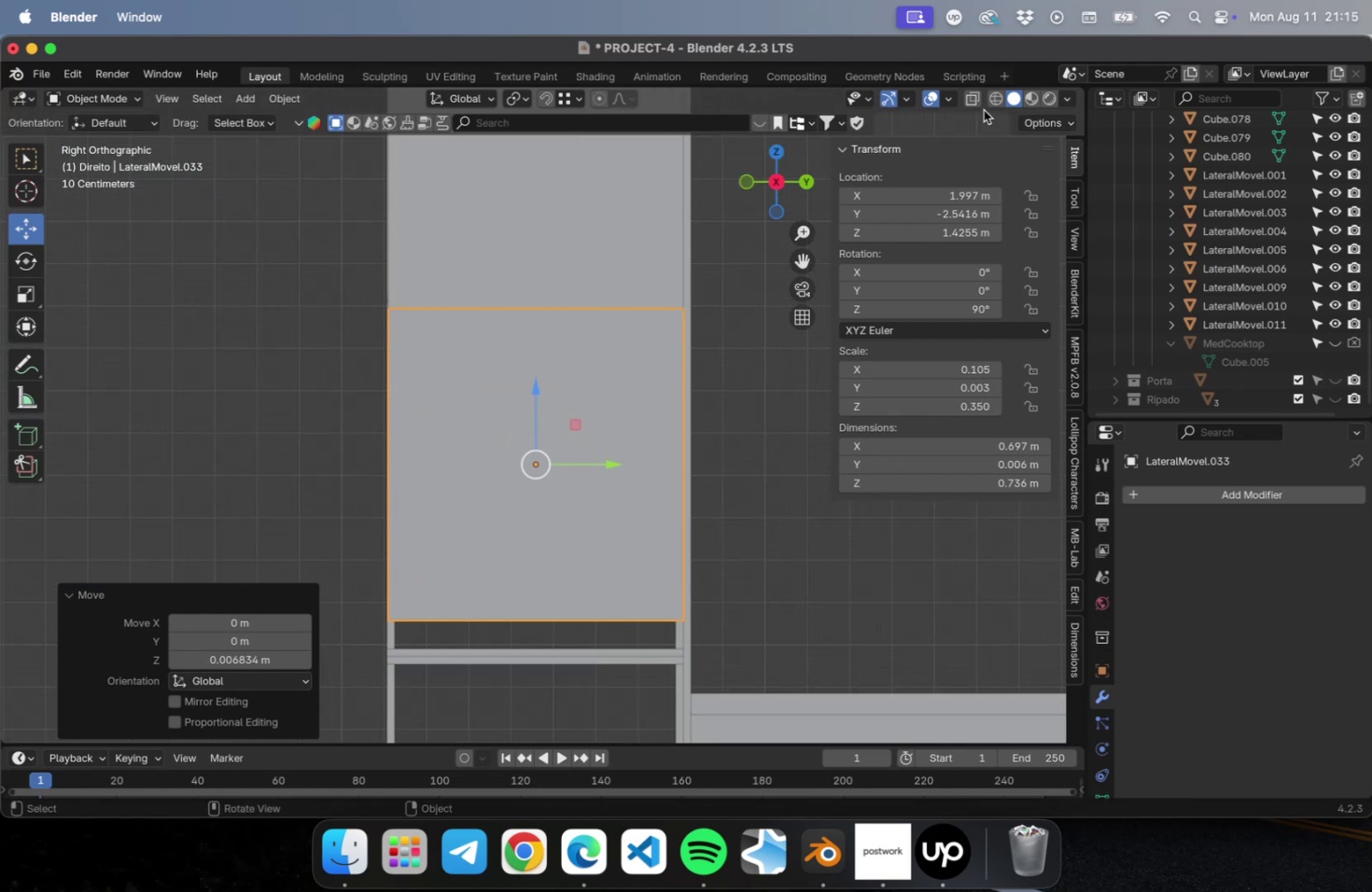 
left_click([989, 103])
 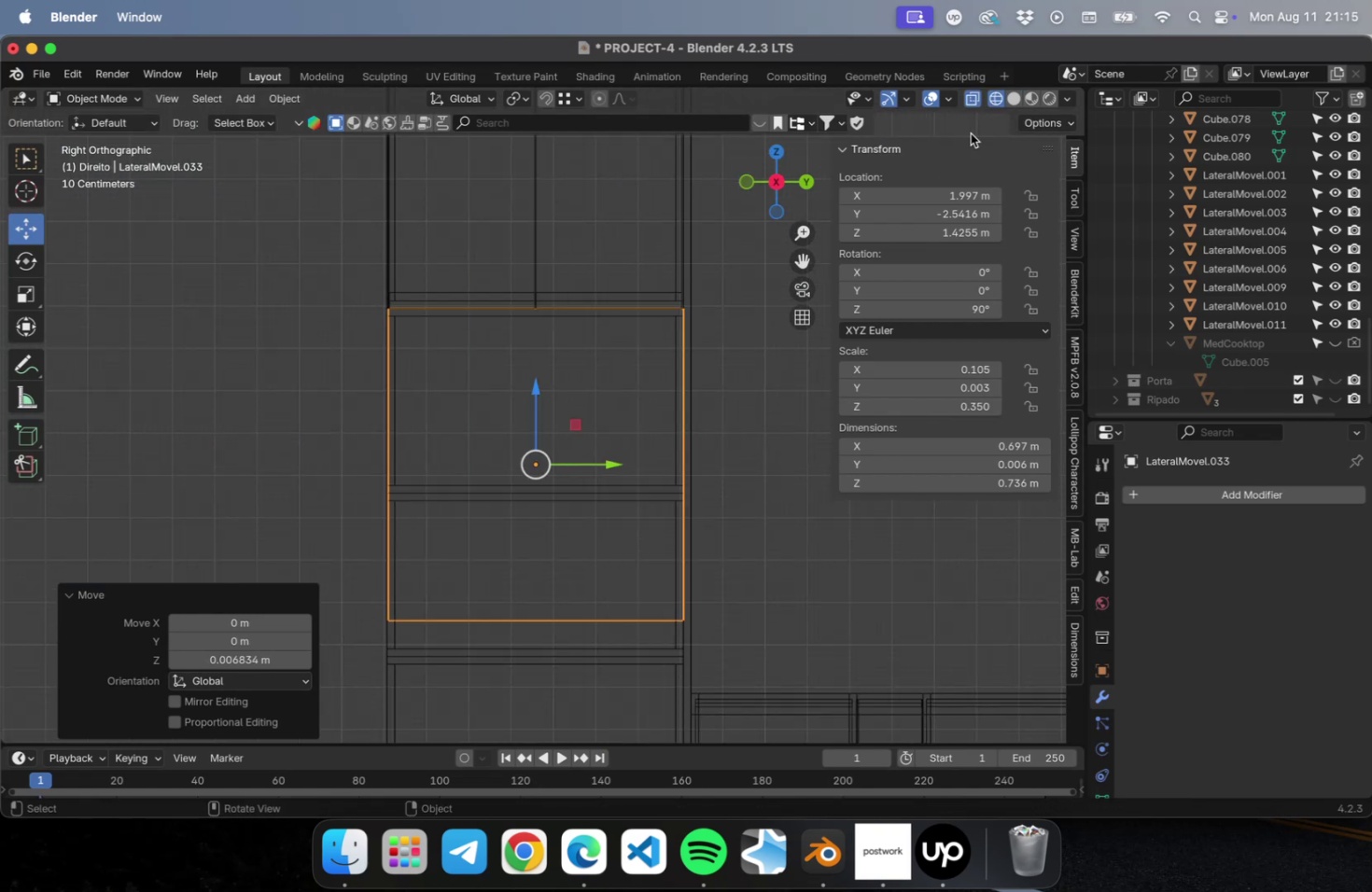 
key(Tab)
 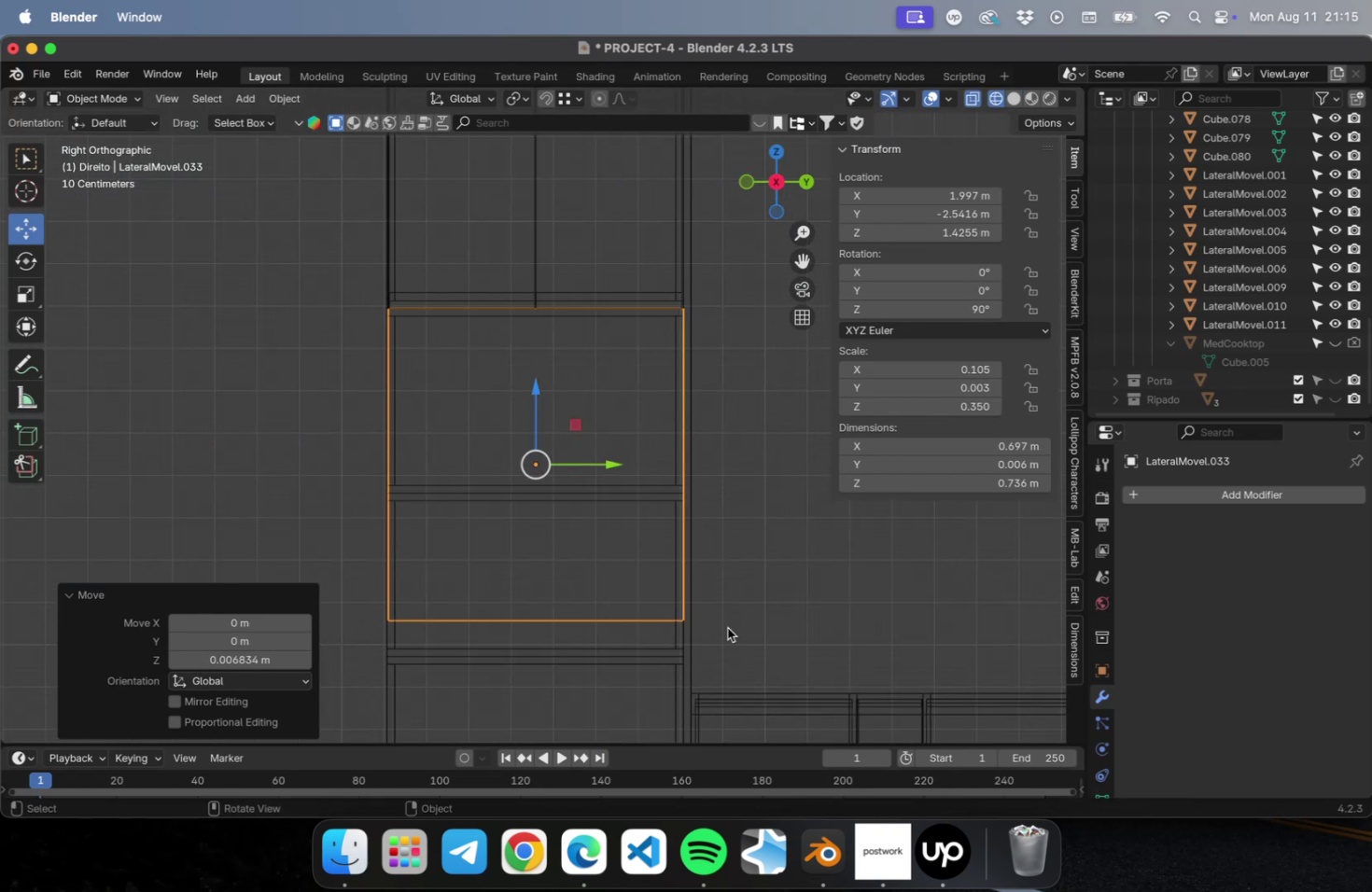 
left_click_drag(start_coordinate=[733, 655], to_coordinate=[292, 537])
 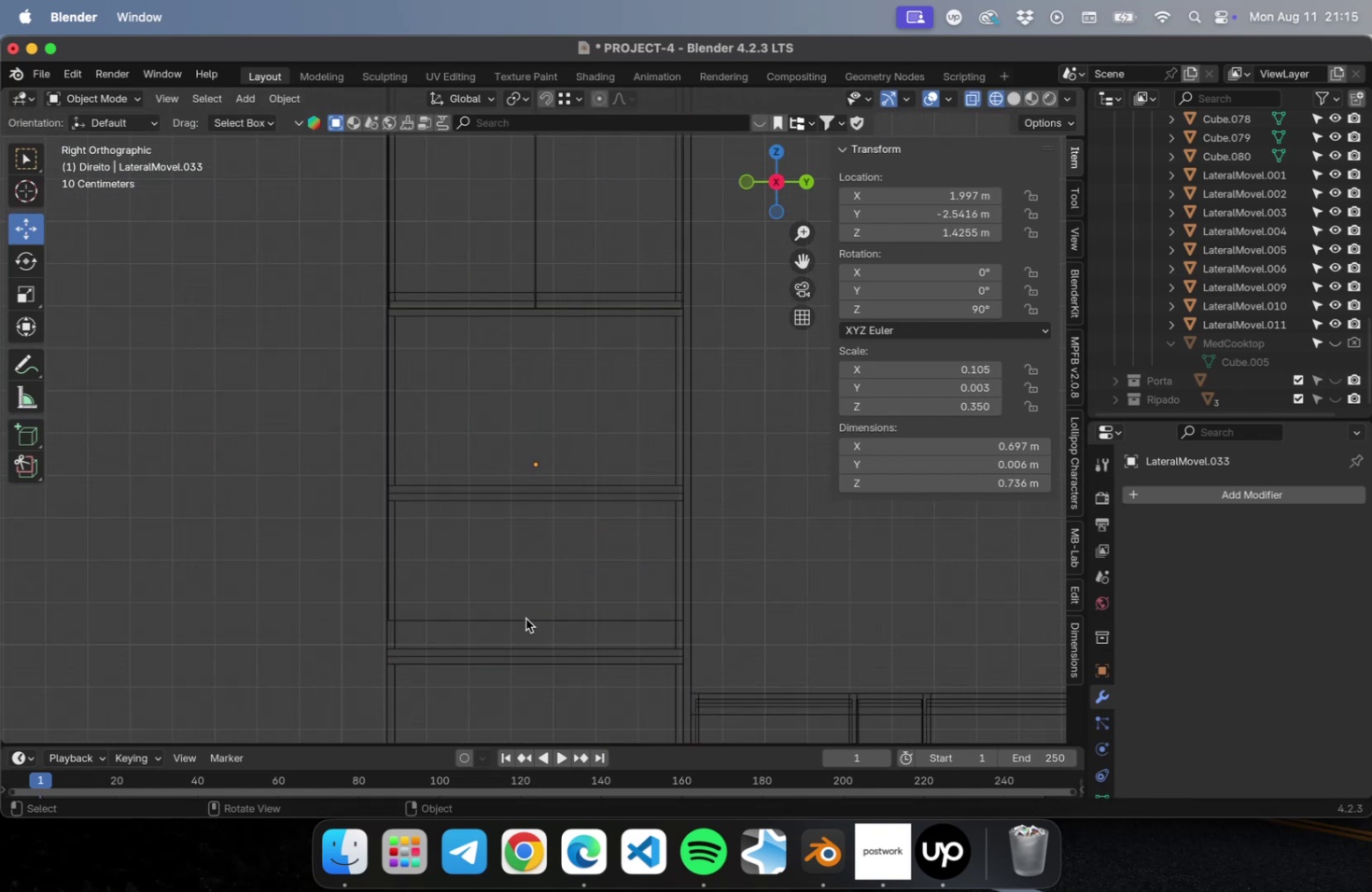 
key(Tab)
 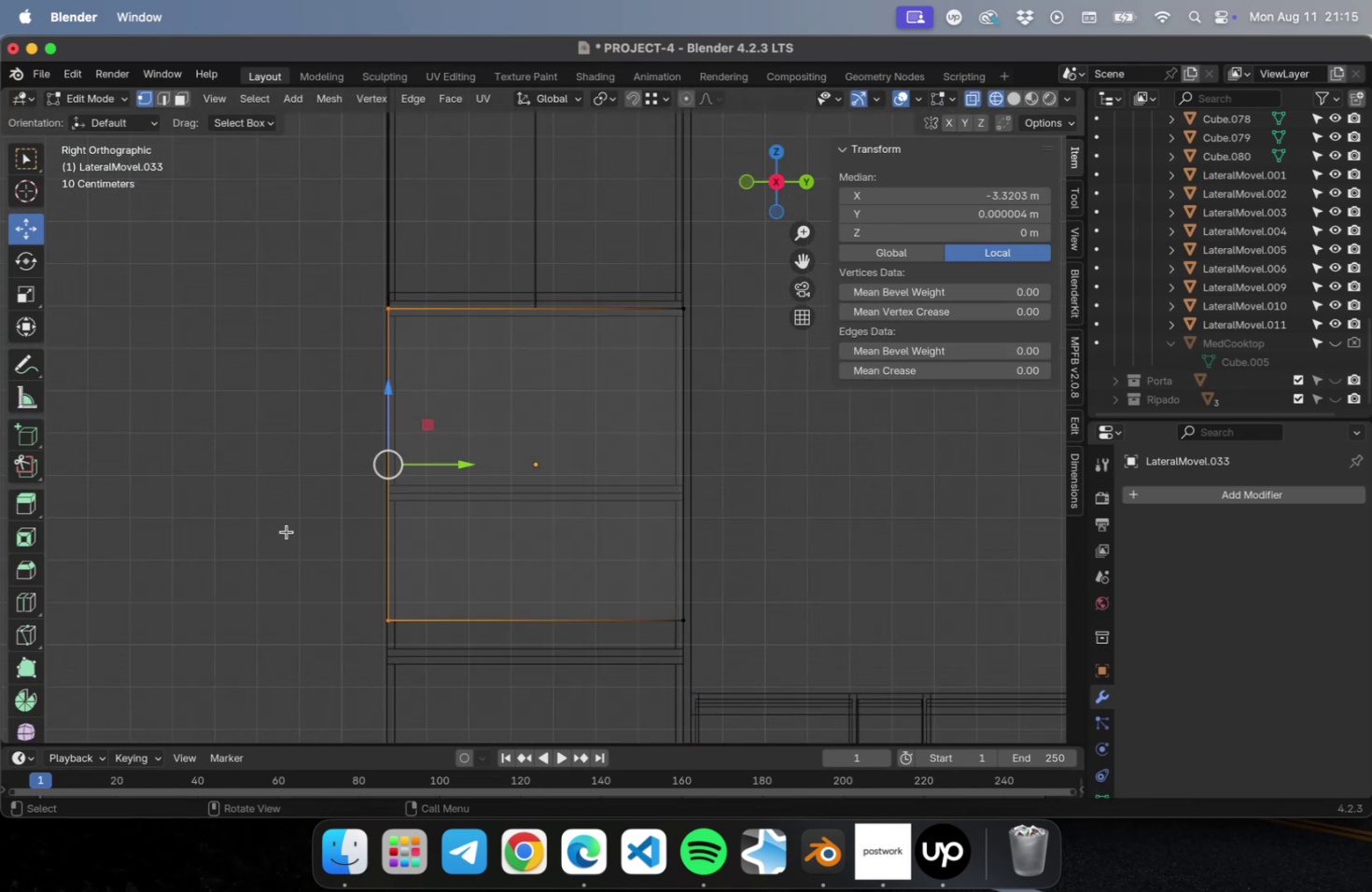 
left_click_drag(start_coordinate=[260, 527], to_coordinate=[865, 661])
 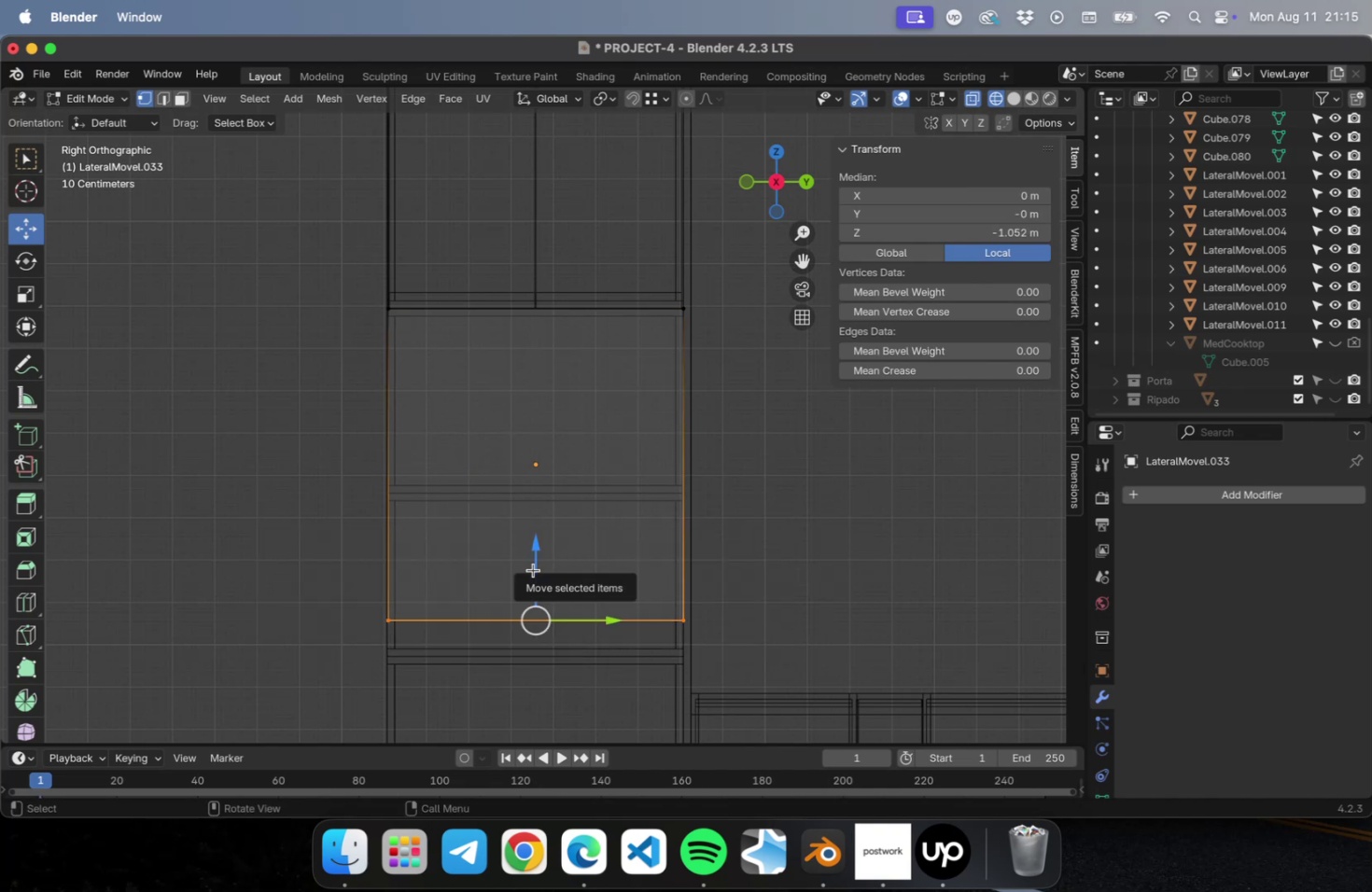 
wait(8.31)
 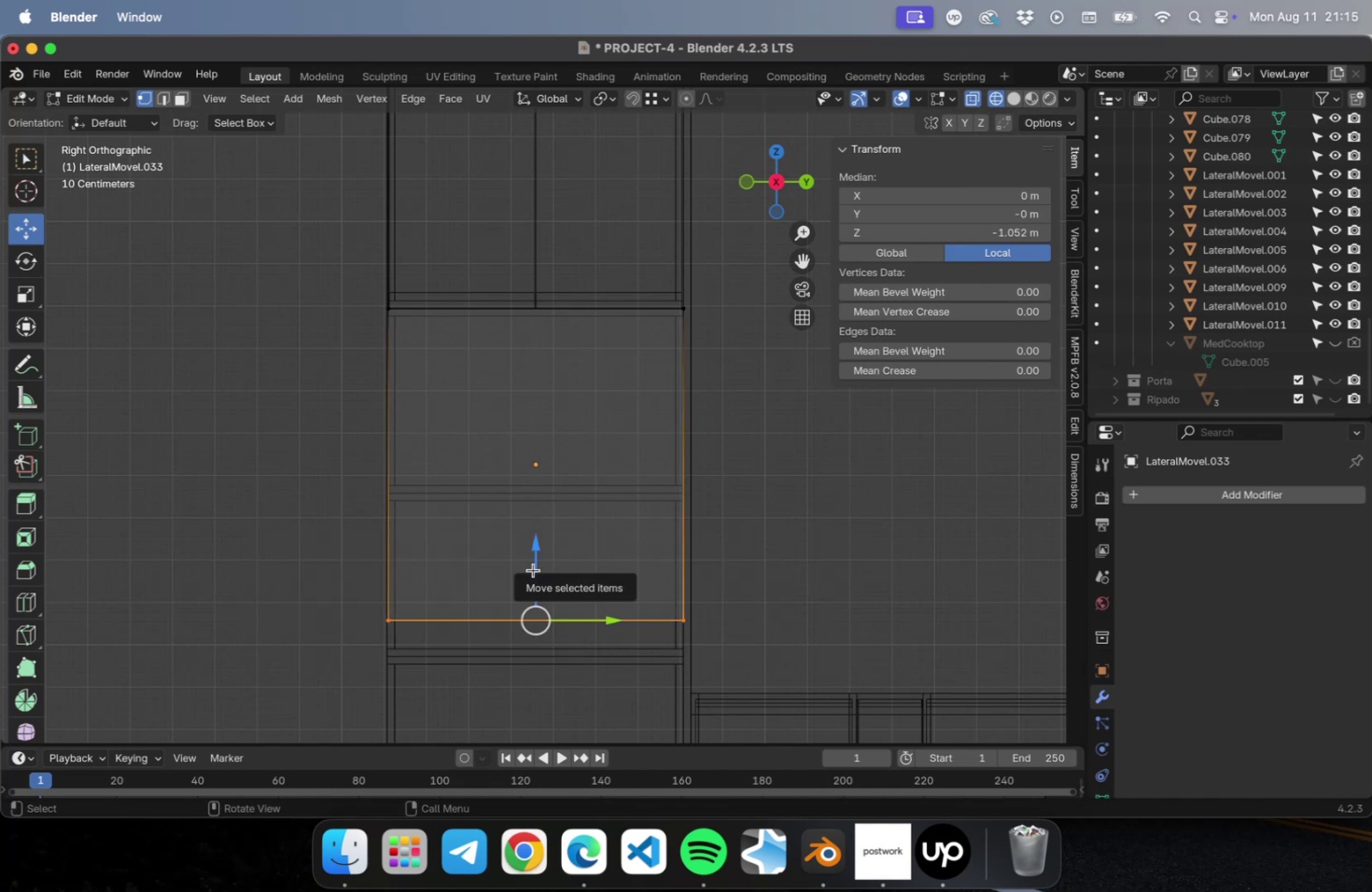 
type(gz)
 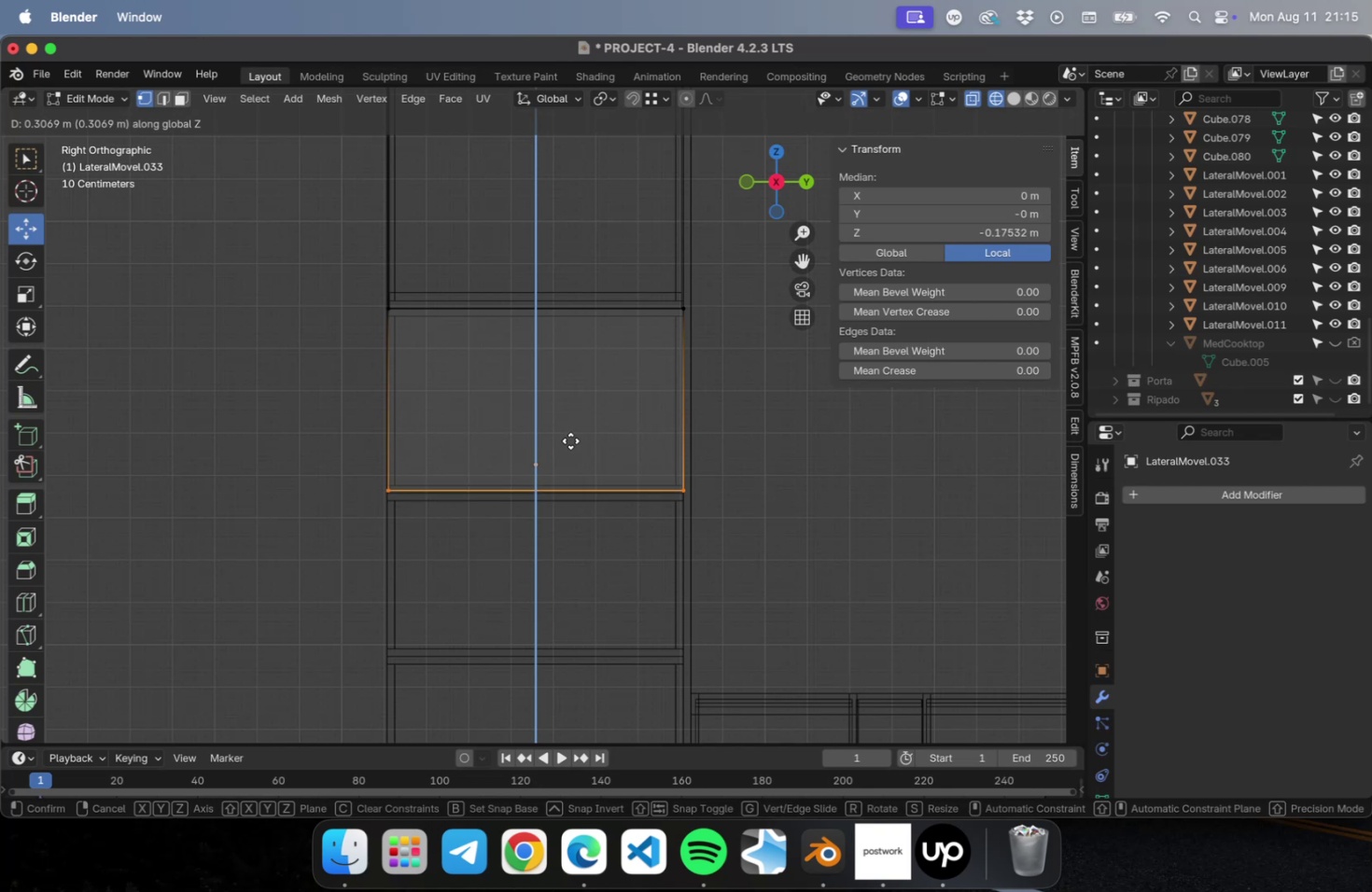 
left_click([570, 441])
 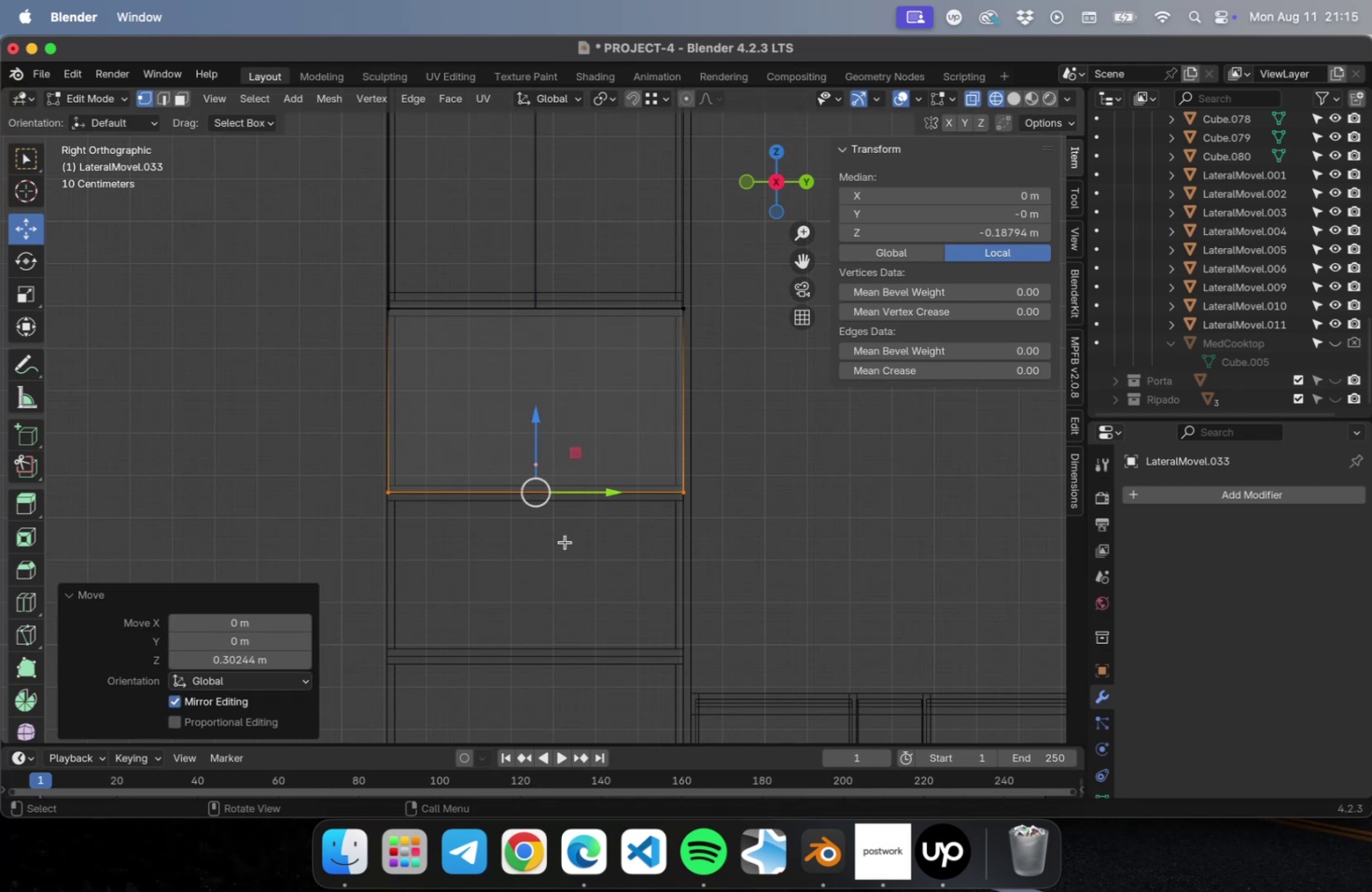 
scroll: coordinate [569, 553], scroll_direction: up, amount: 31.0
 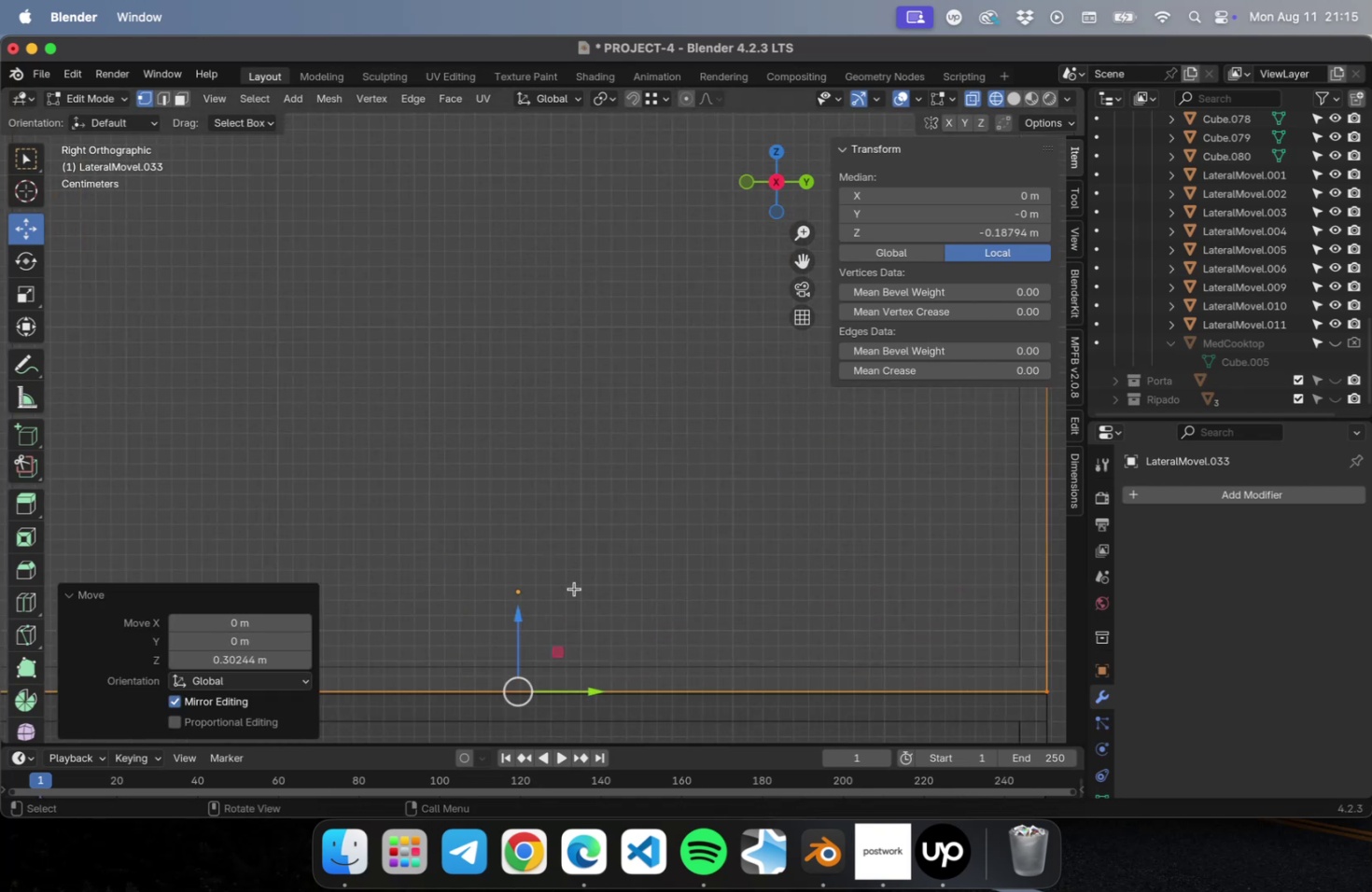 
hold_key(key=ShiftLeft, duration=0.45)
 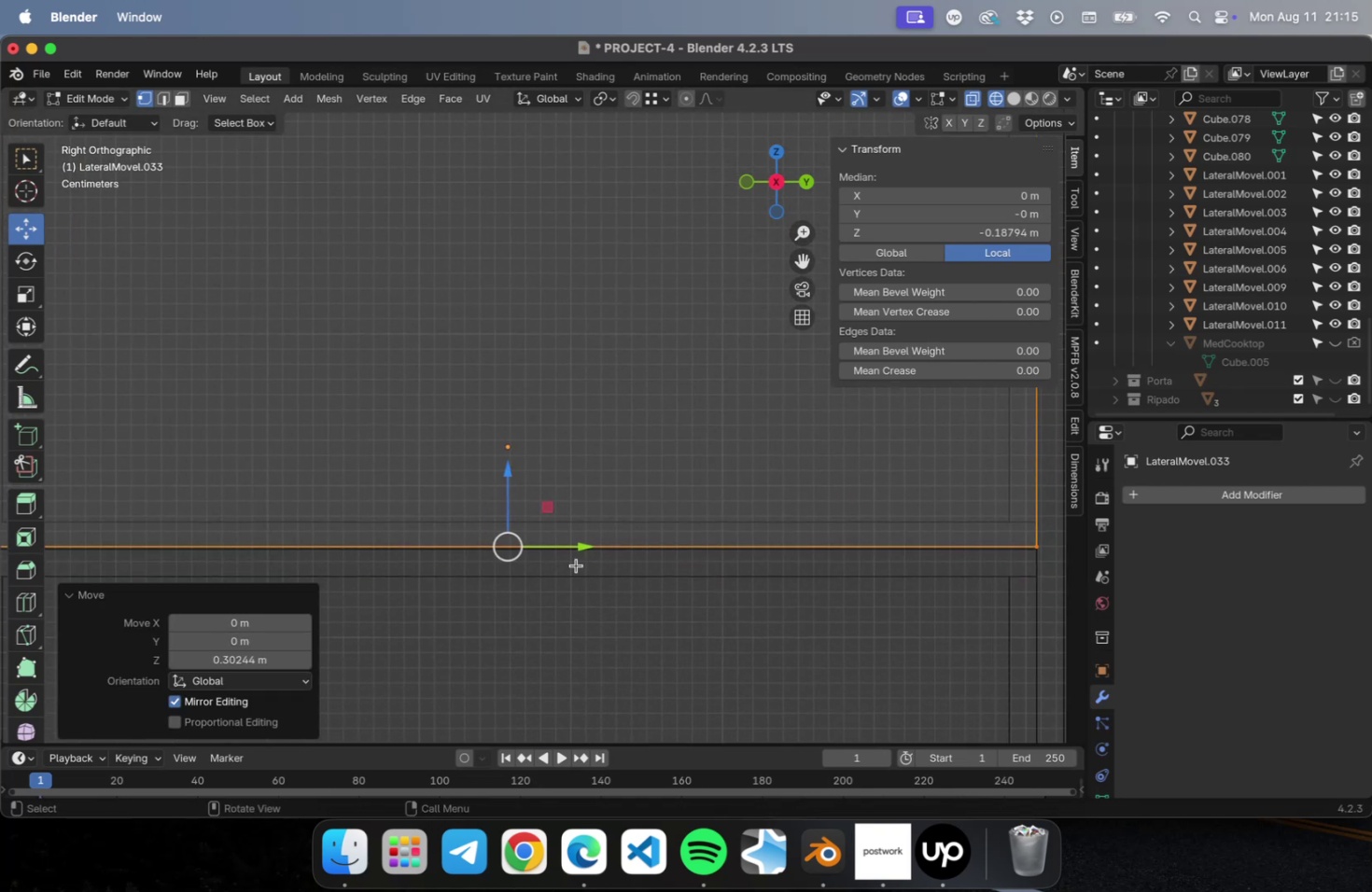 
scroll: coordinate [576, 605], scroll_direction: up, amount: 10.0
 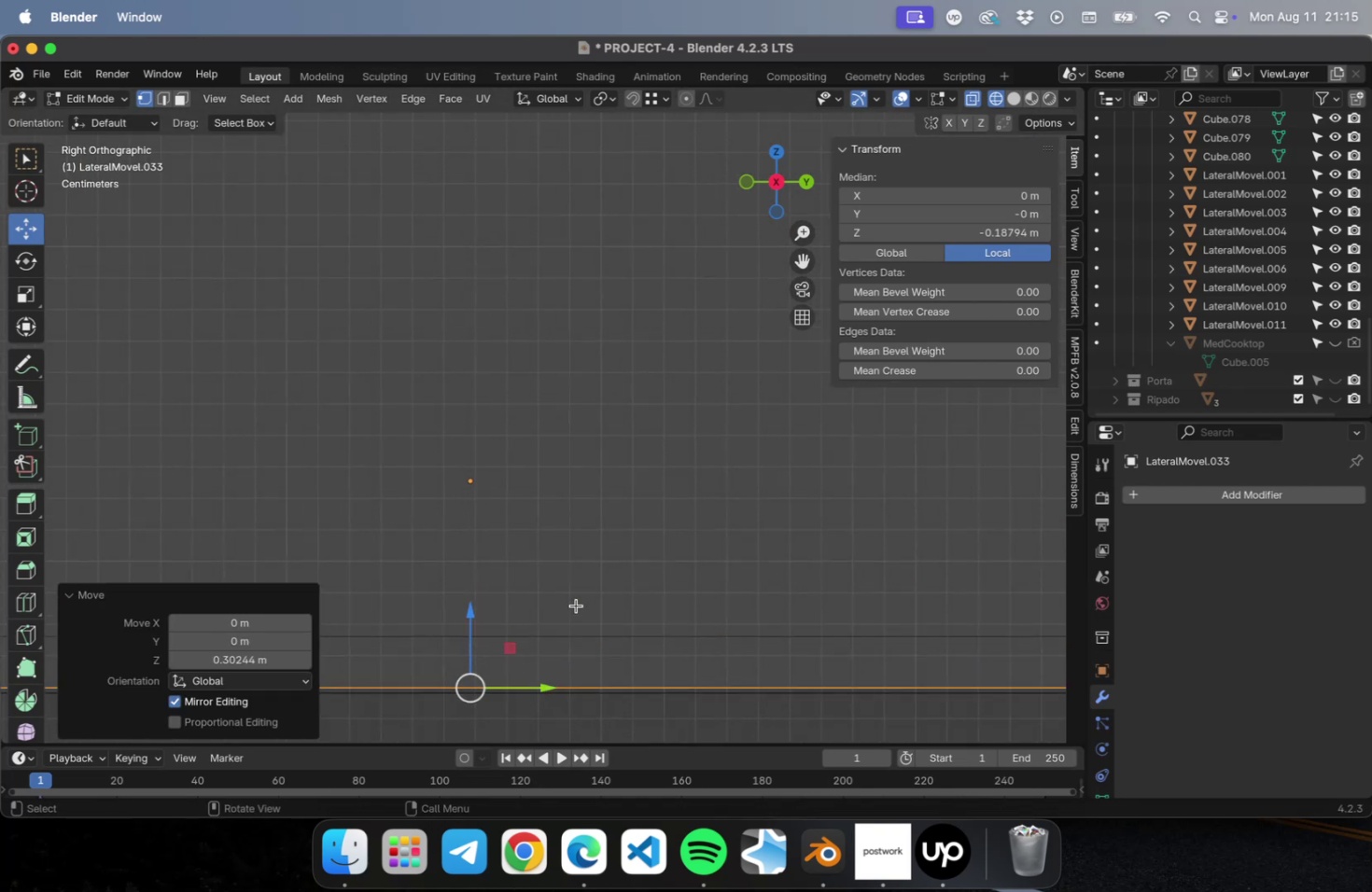 
hold_key(key=ShiftLeft, duration=0.56)
 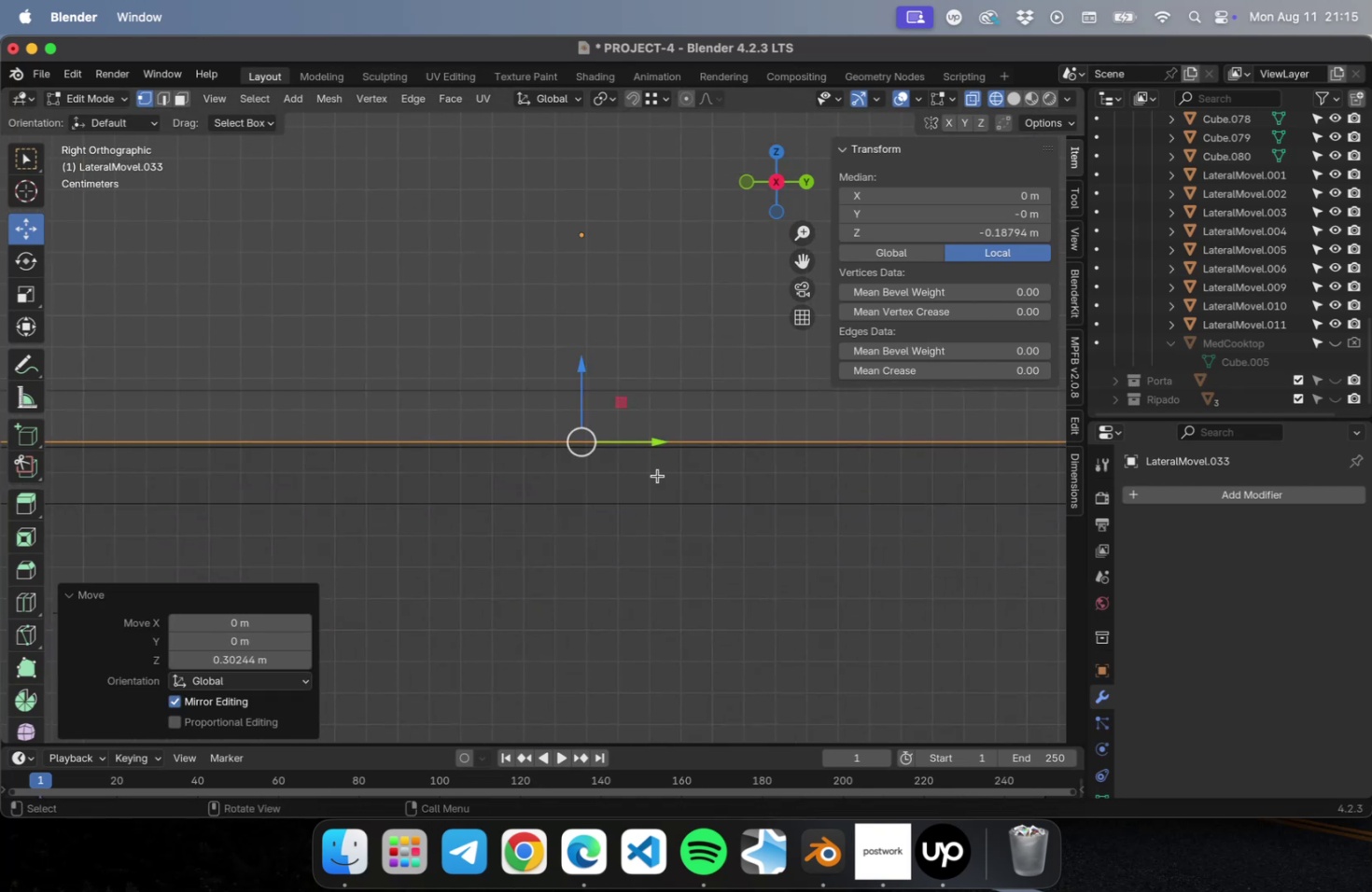 
scroll: coordinate [645, 477], scroll_direction: up, amount: 5.0
 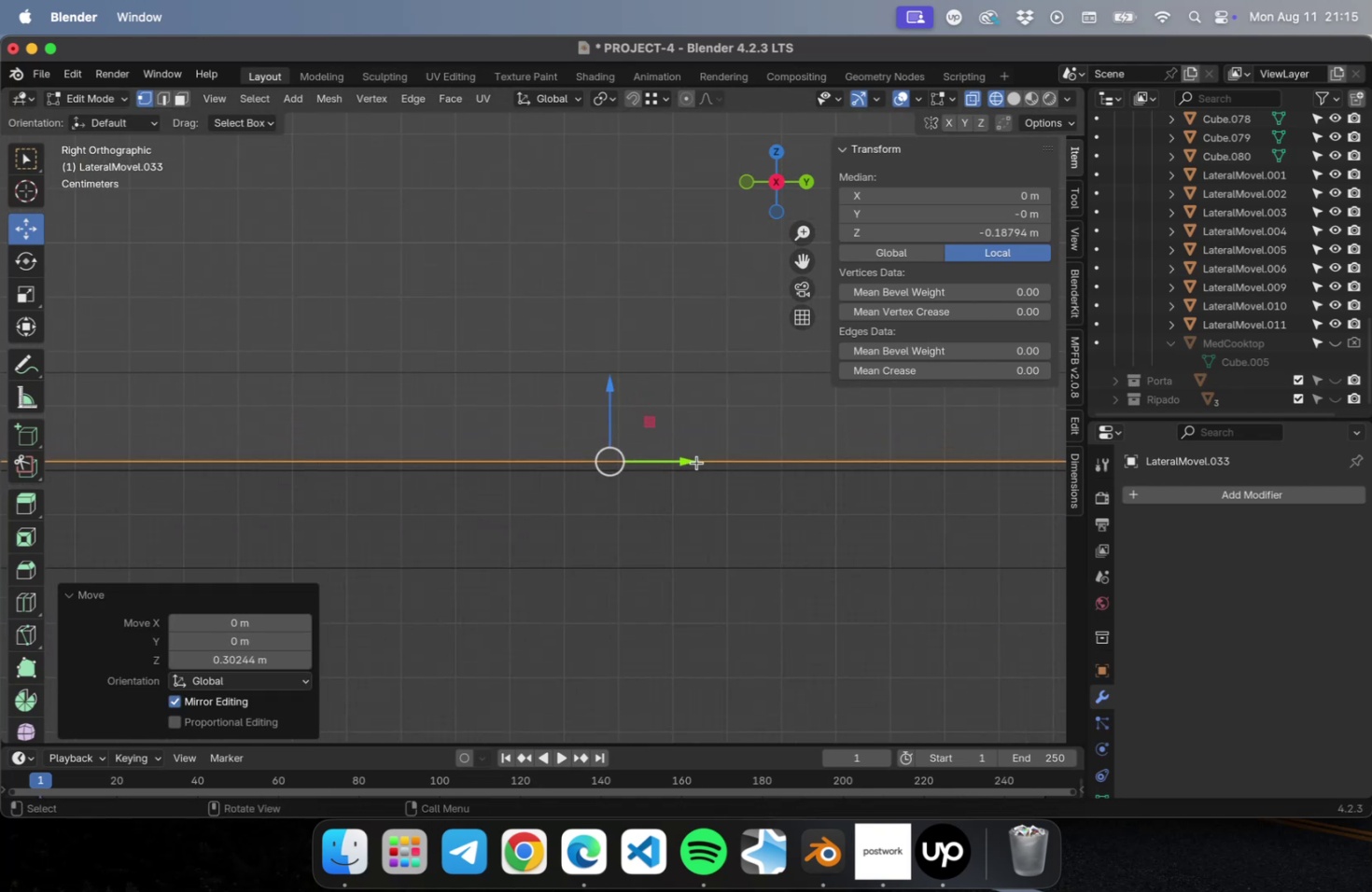 
type(gz)
key(Tab)
 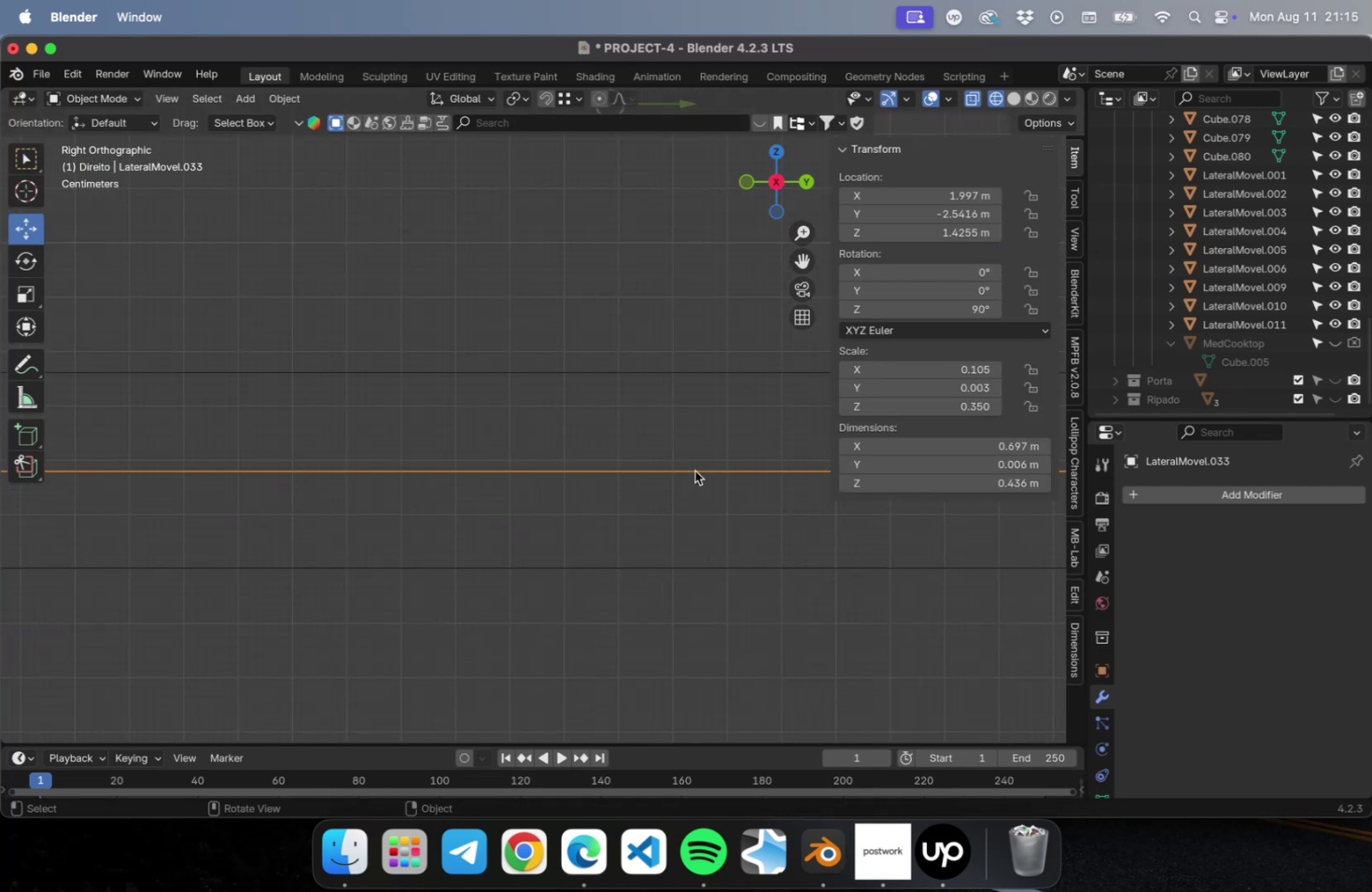 
scroll: coordinate [694, 480], scroll_direction: down, amount: 44.0
 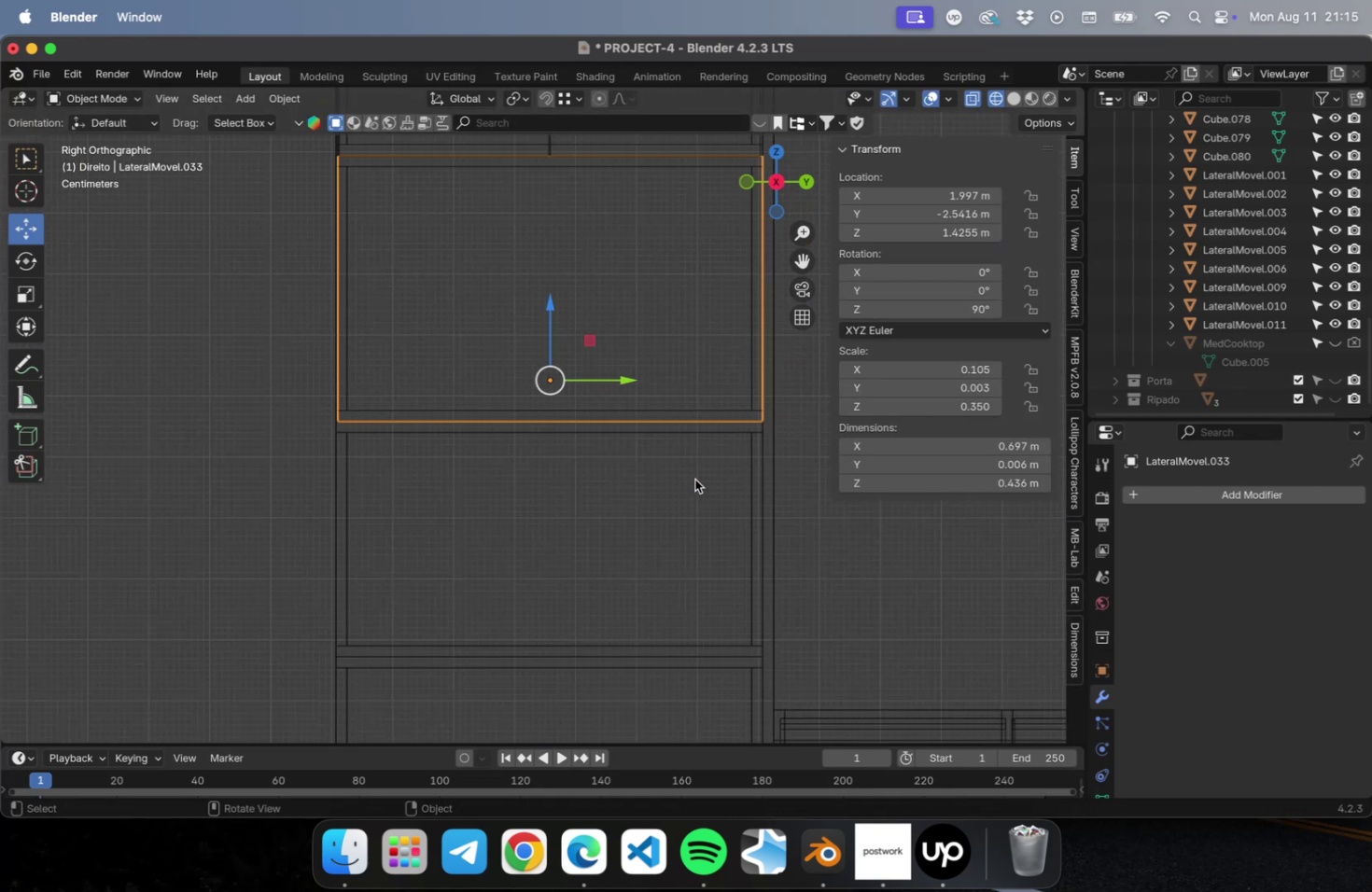 
key(Meta+CommandLeft)
 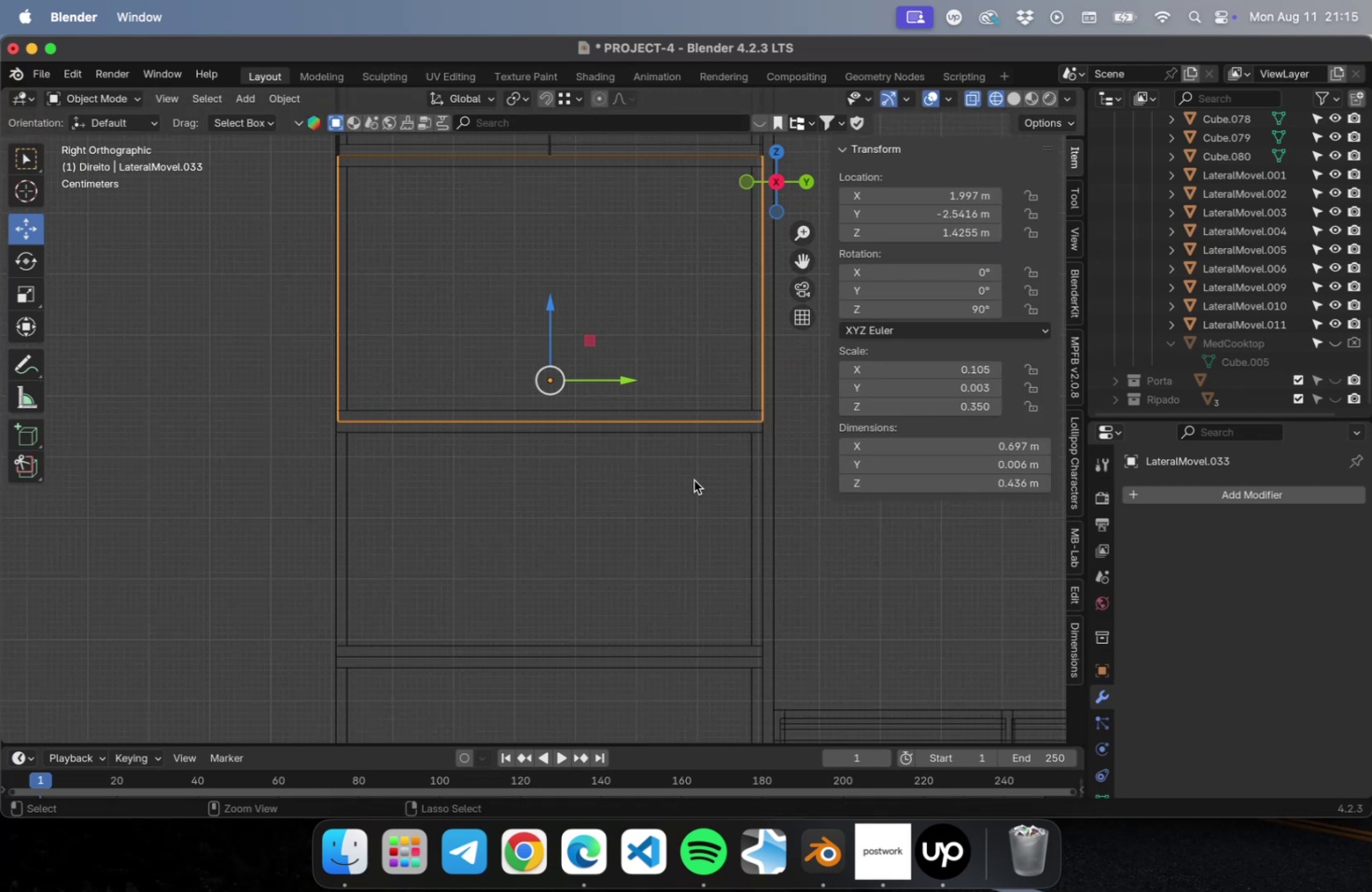 
key(Meta+S)
 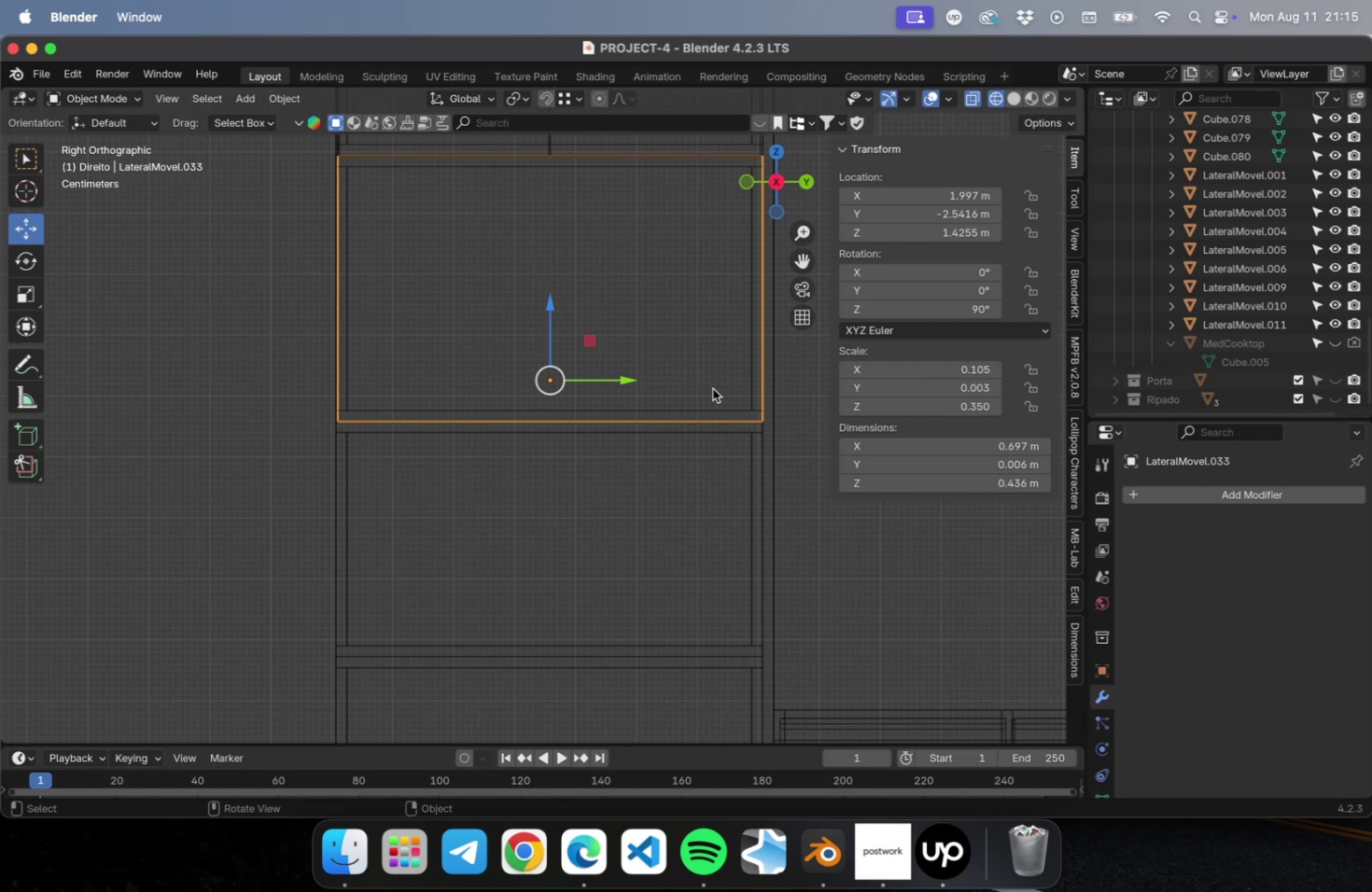 
wait(34.64)
 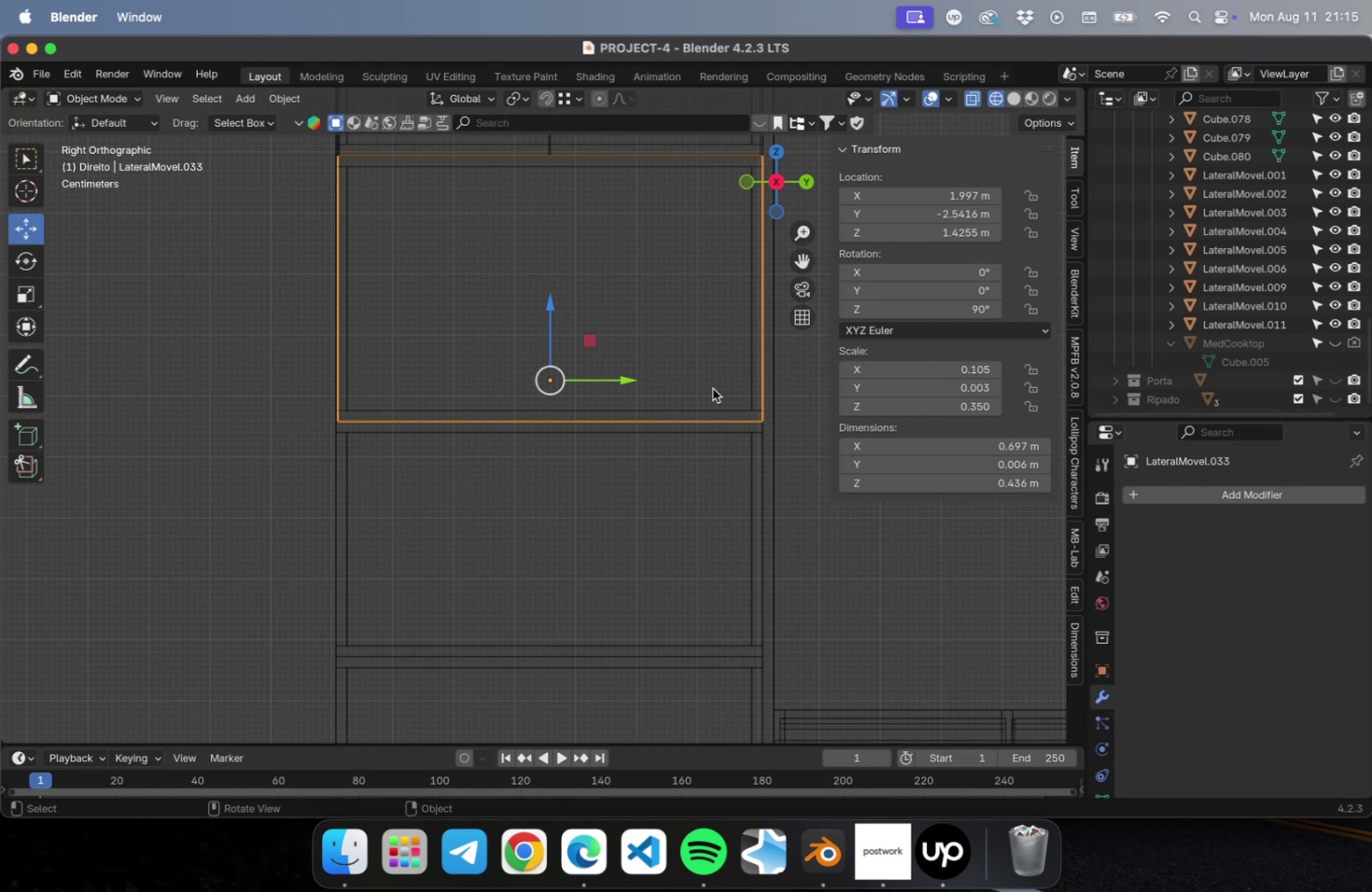 
hold_key(key=ShiftLeft, duration=1.02)
 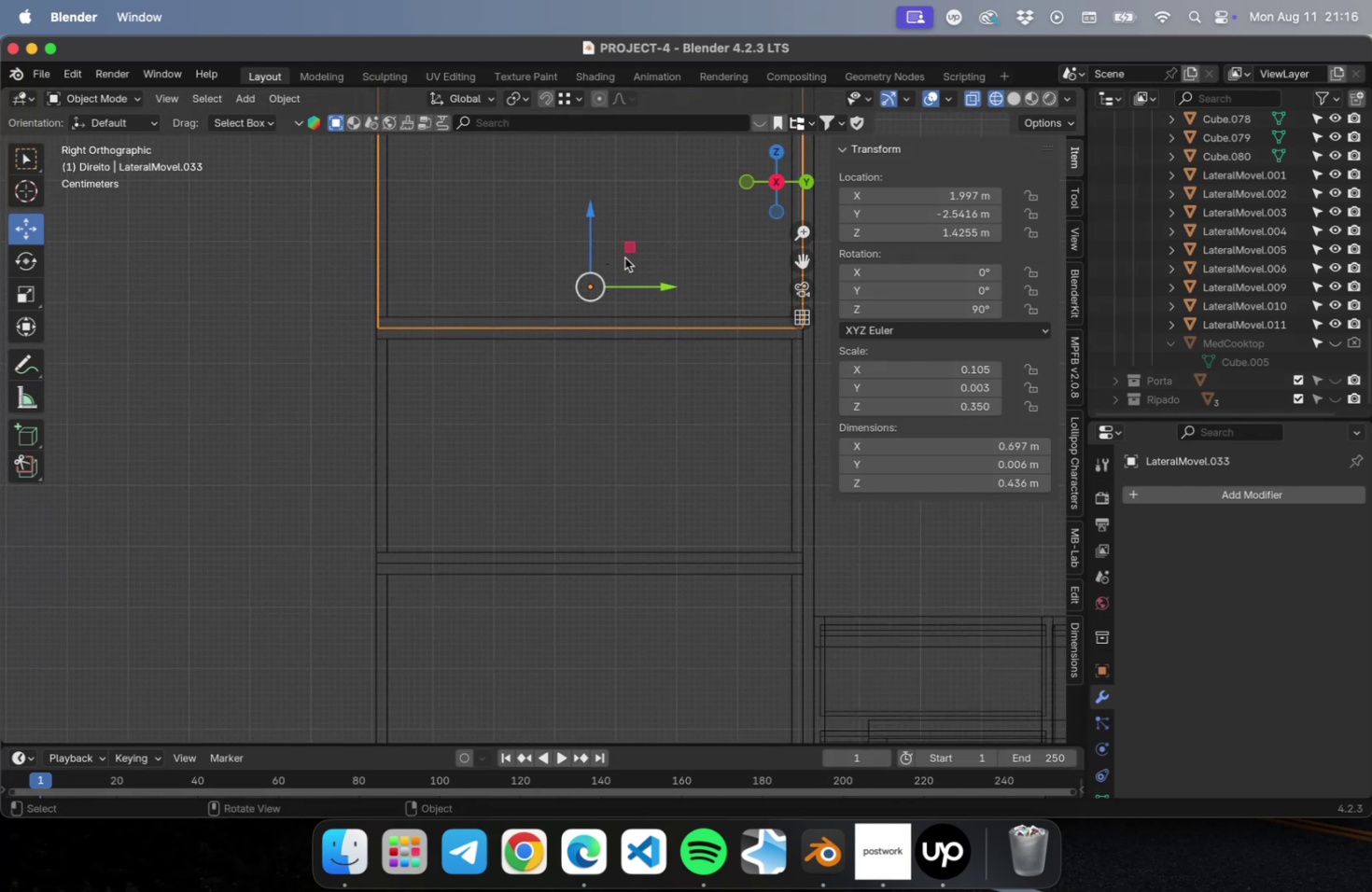 
right_click([622, 254])
 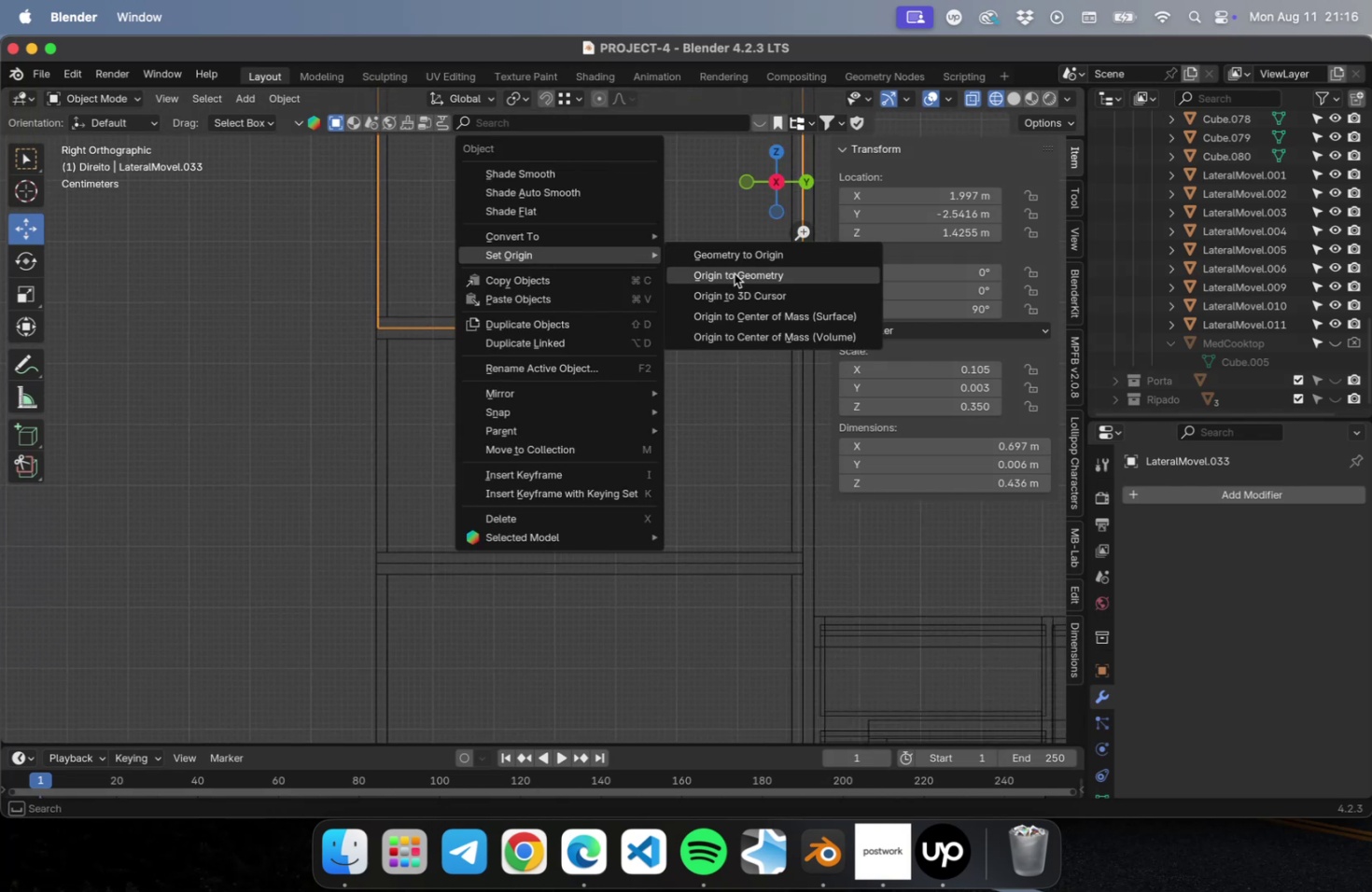 
left_click([734, 273])
 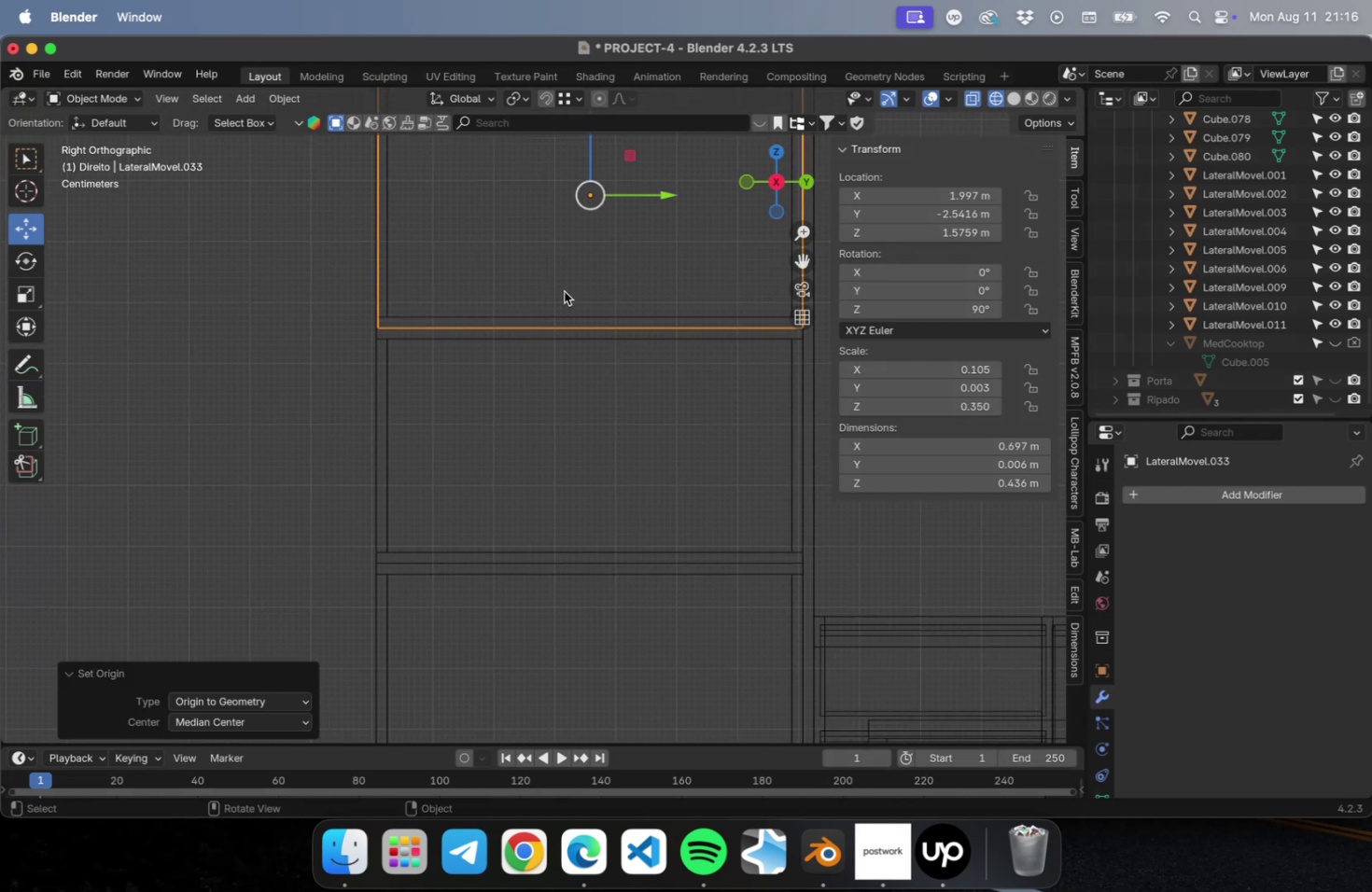 
type(Dz)
 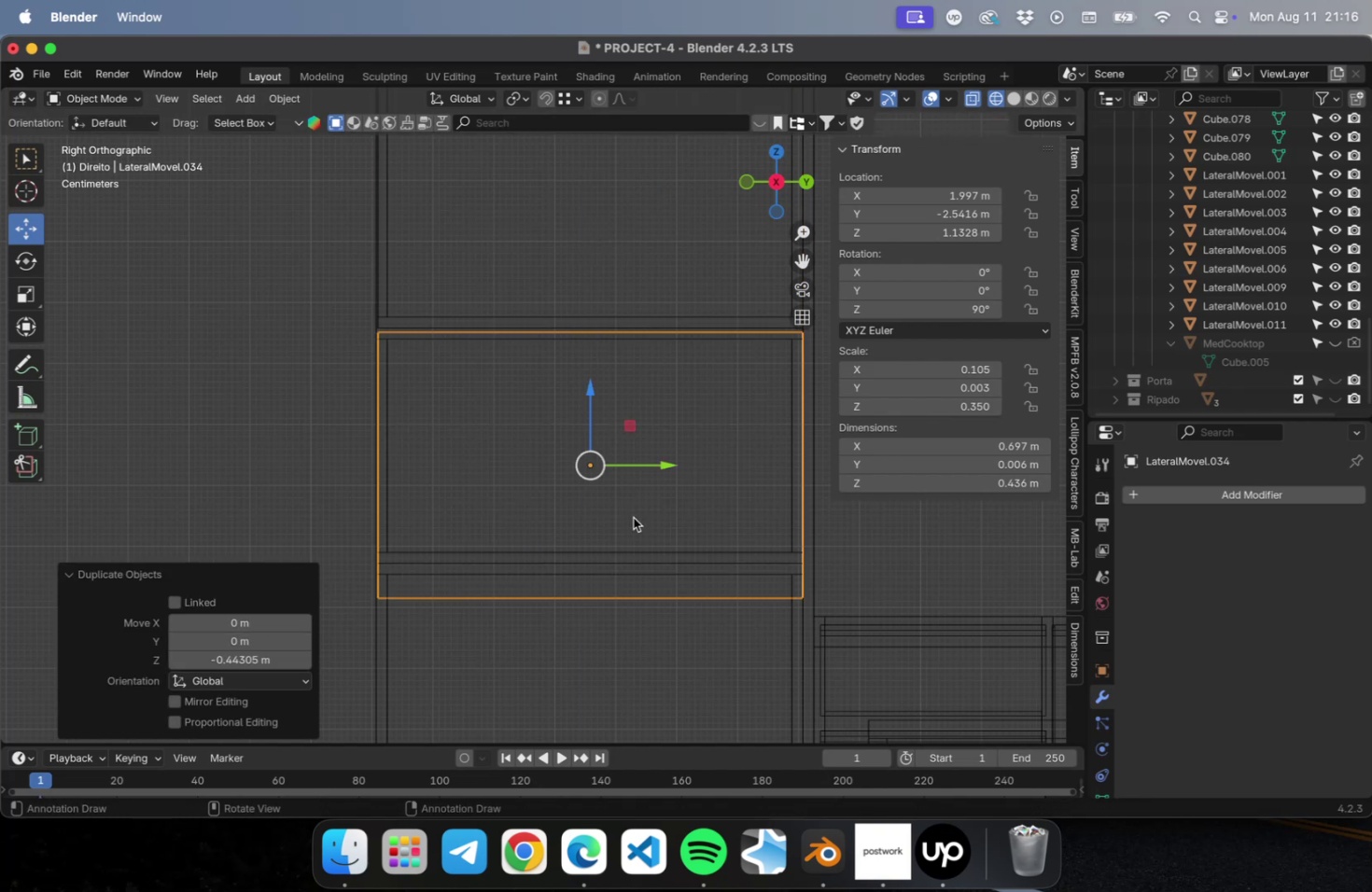 
wait(7.21)
 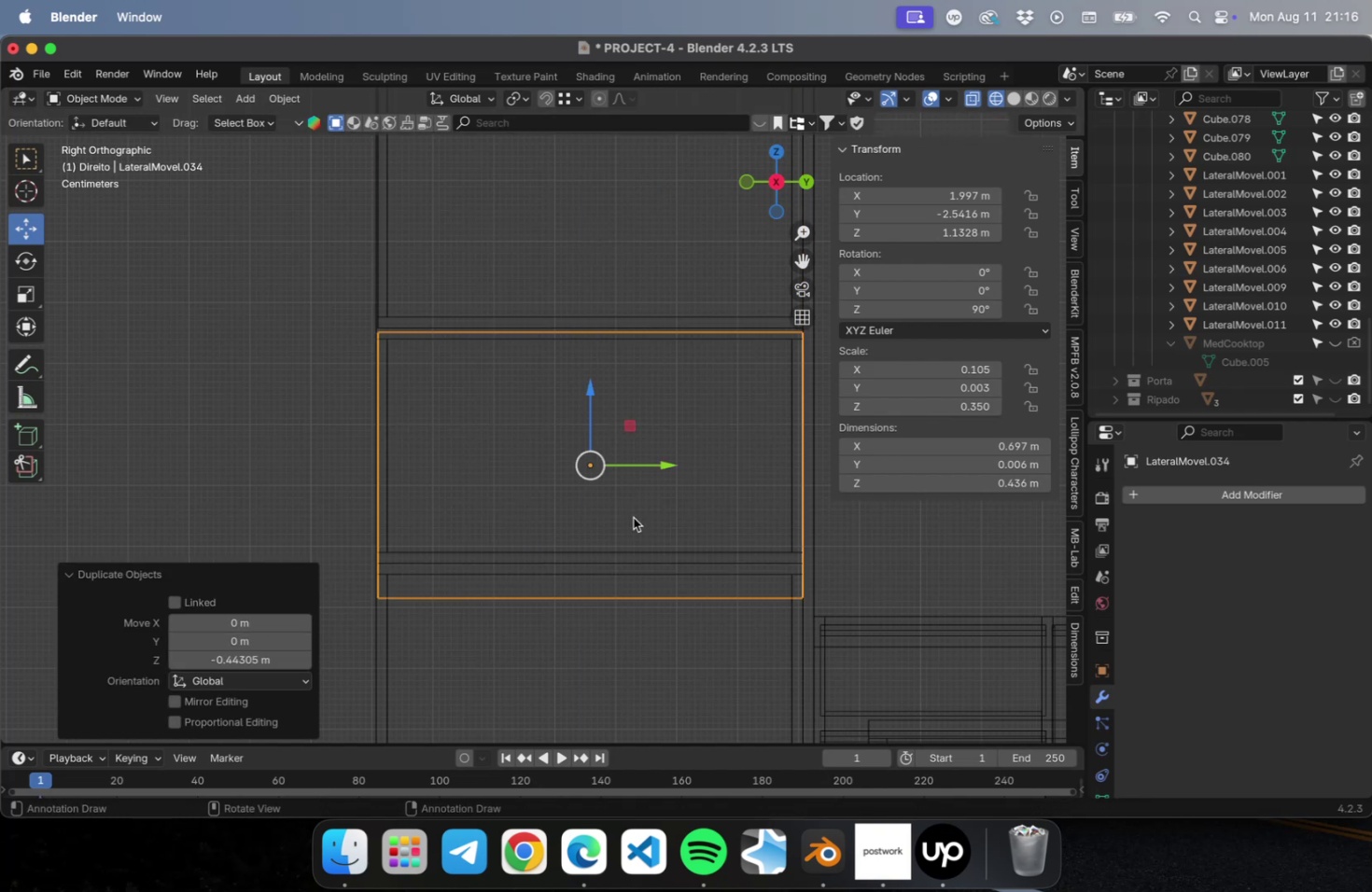 
scroll: coordinate [630, 410], scroll_direction: up, amount: 13.0
 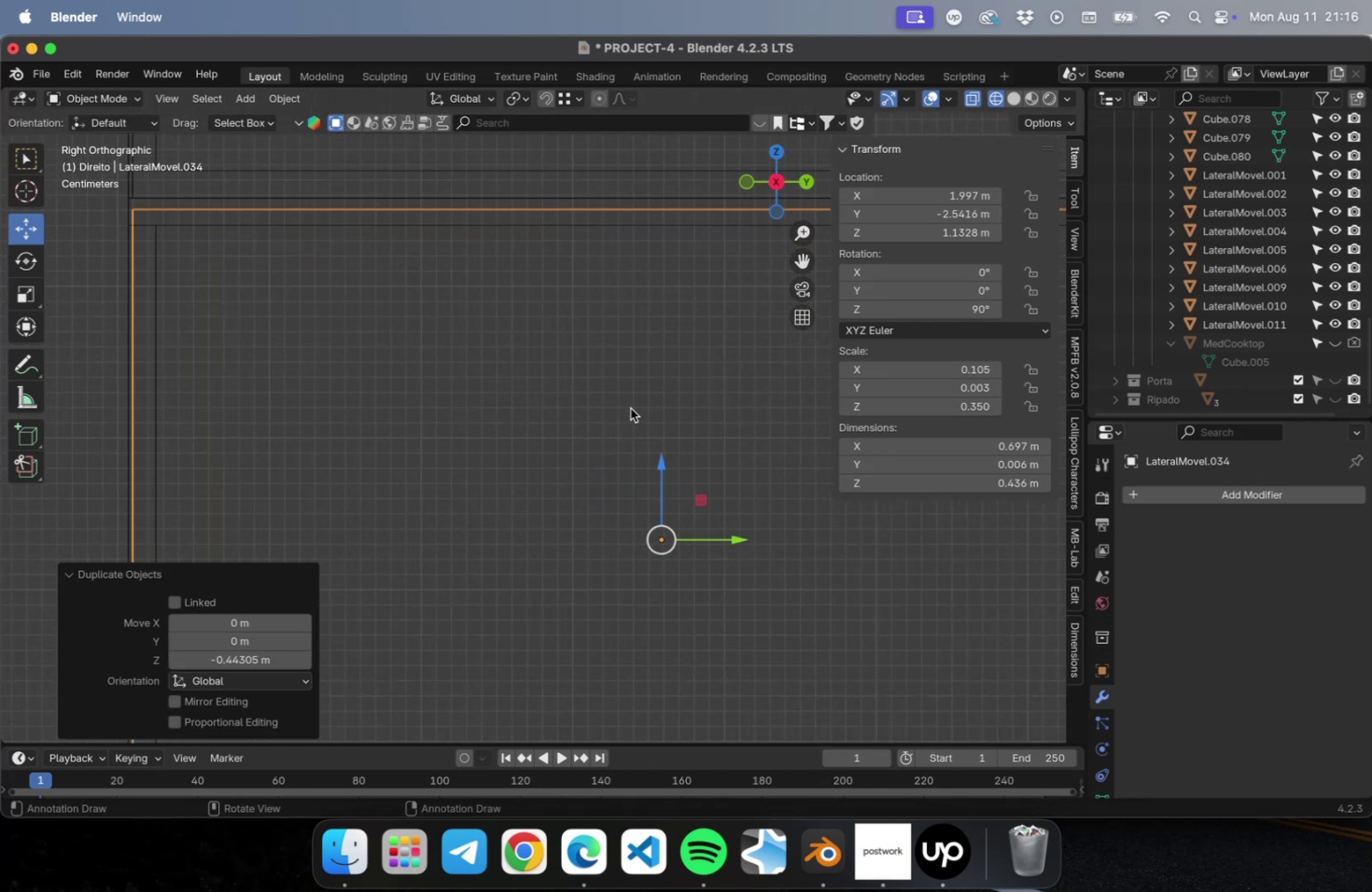 
hold_key(key=ShiftLeft, duration=0.63)
 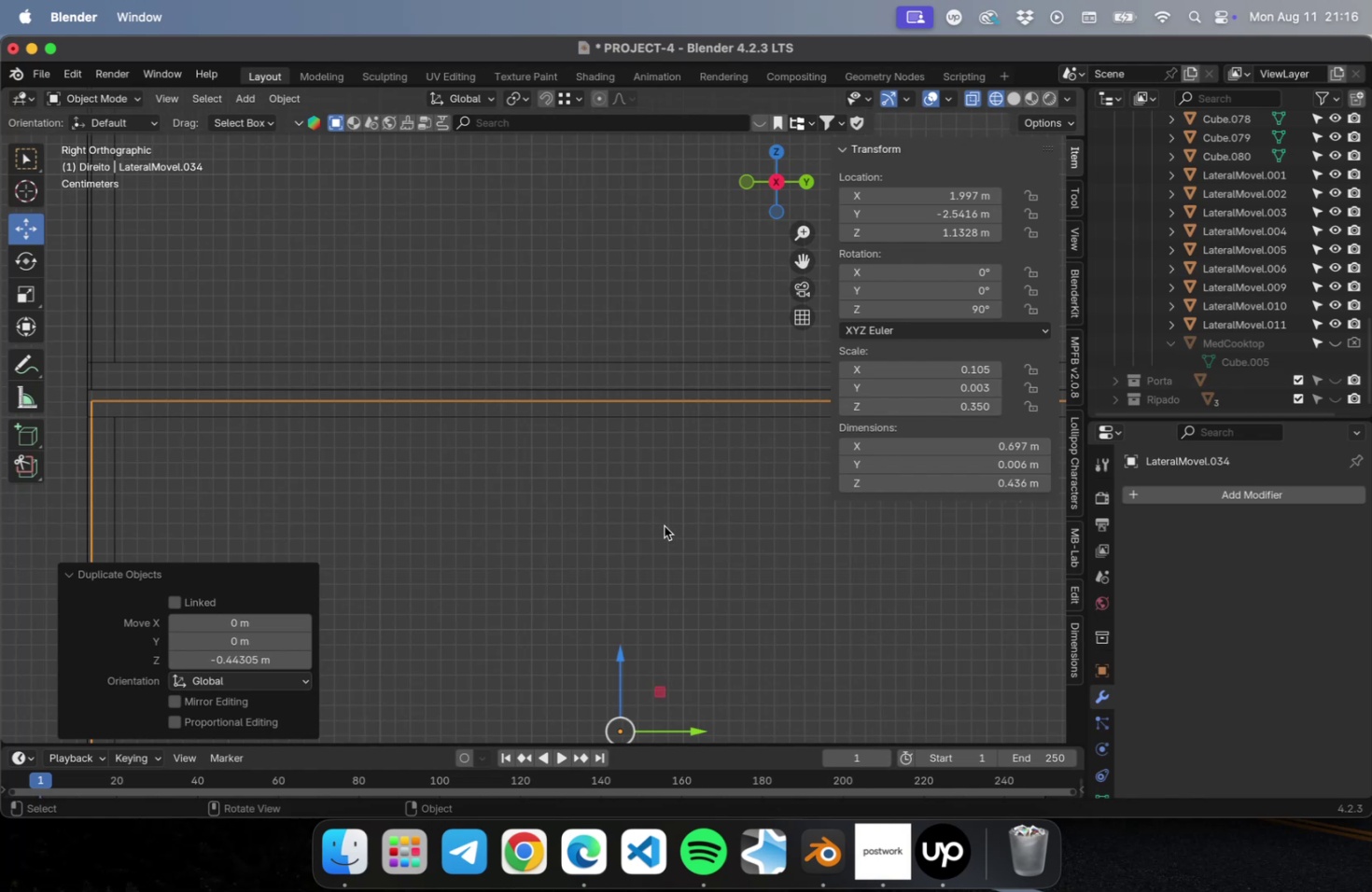 
scroll: coordinate [662, 515], scroll_direction: up, amount: 8.0
 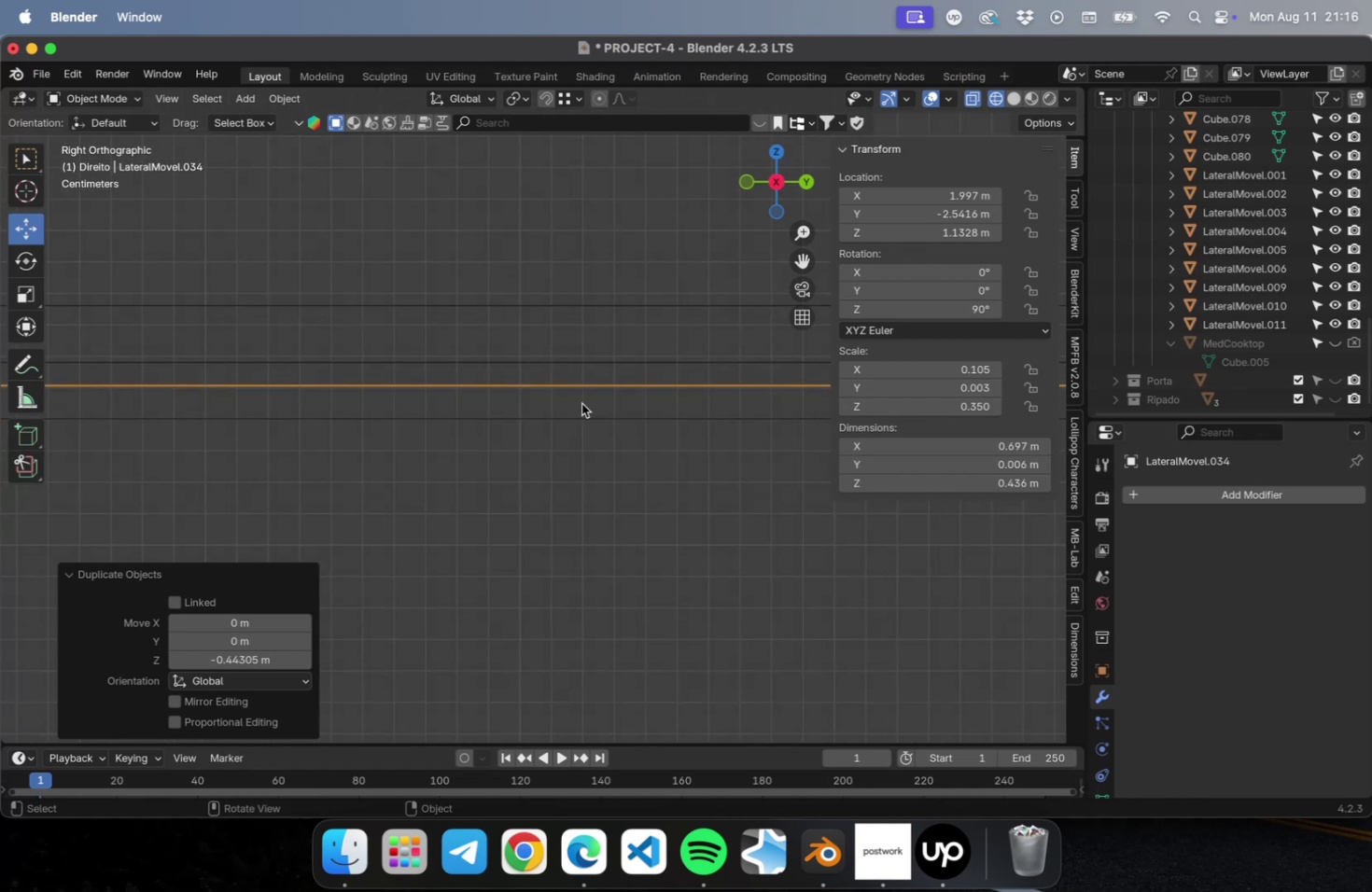 
type(gz)
 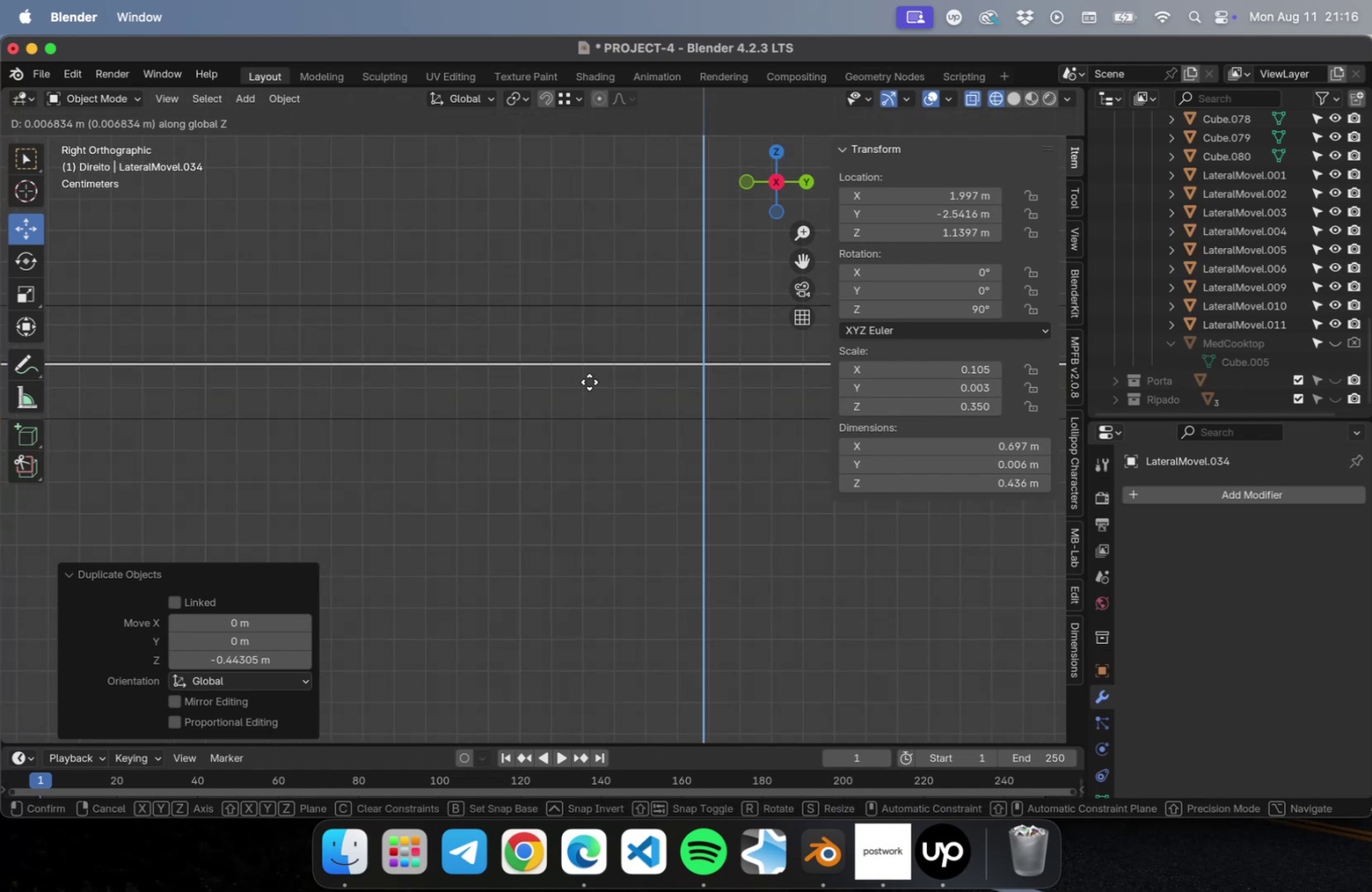 
scroll: coordinate [600, 425], scroll_direction: down, amount: 22.0
 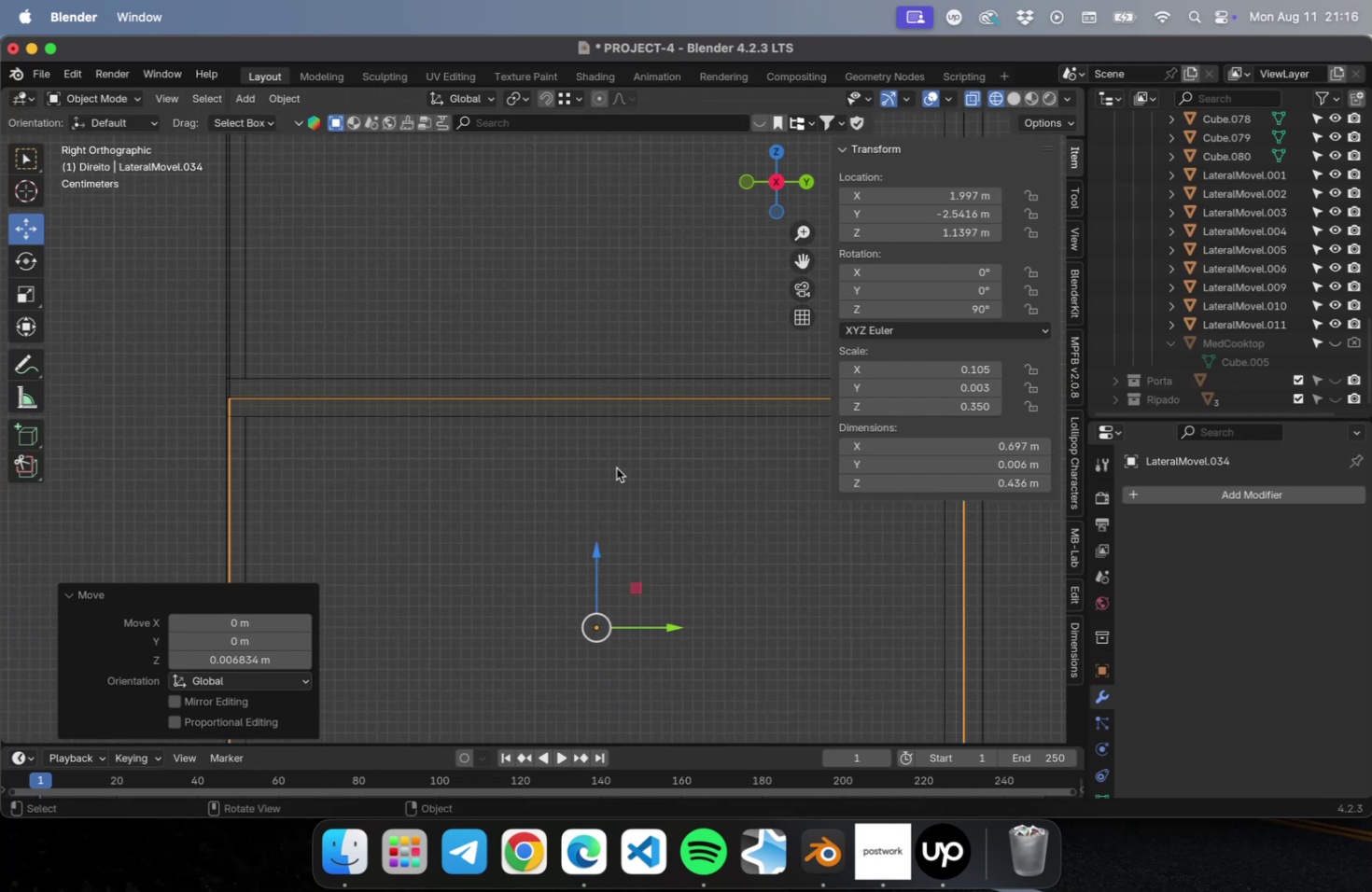 
hold_key(key=ShiftLeft, duration=0.57)
 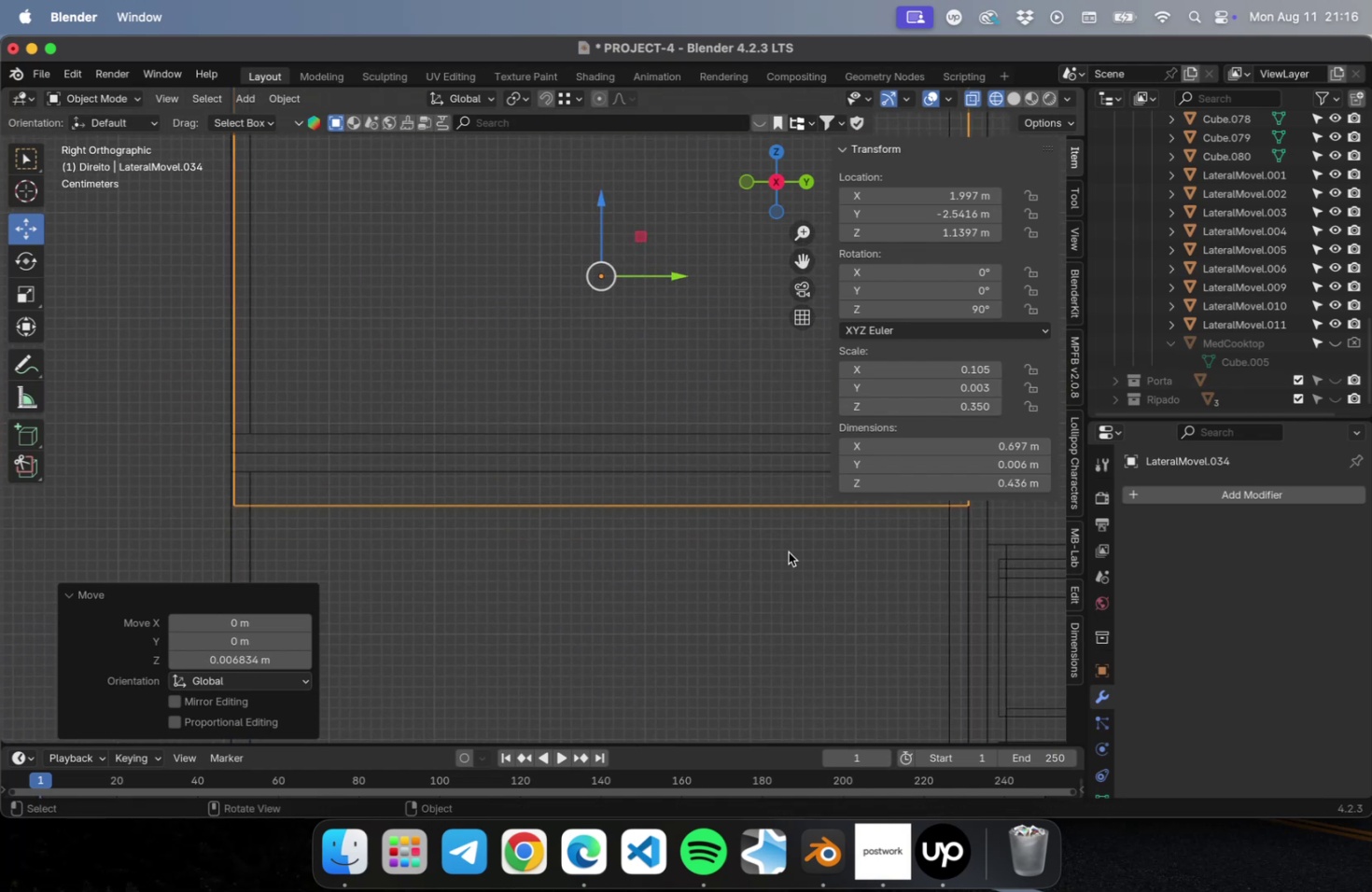 
key(Tab)
 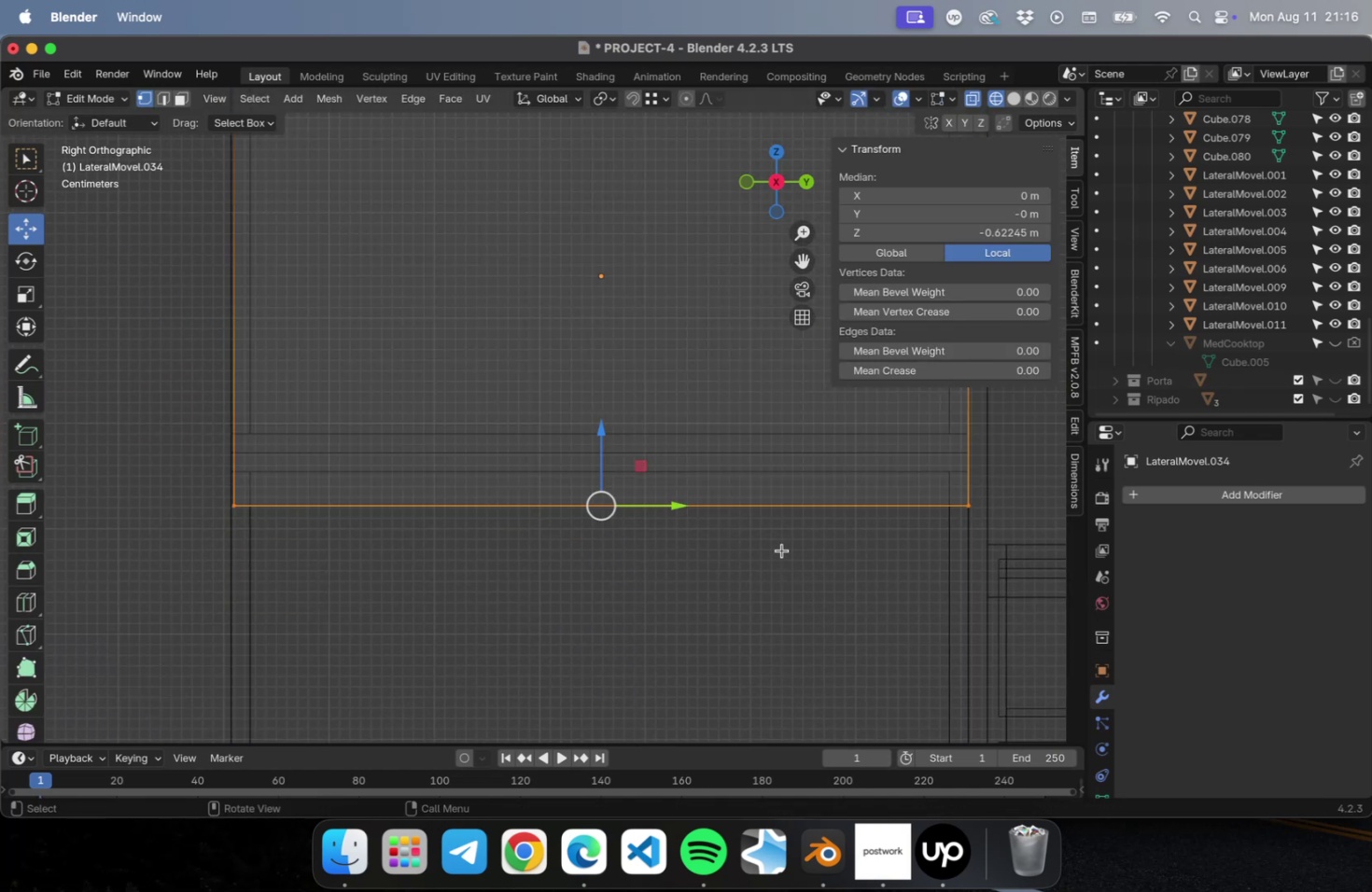 
scroll: coordinate [766, 544], scroll_direction: down, amount: 1.0
 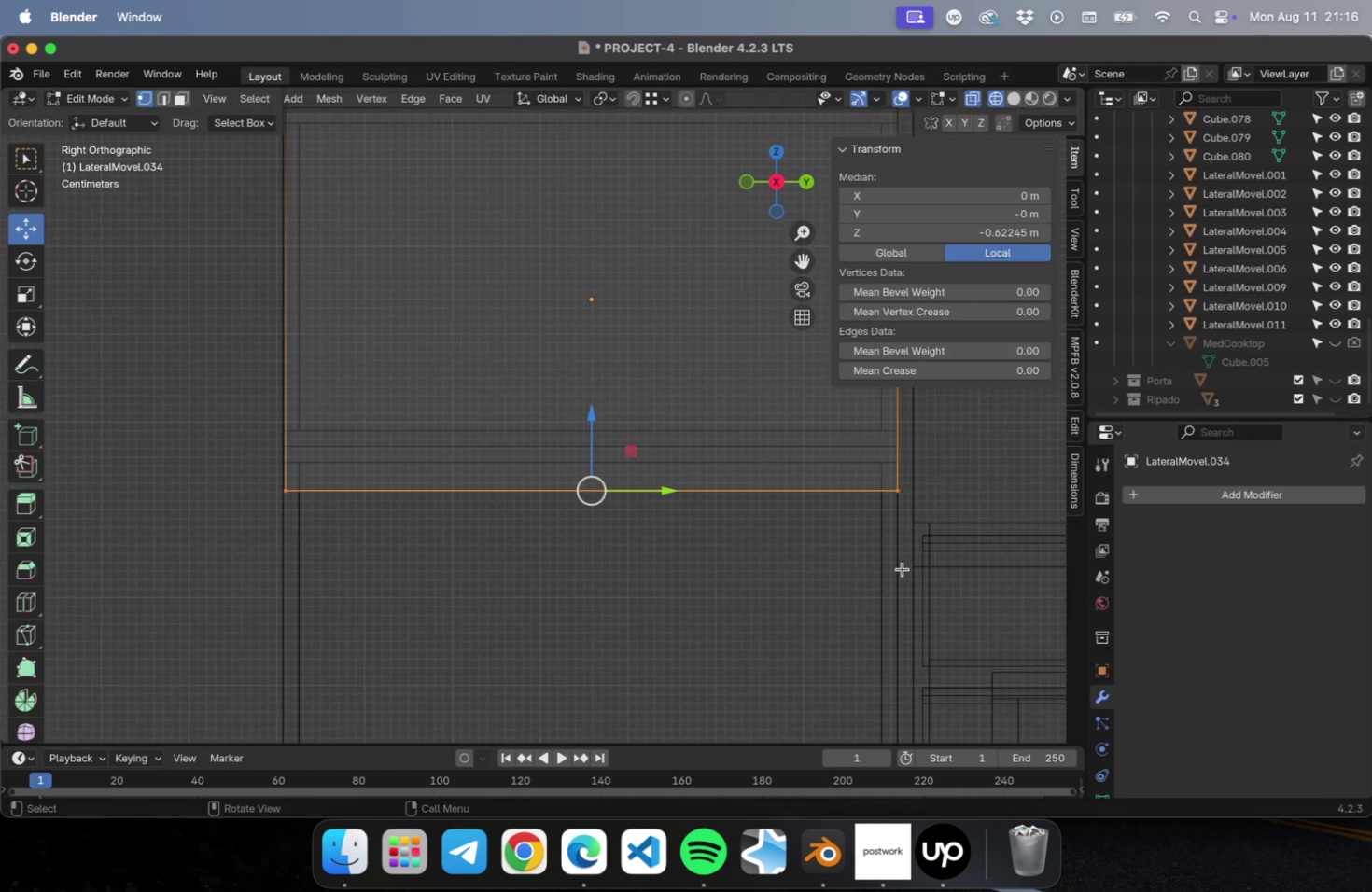 
left_click_drag(start_coordinate=[909, 566], to_coordinate=[187, 446])
 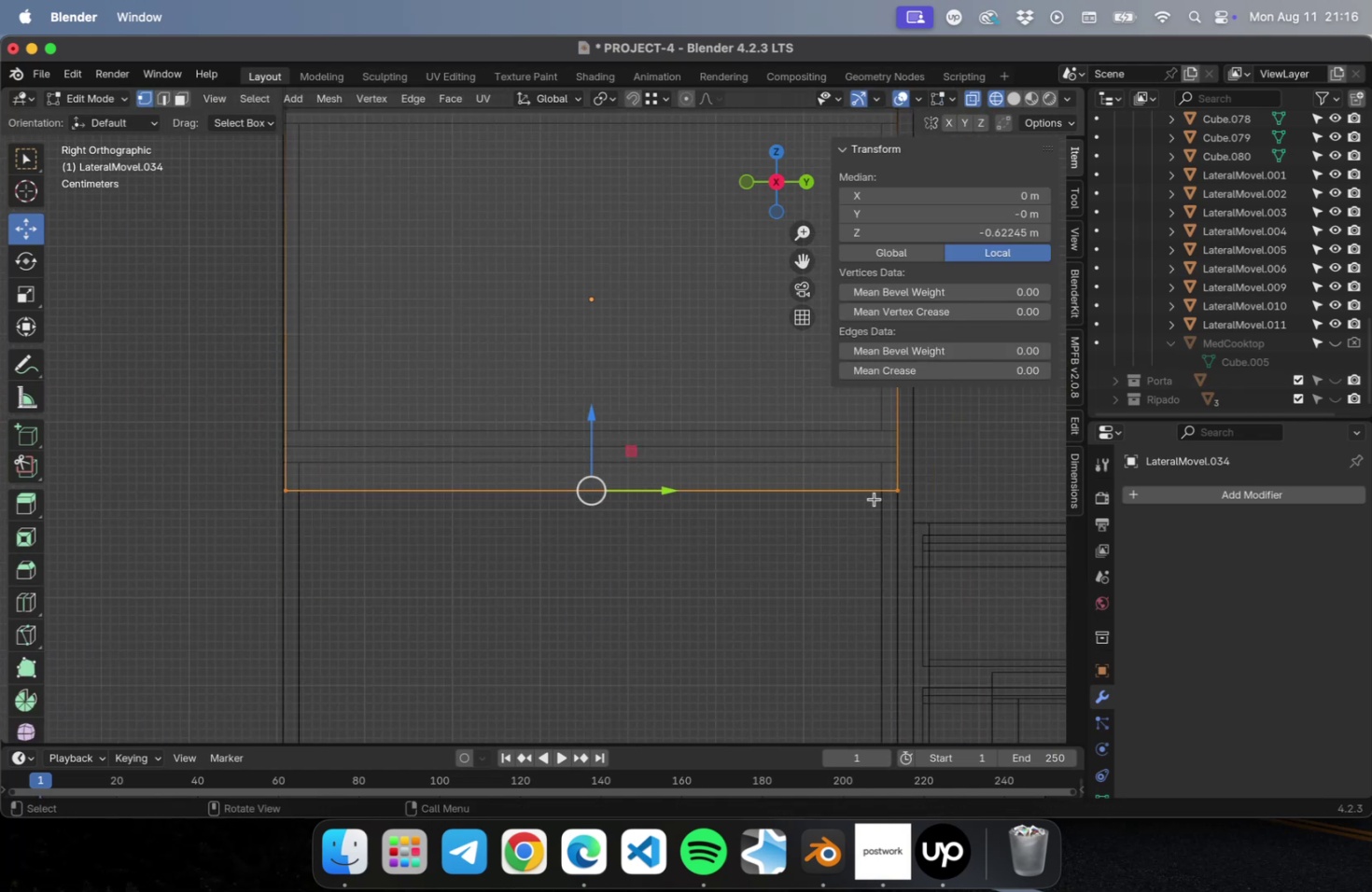 
left_click_drag(start_coordinate=[947, 547], to_coordinate=[222, 439])
 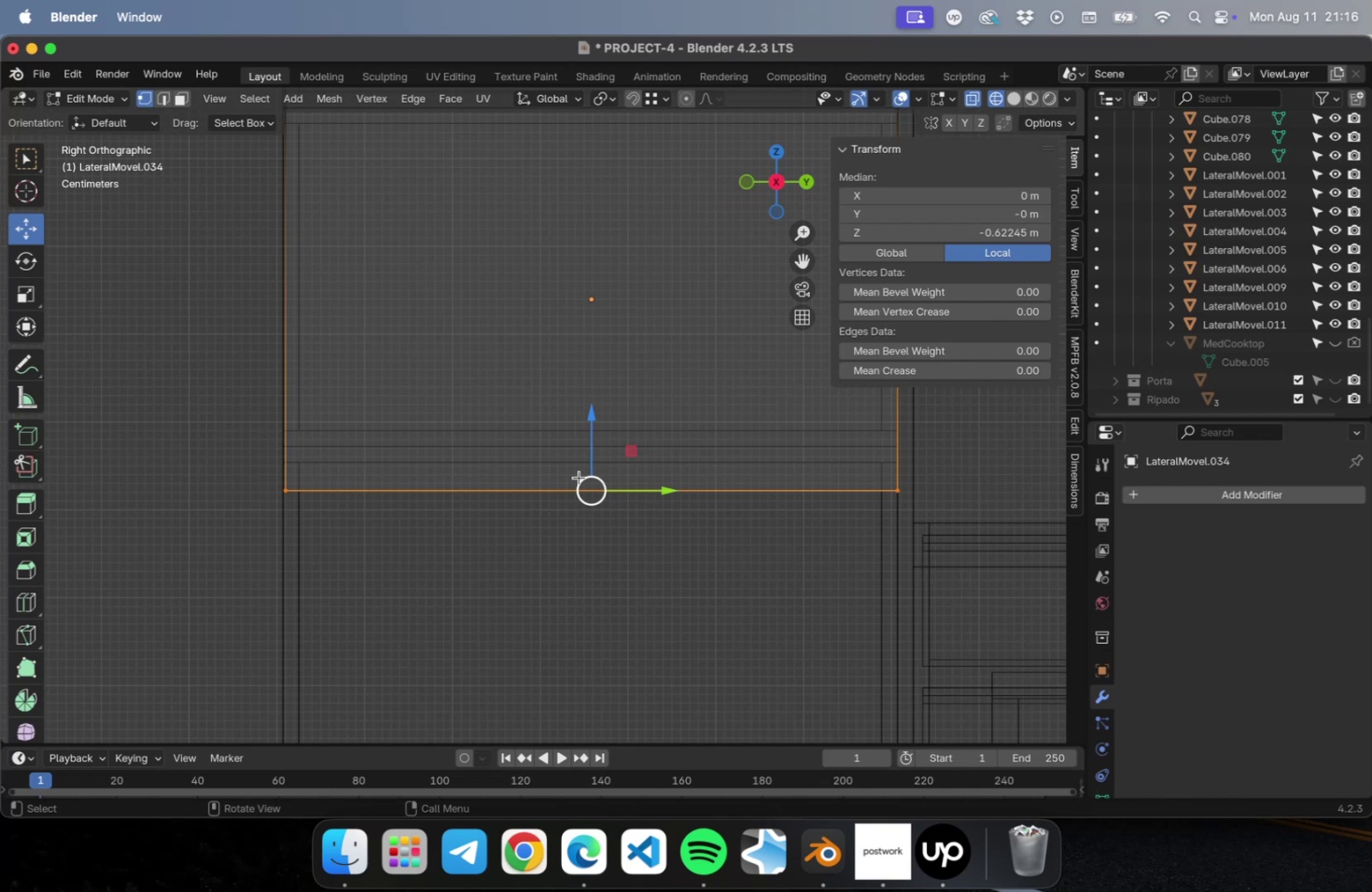 
scroll: coordinate [594, 470], scroll_direction: up, amount: 5.0
 